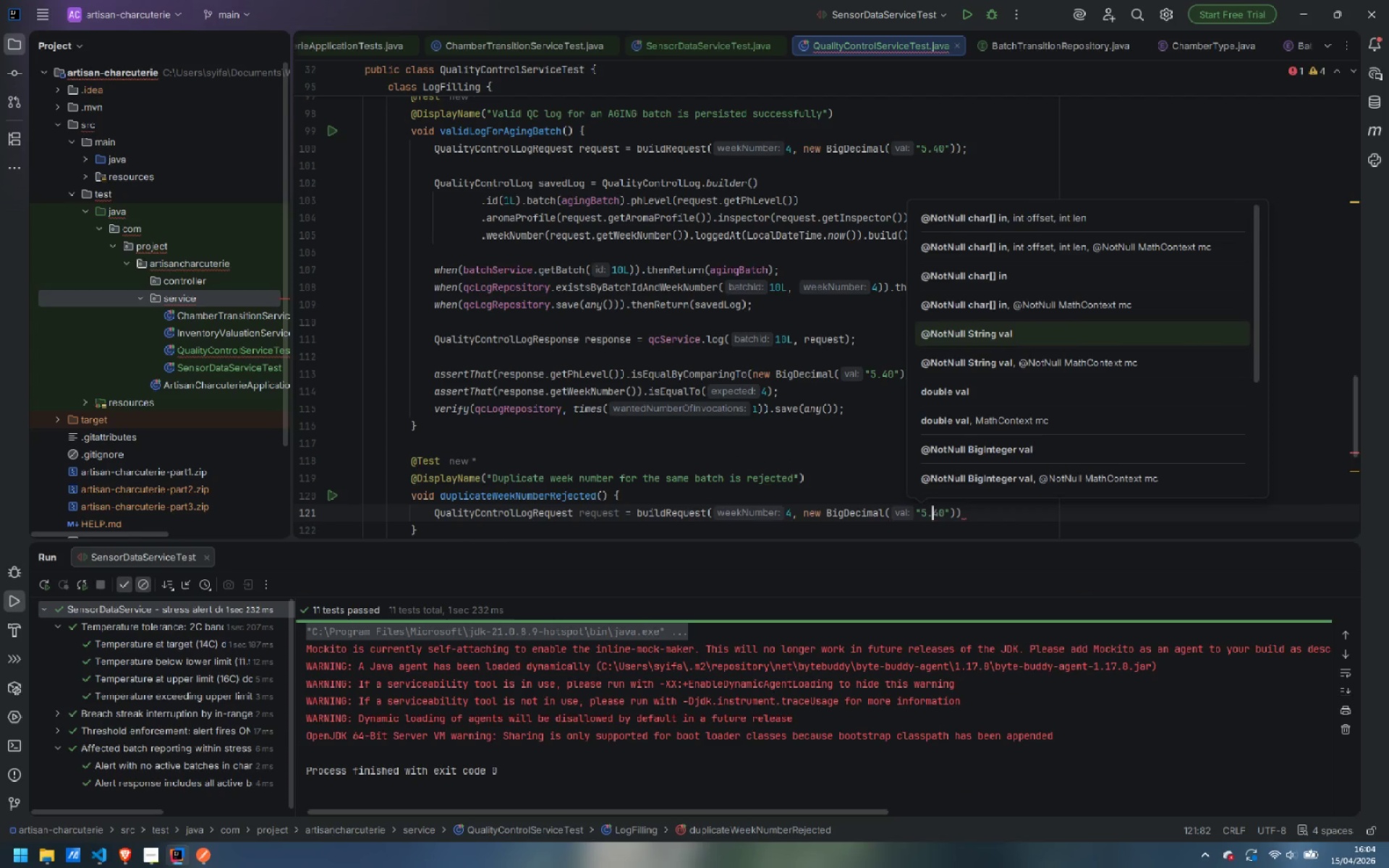 
key(Control+ArrowRight)
 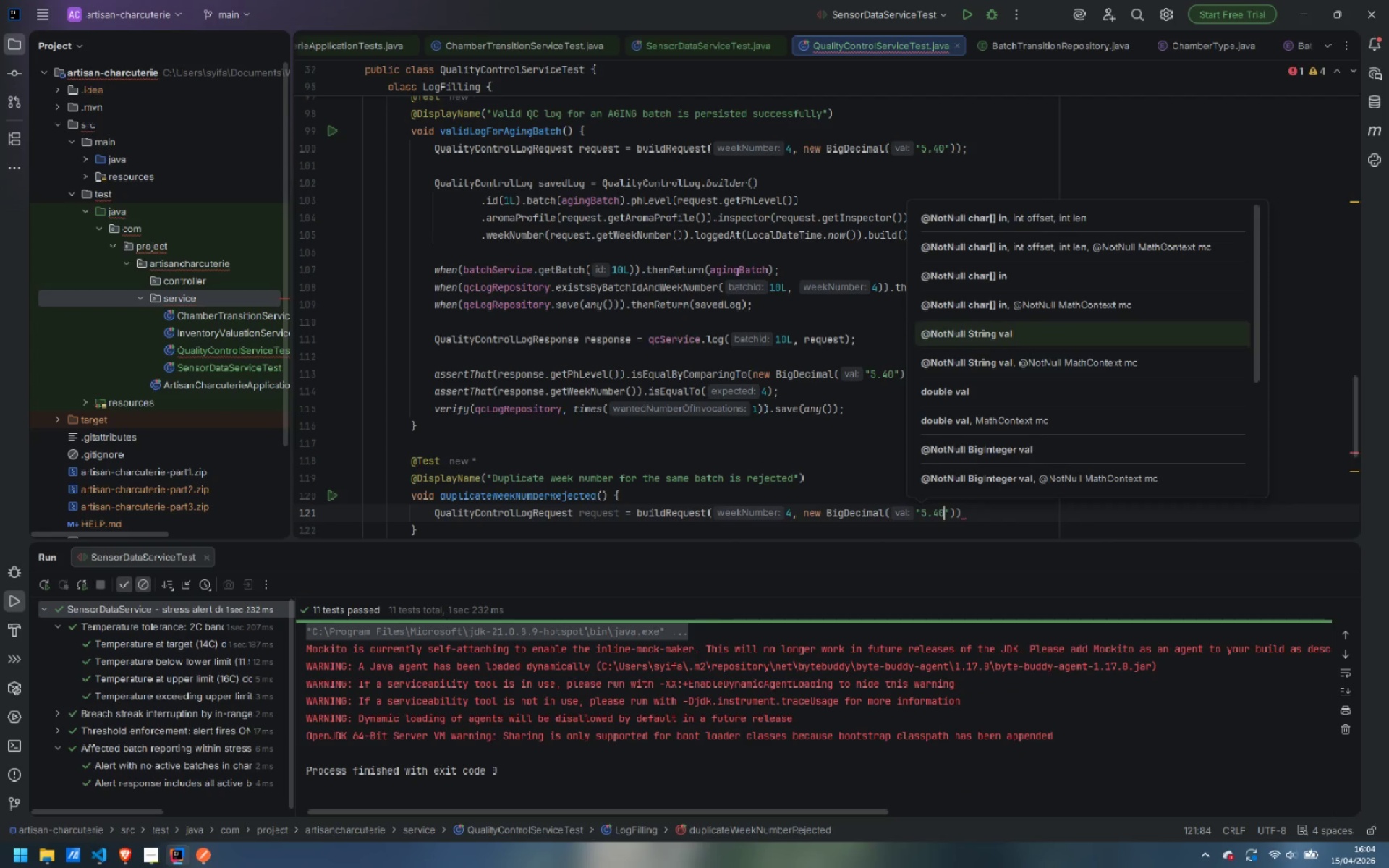 
key(Control+ArrowRight)
 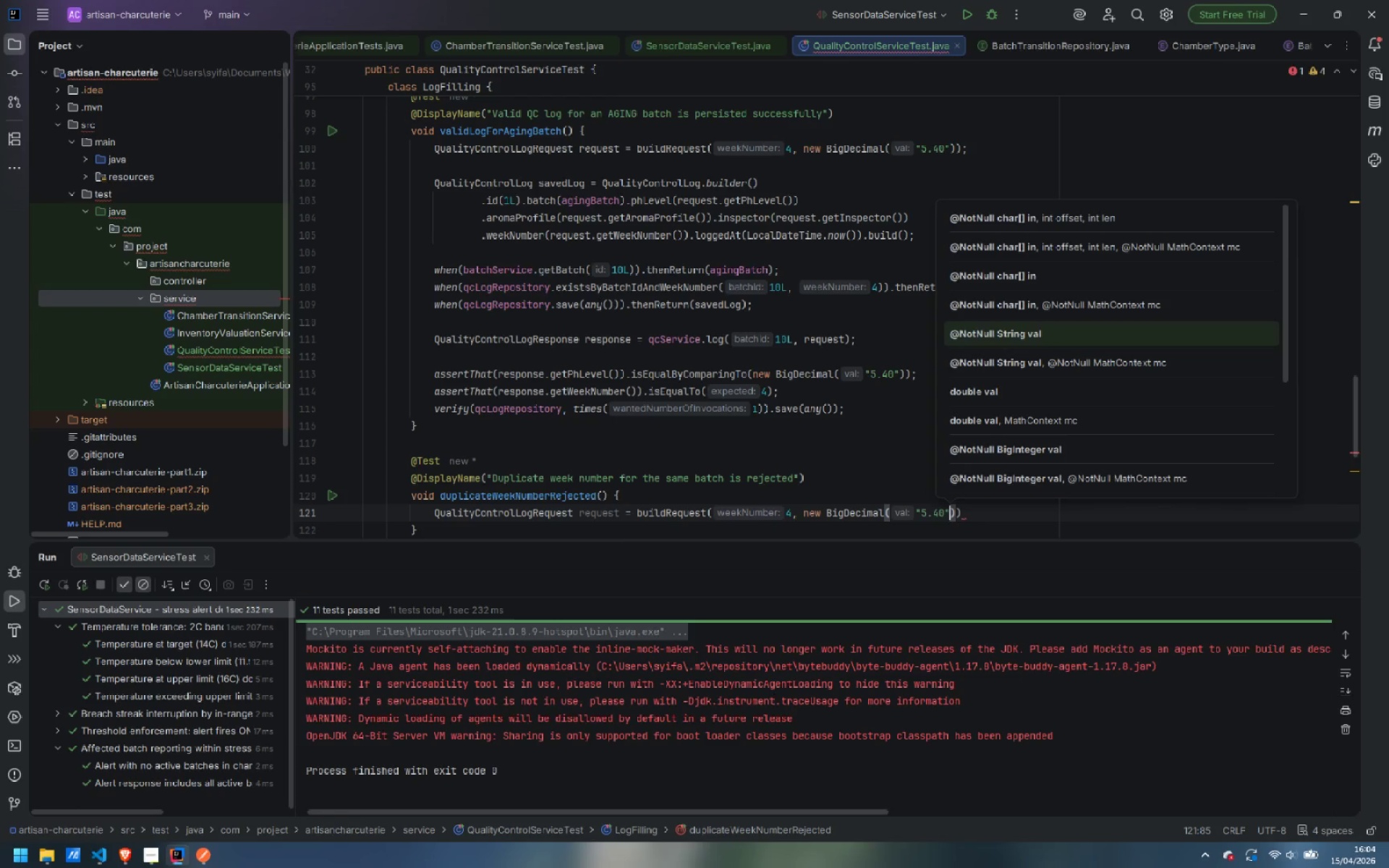 
key(ArrowRight)
 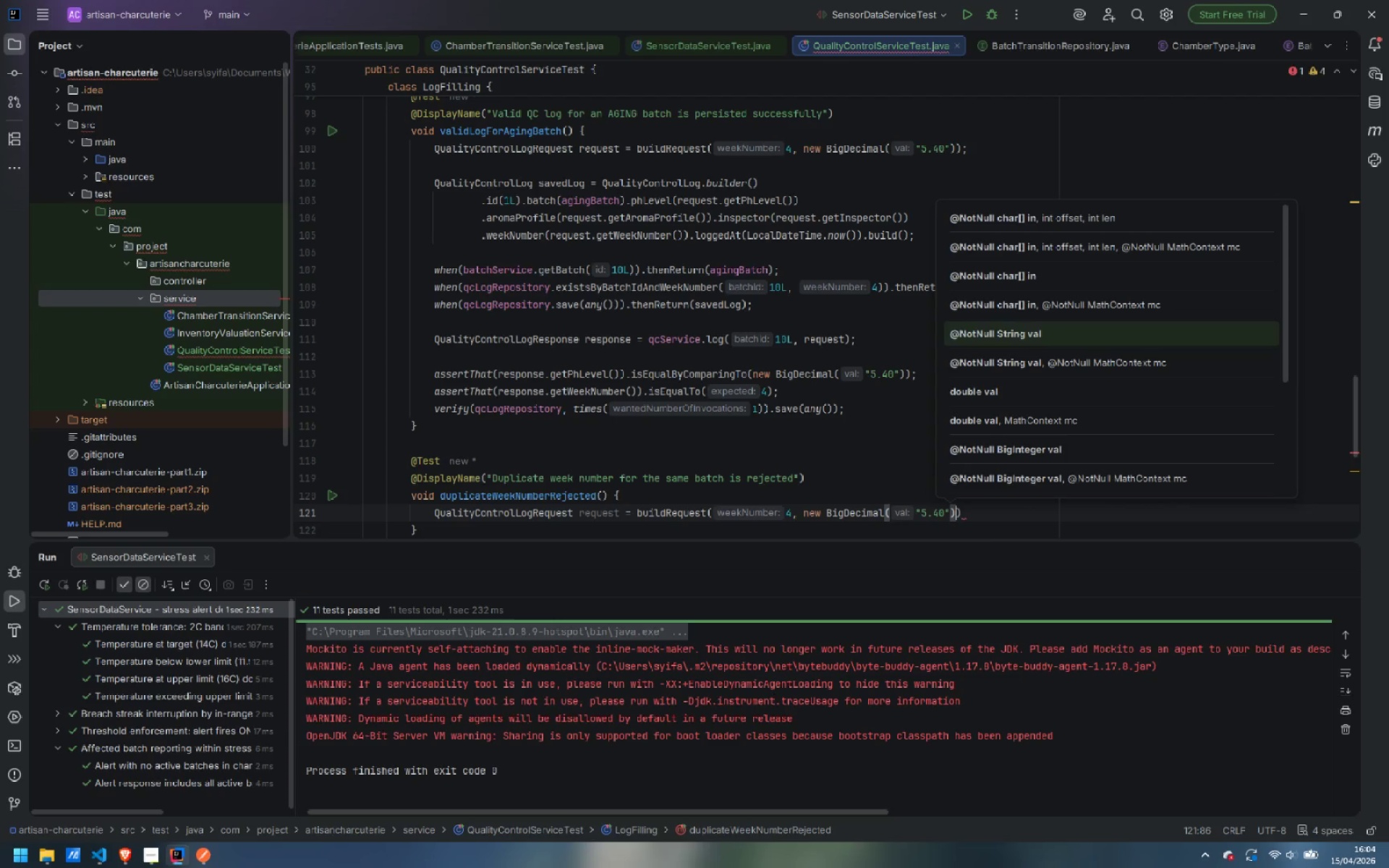 
key(ArrowRight)
 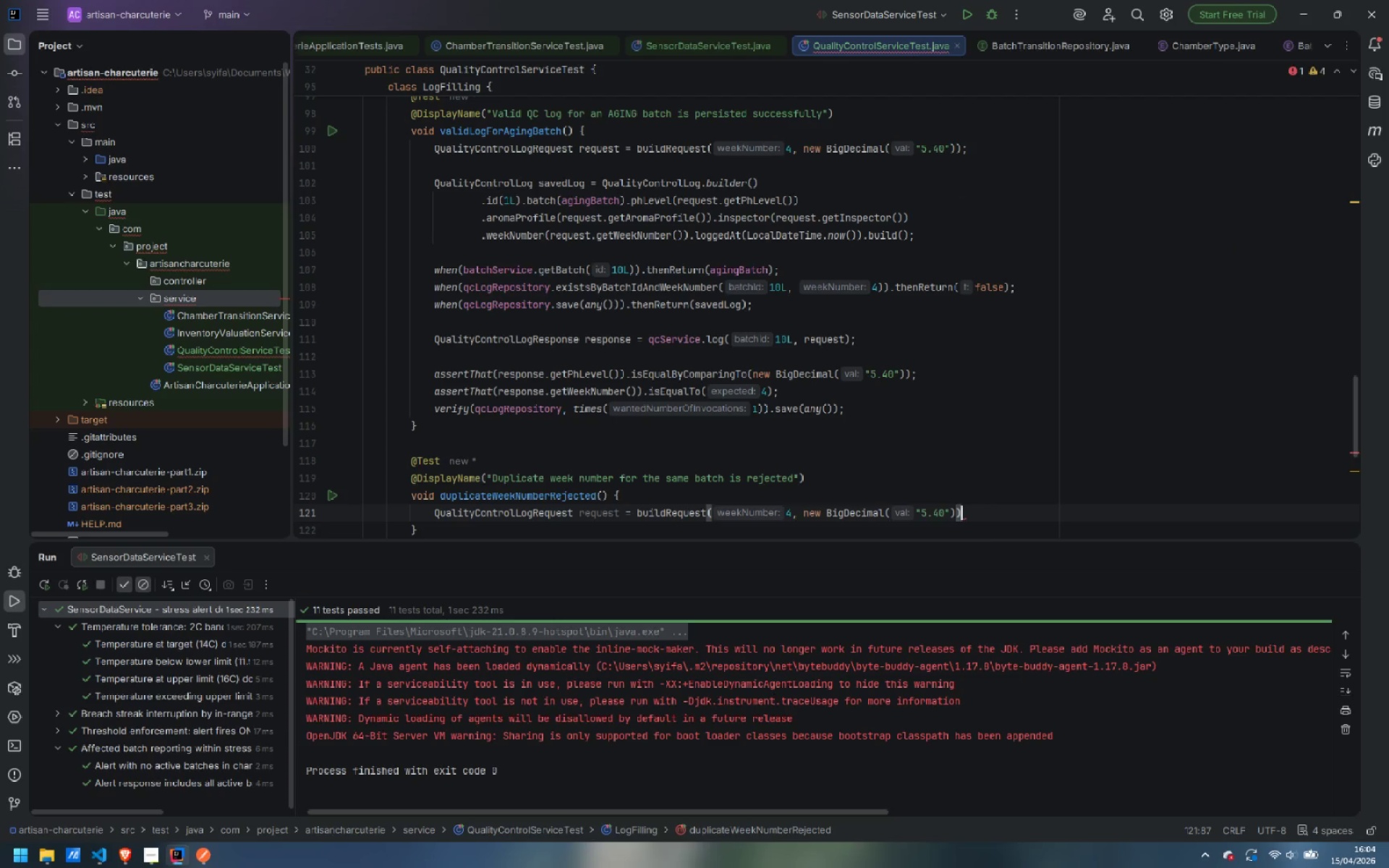 
key(Semicolon)
 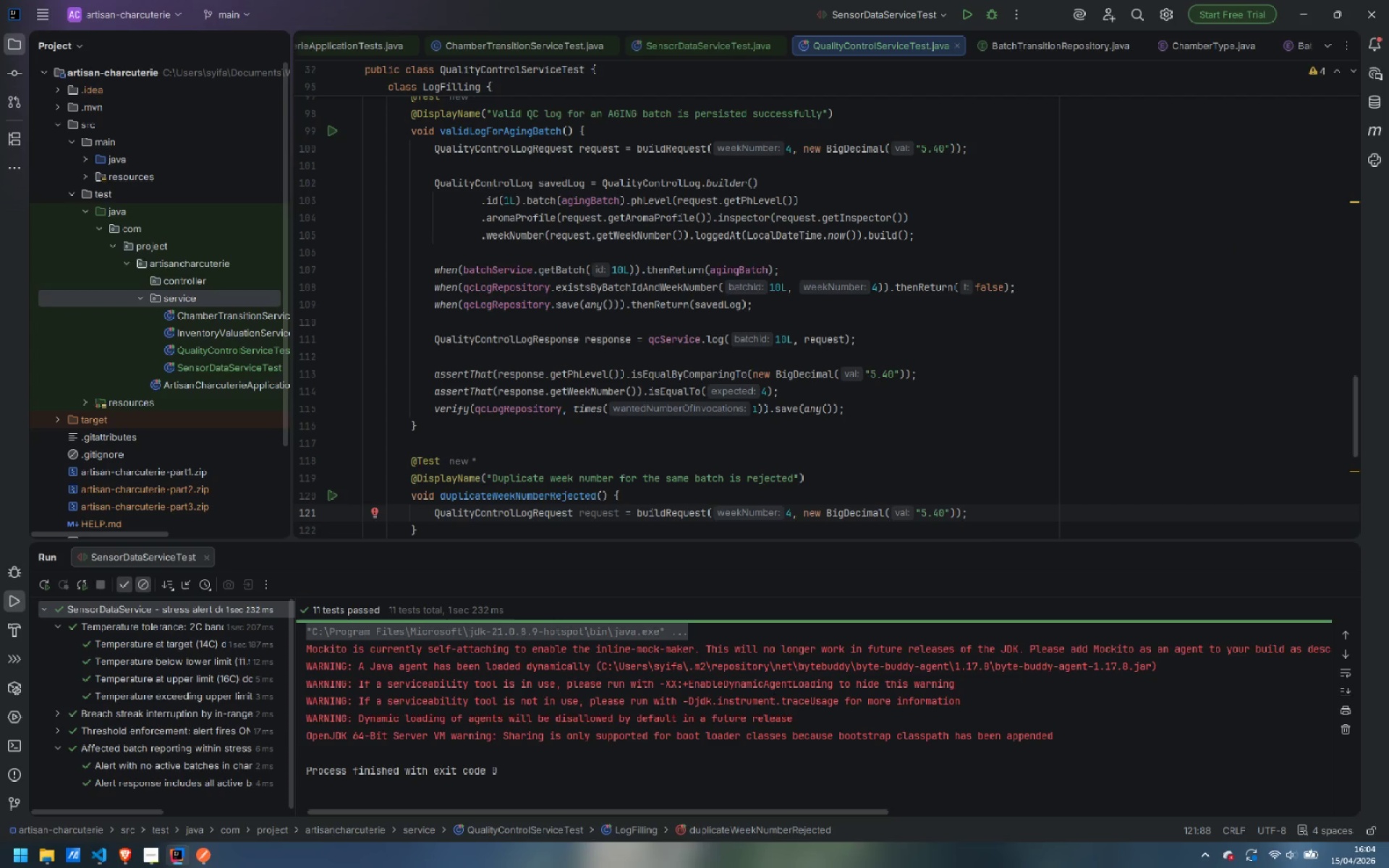 
key(Enter)
 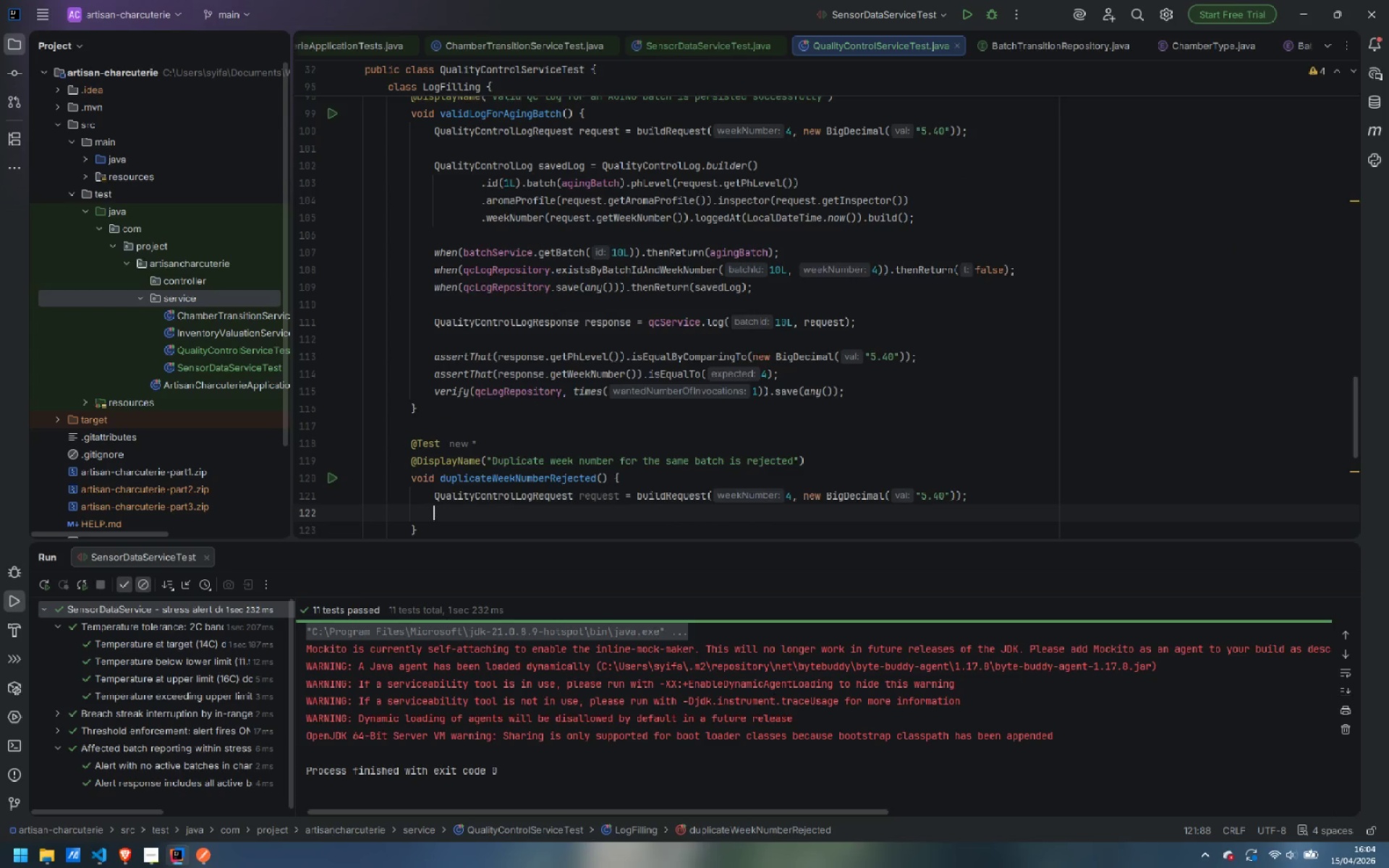 
key(Enter)
 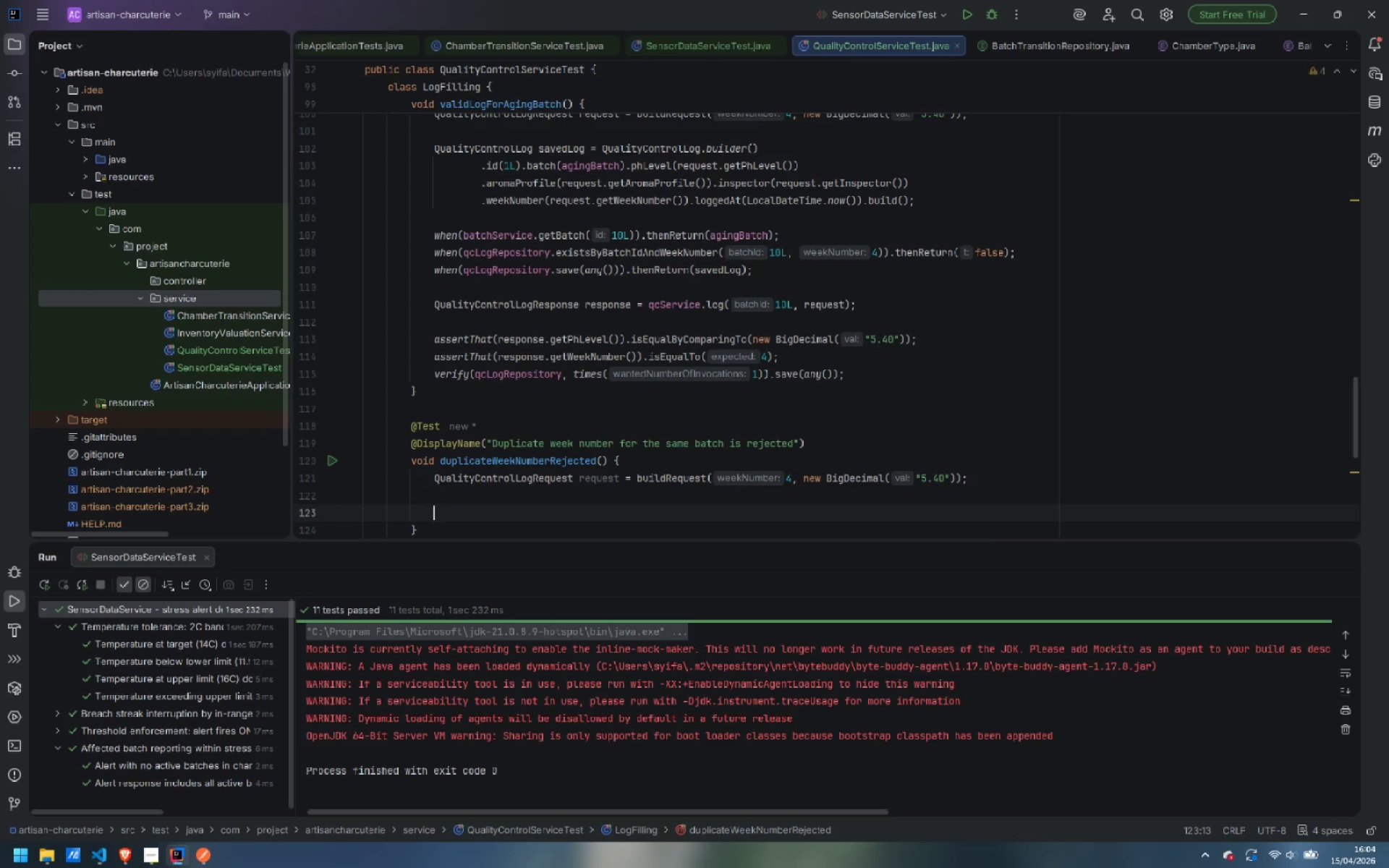 
type(when)
 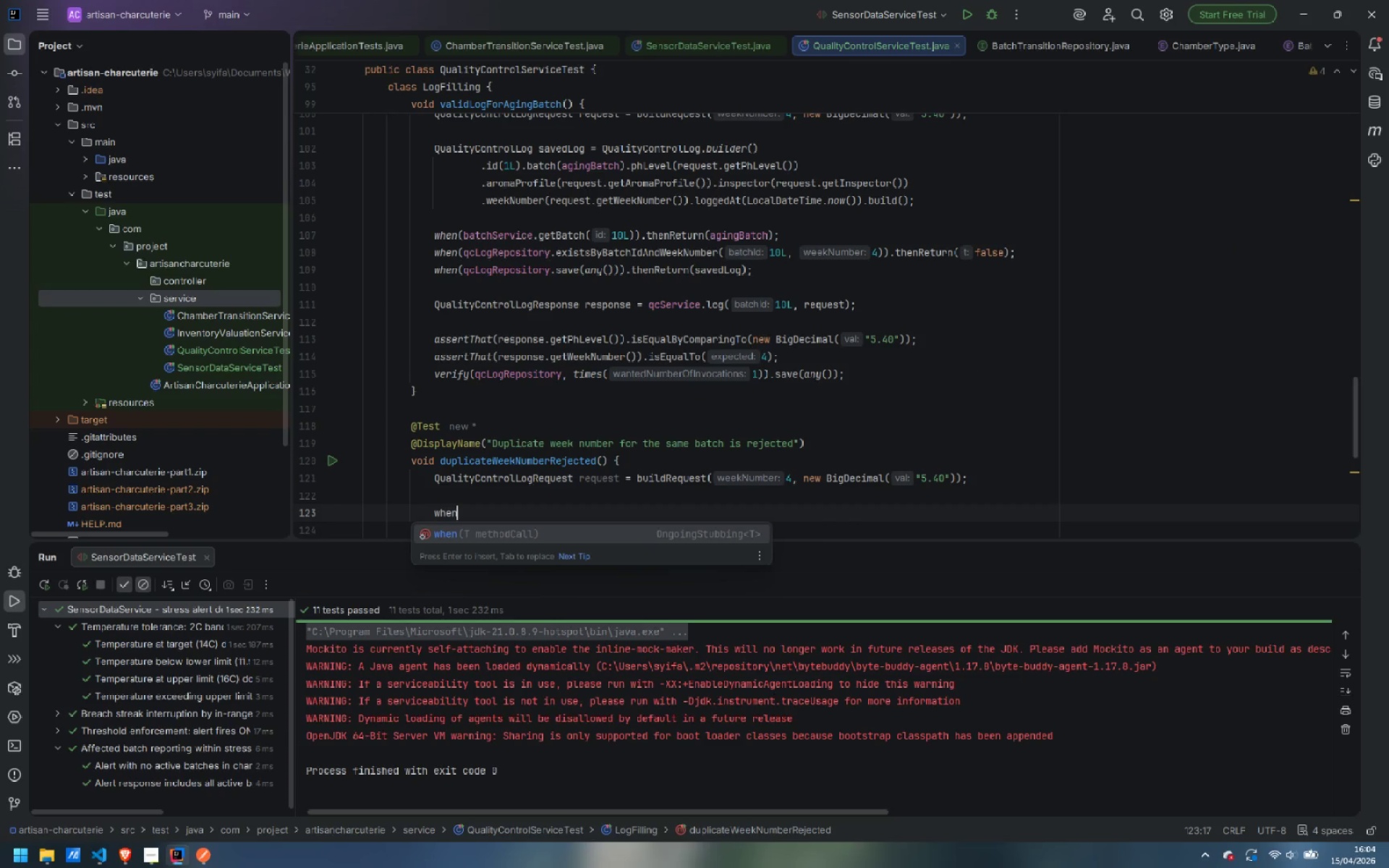 
key(Enter)
 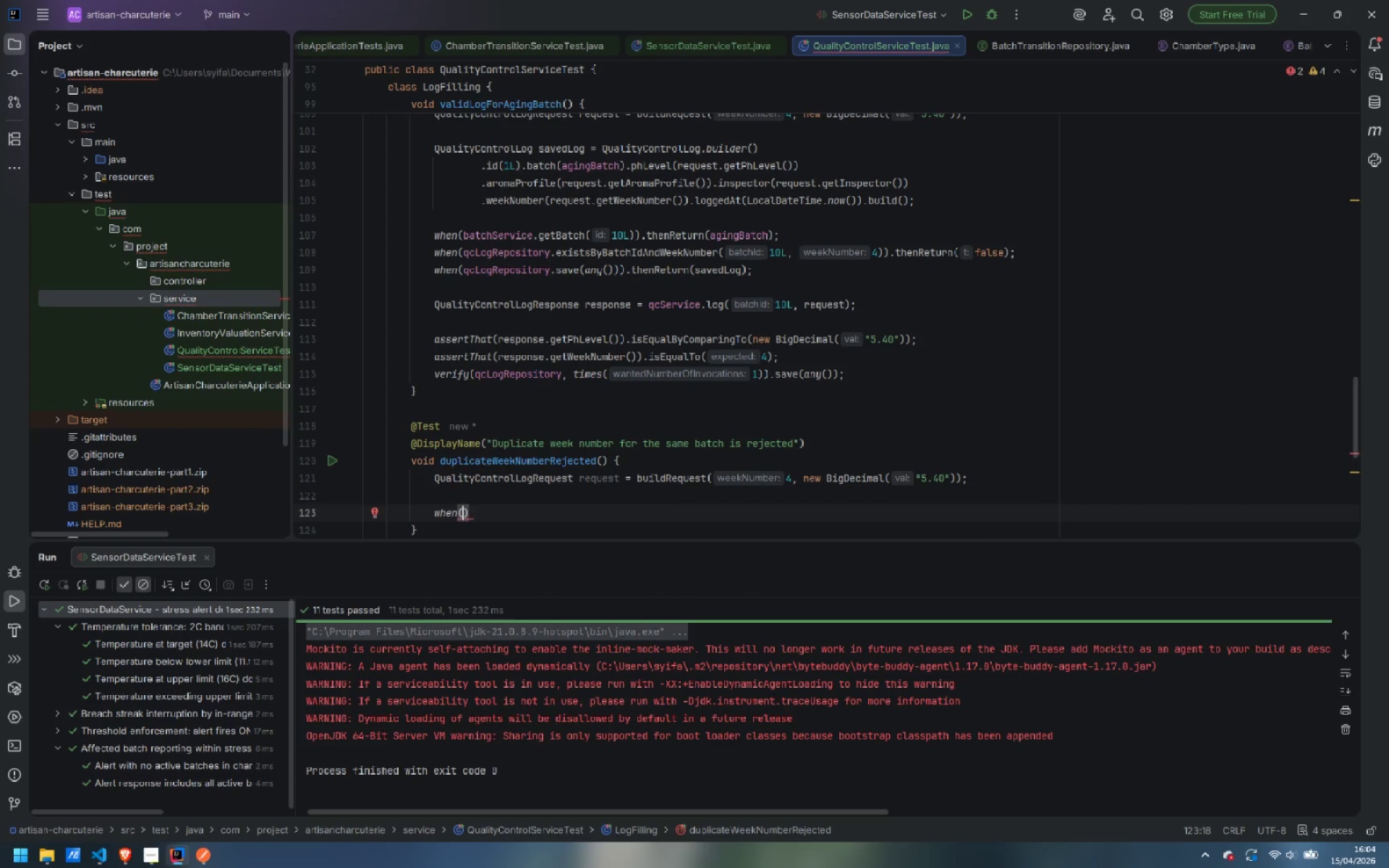 
type(batchSer)
 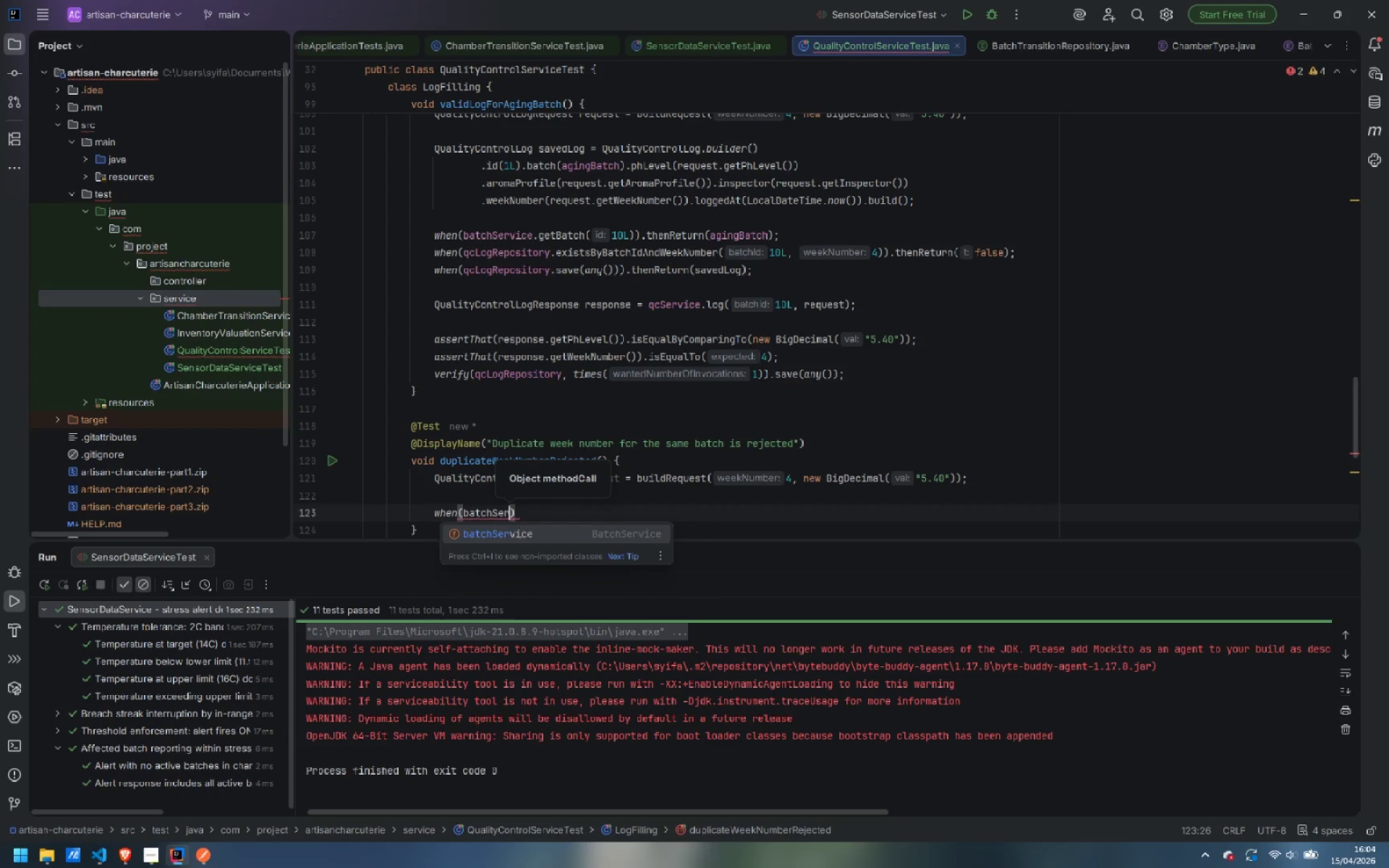 
key(Enter)
 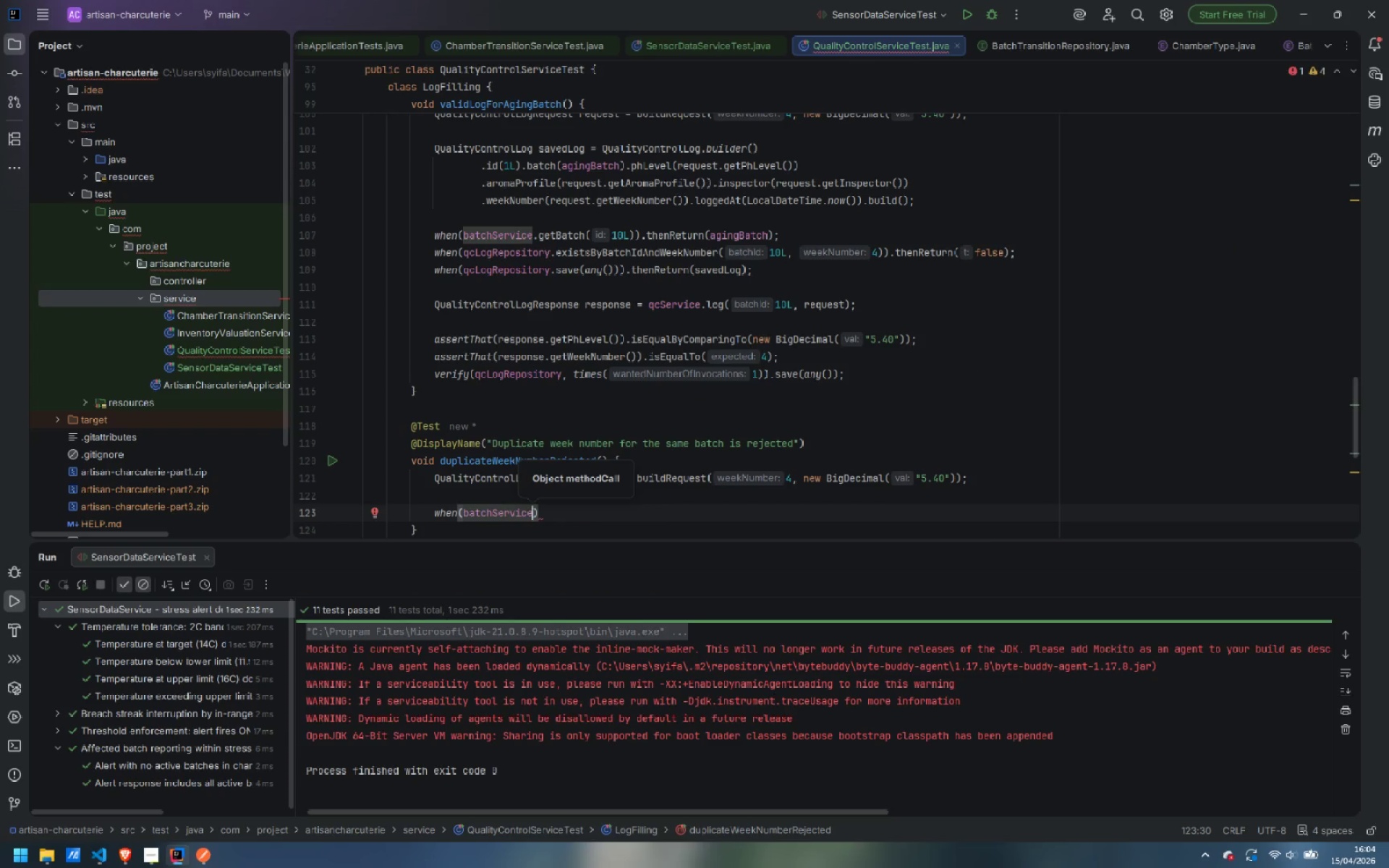 
type(.getBa)
 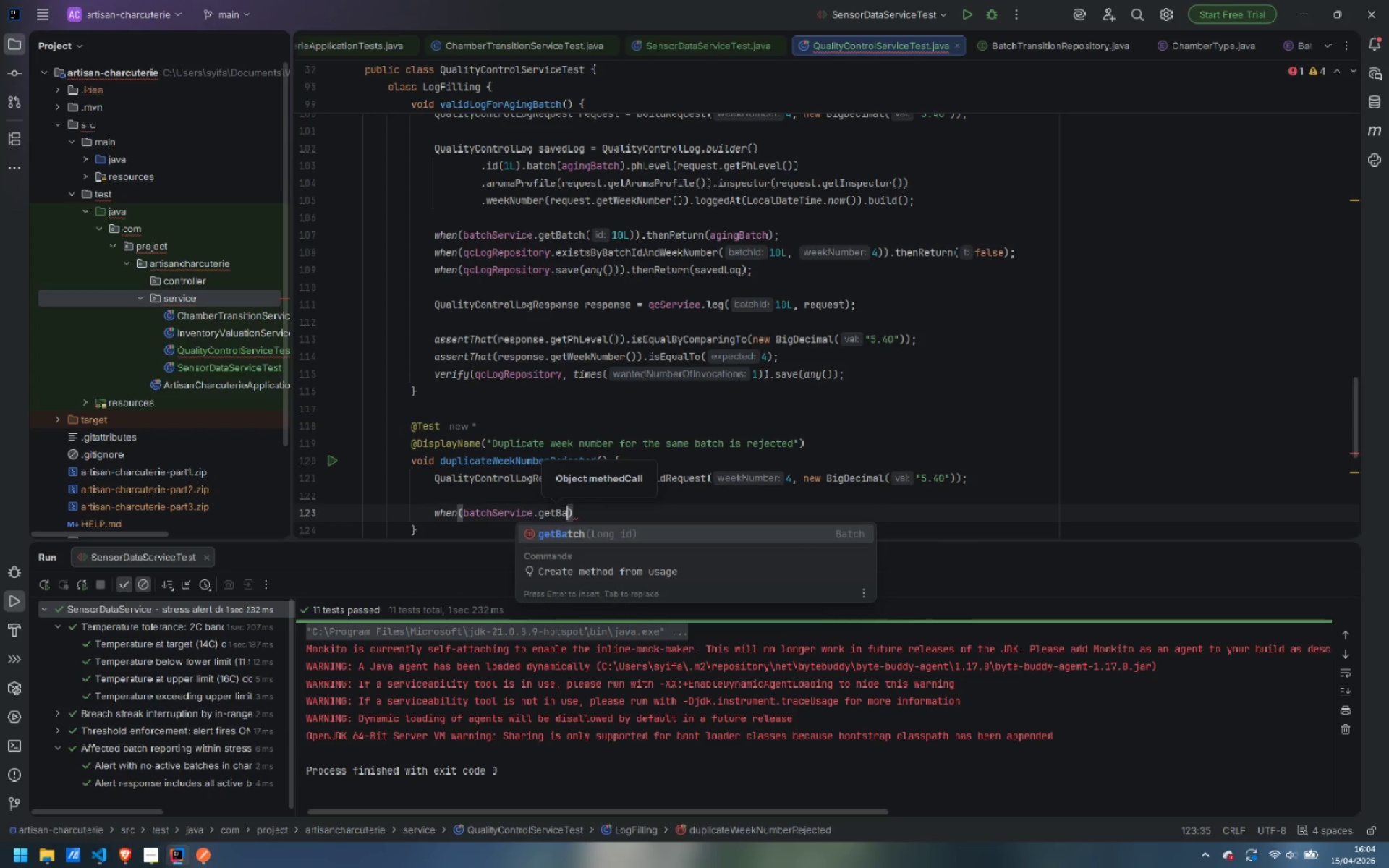 
key(Enter)
 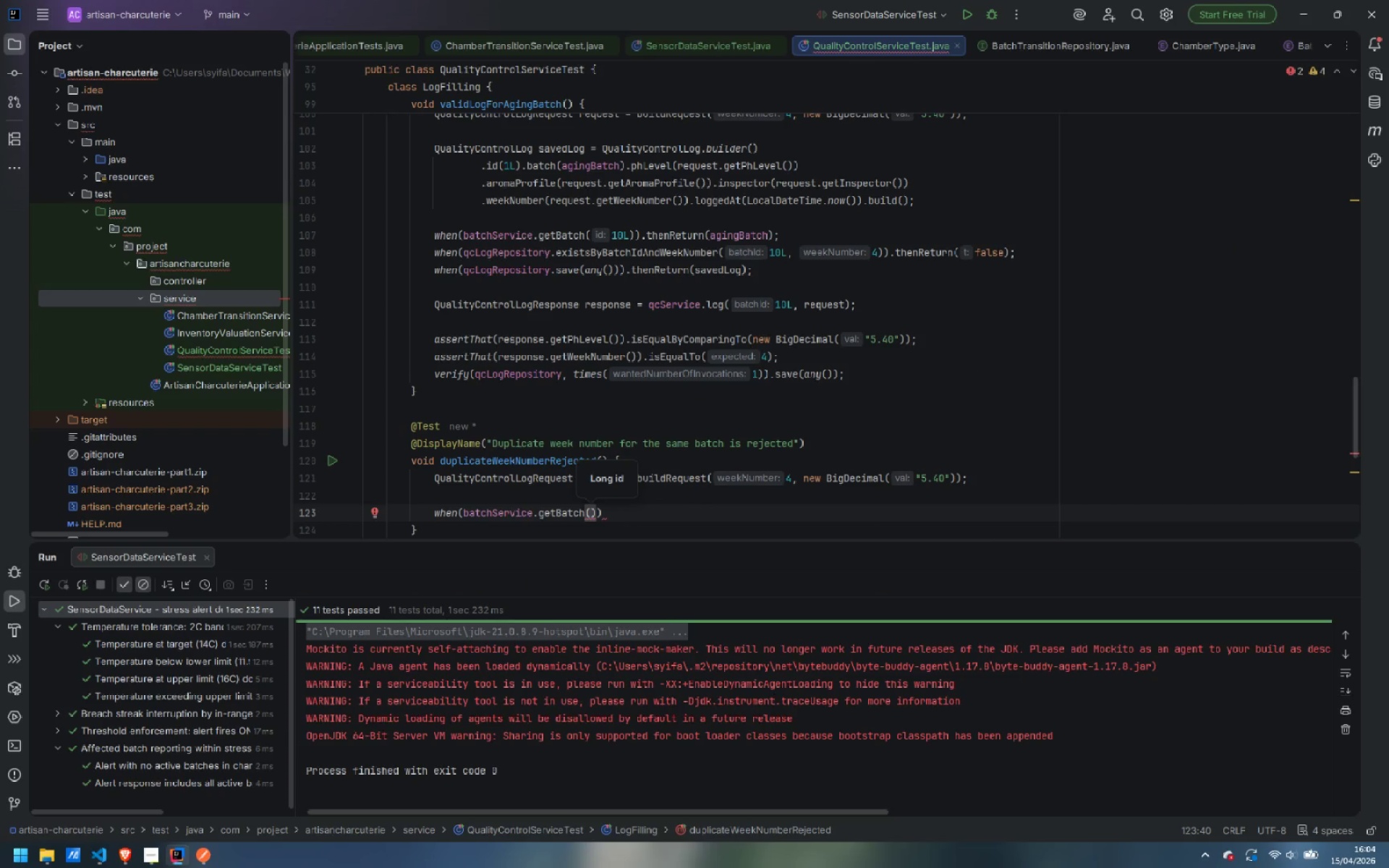 
type(10L)
 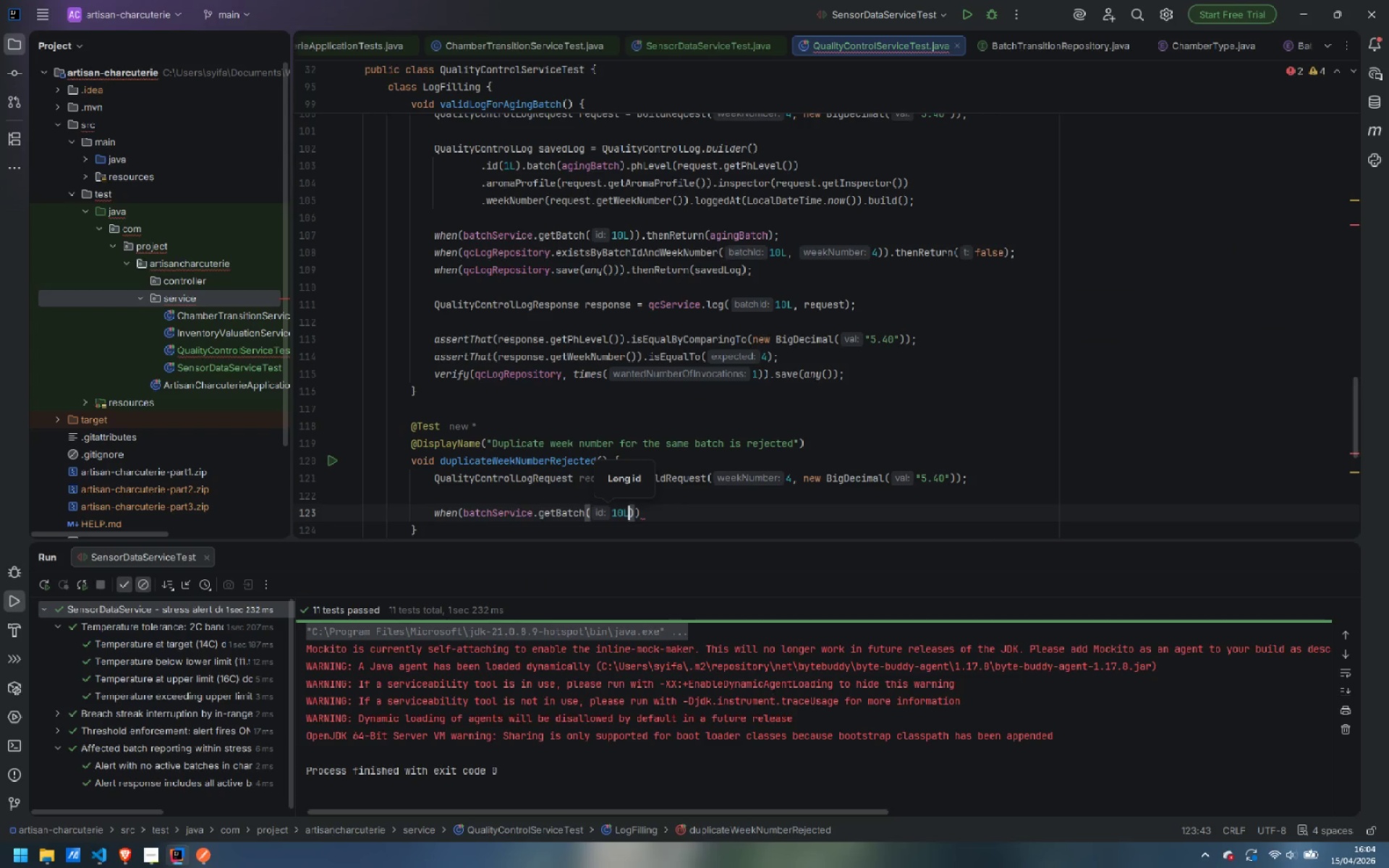 
key(ArrowRight)
 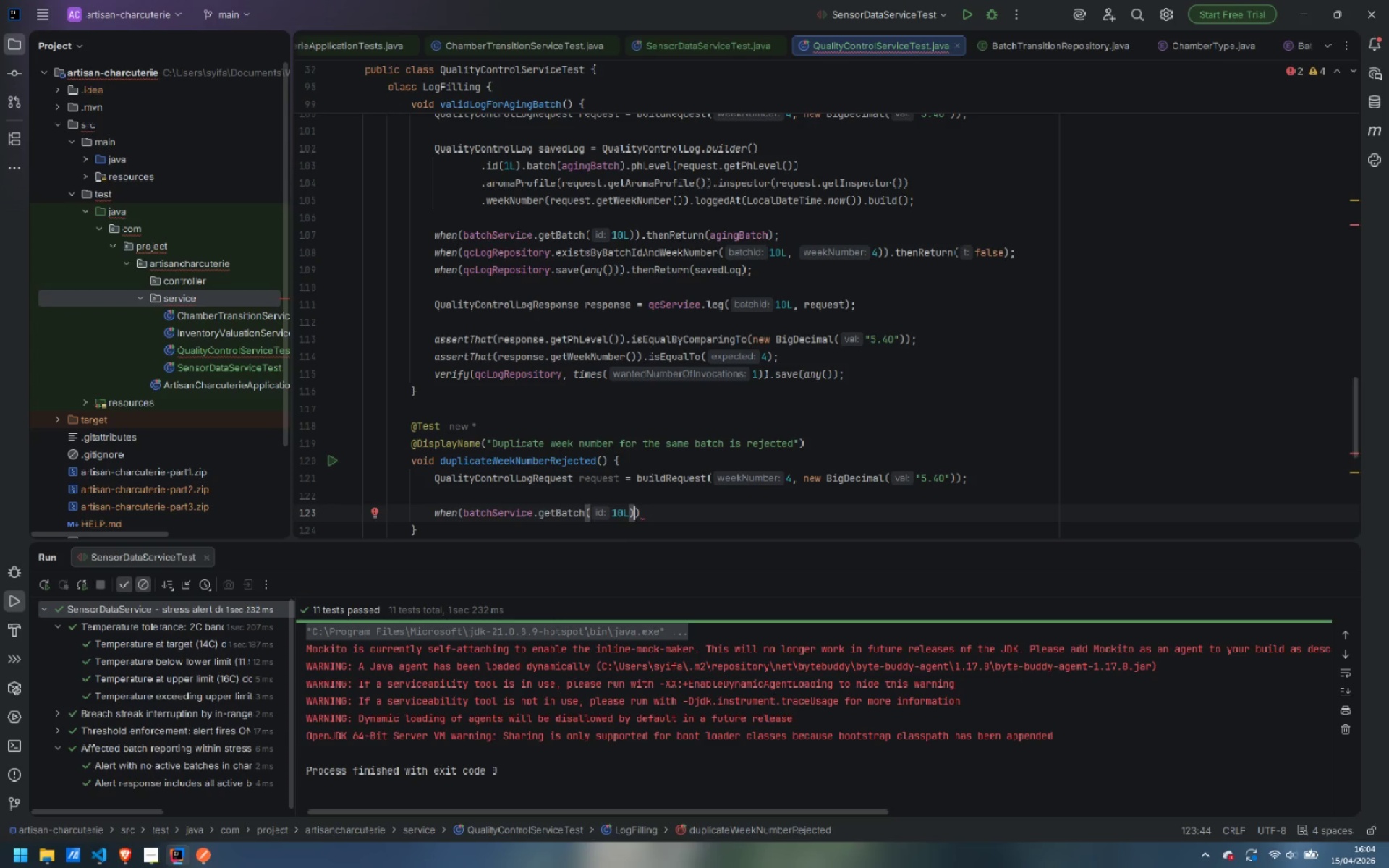 
key(ArrowRight)
 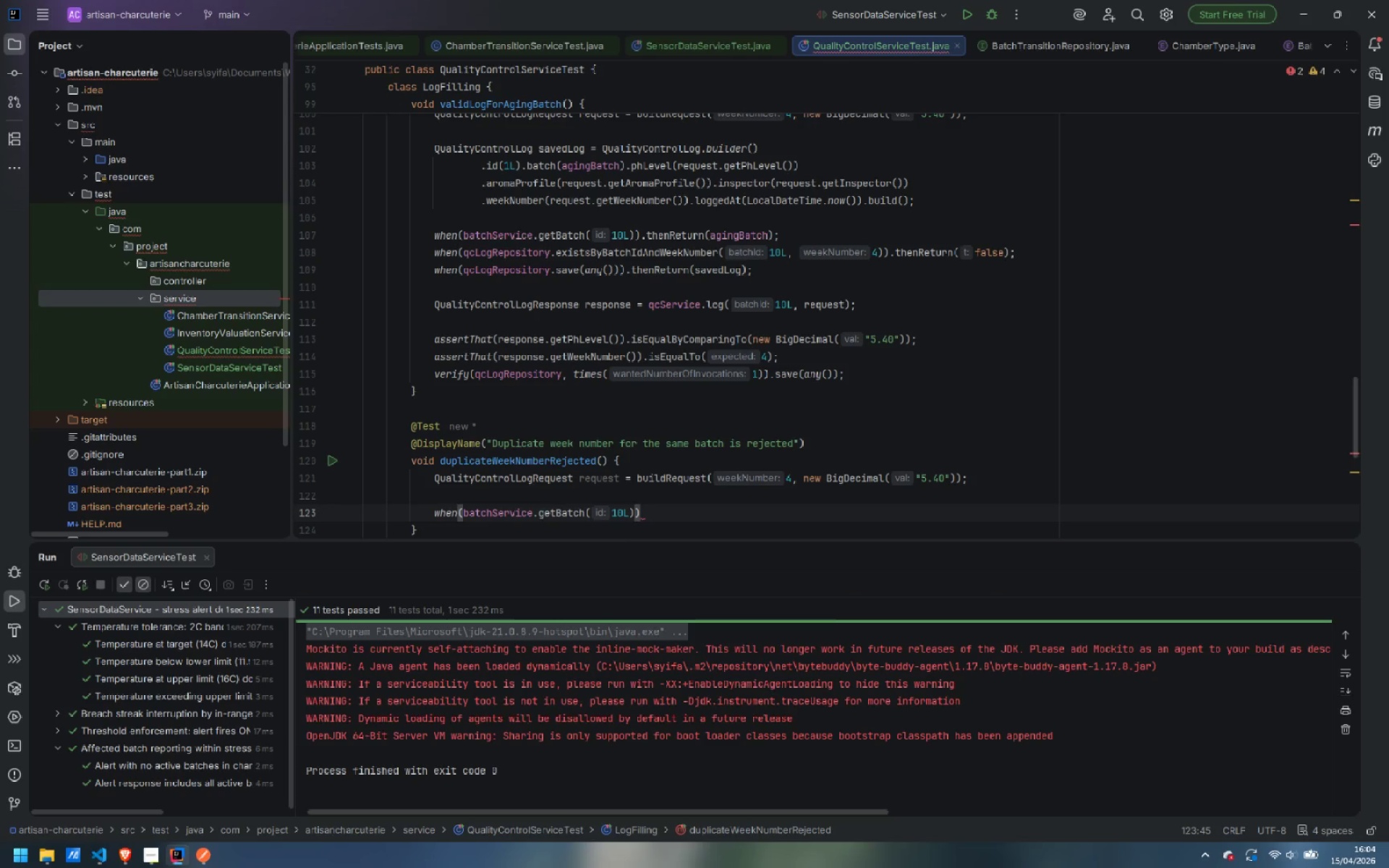 
type(.the)
 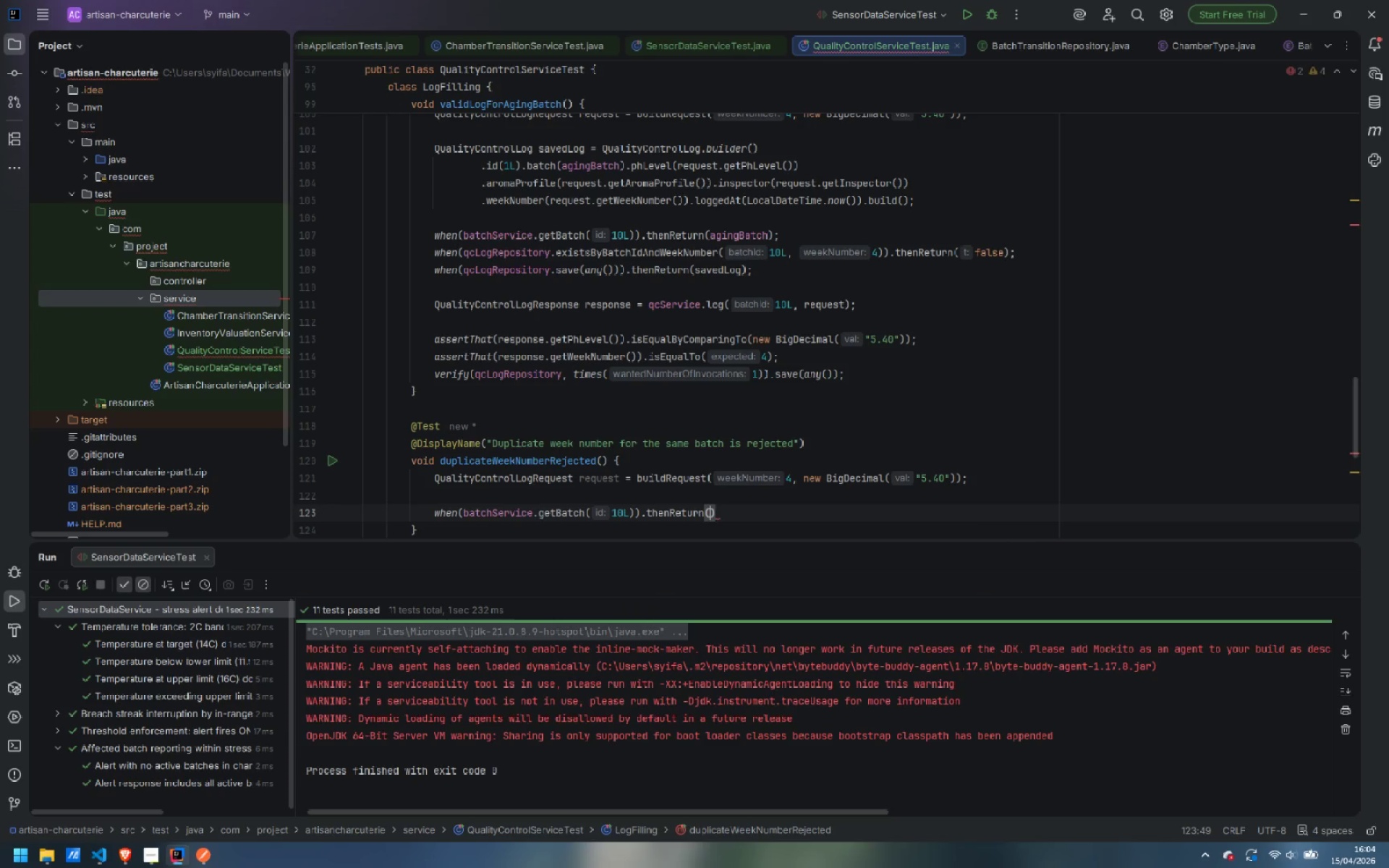 
key(Enter)
 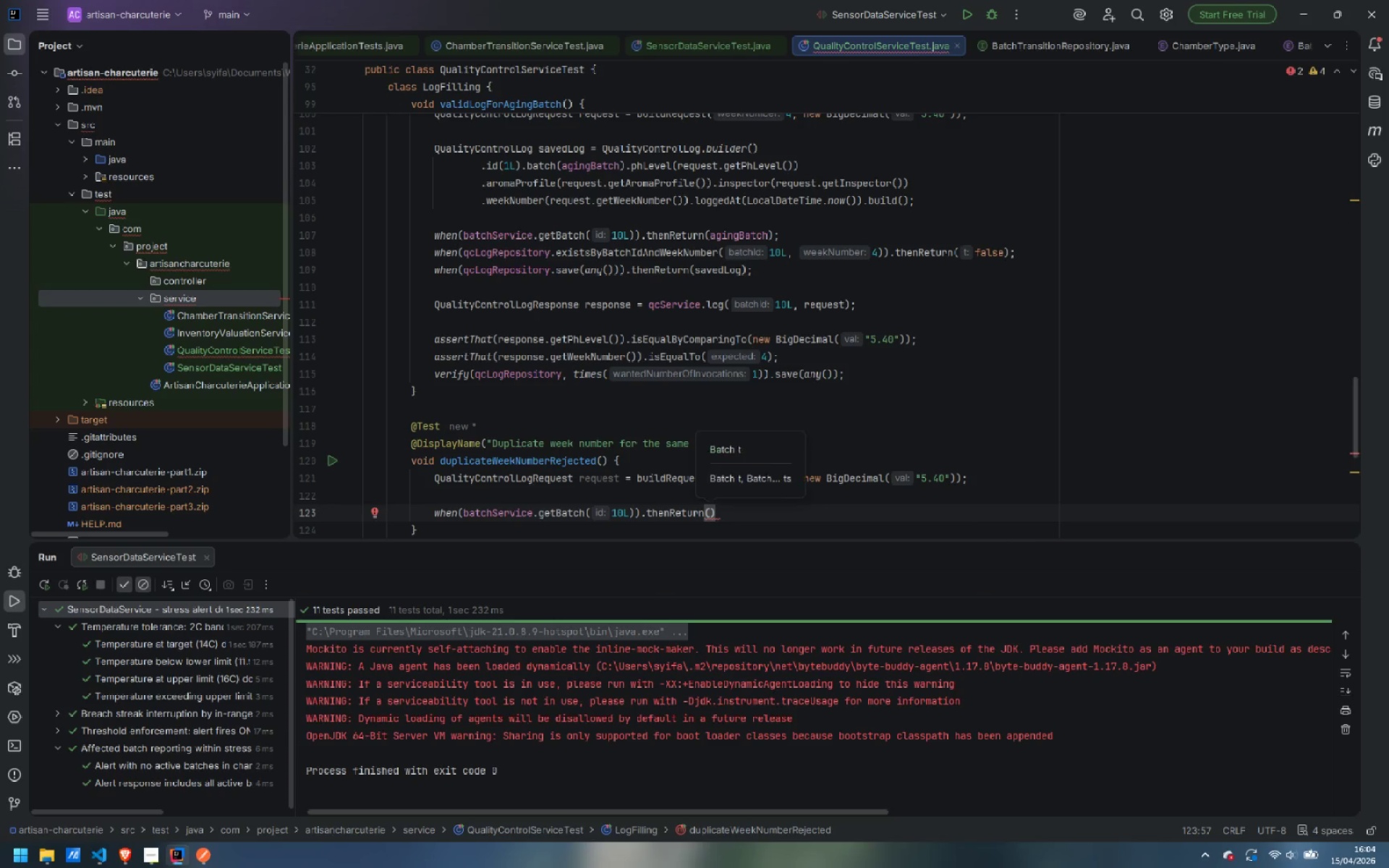 
type(agin)
 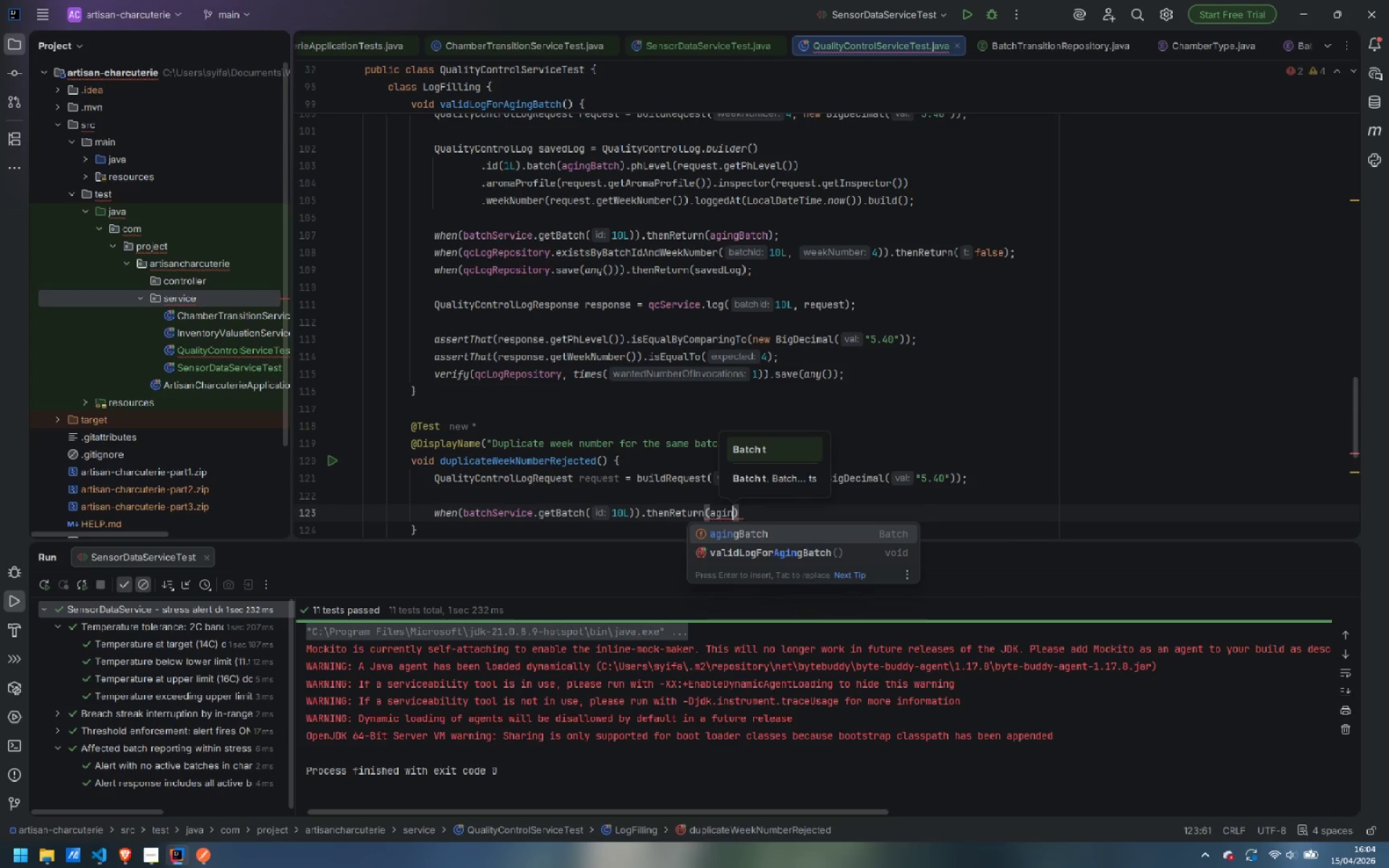 
key(Enter)
 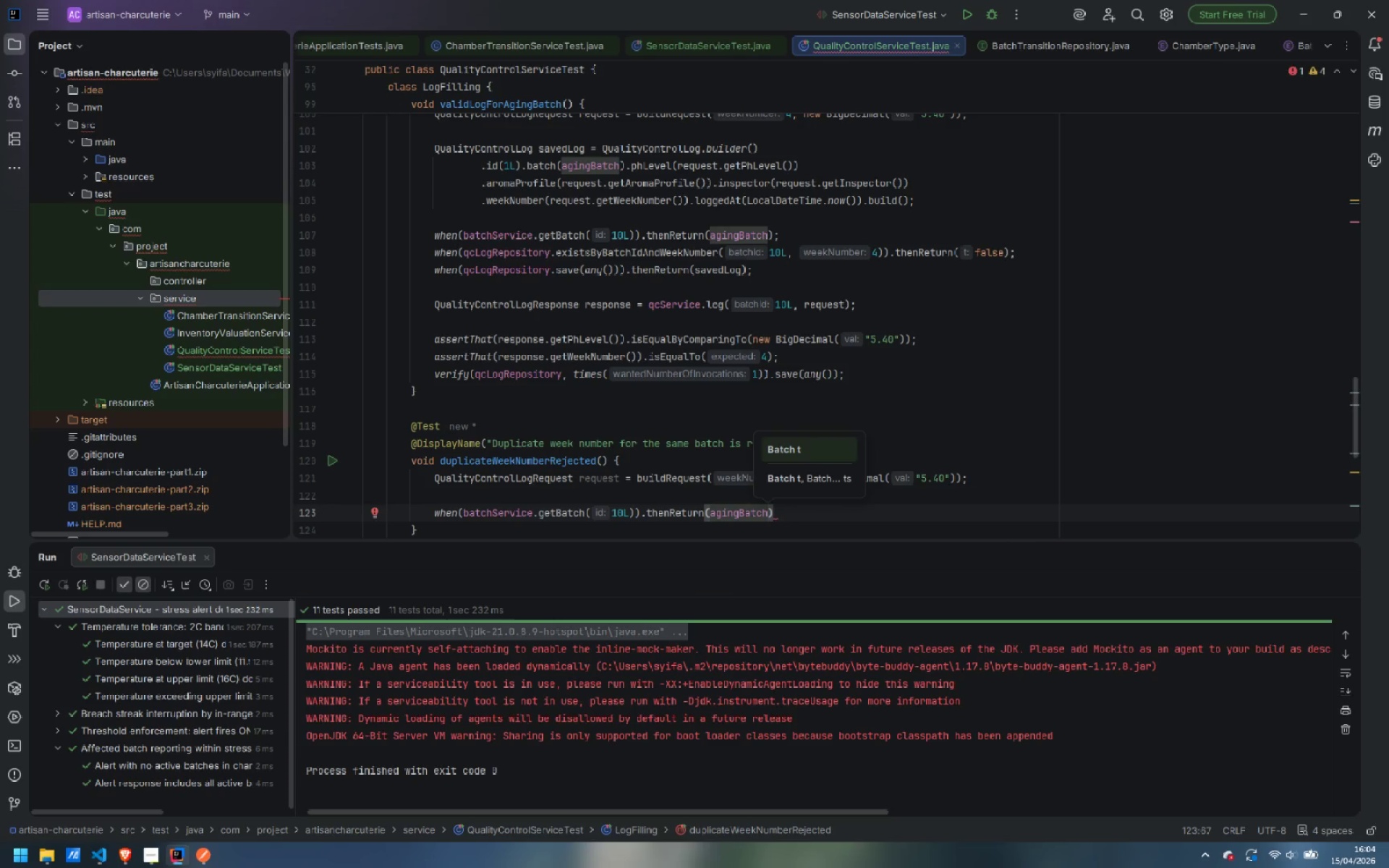 
key(ArrowRight)
 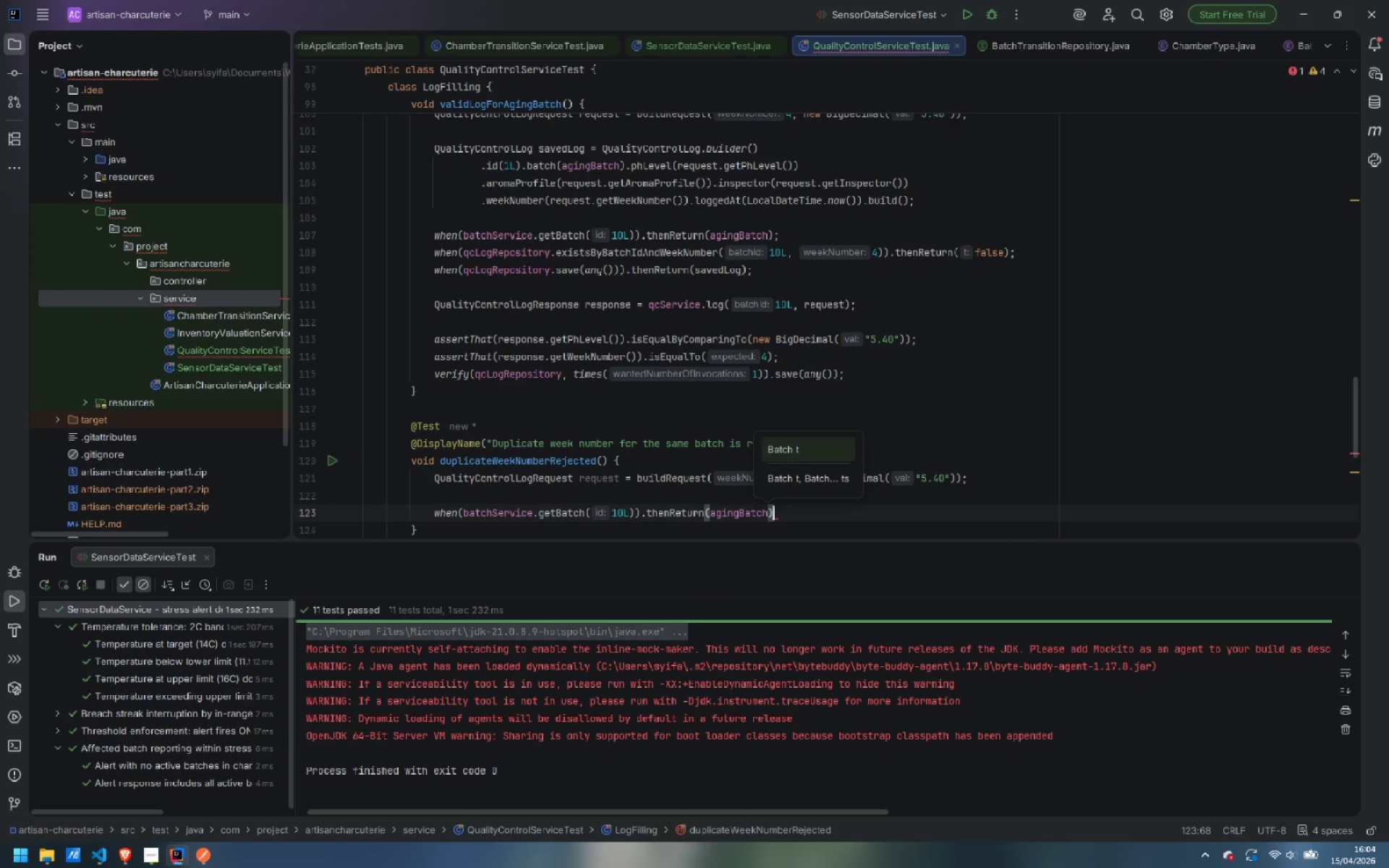 
key(Semicolon)
 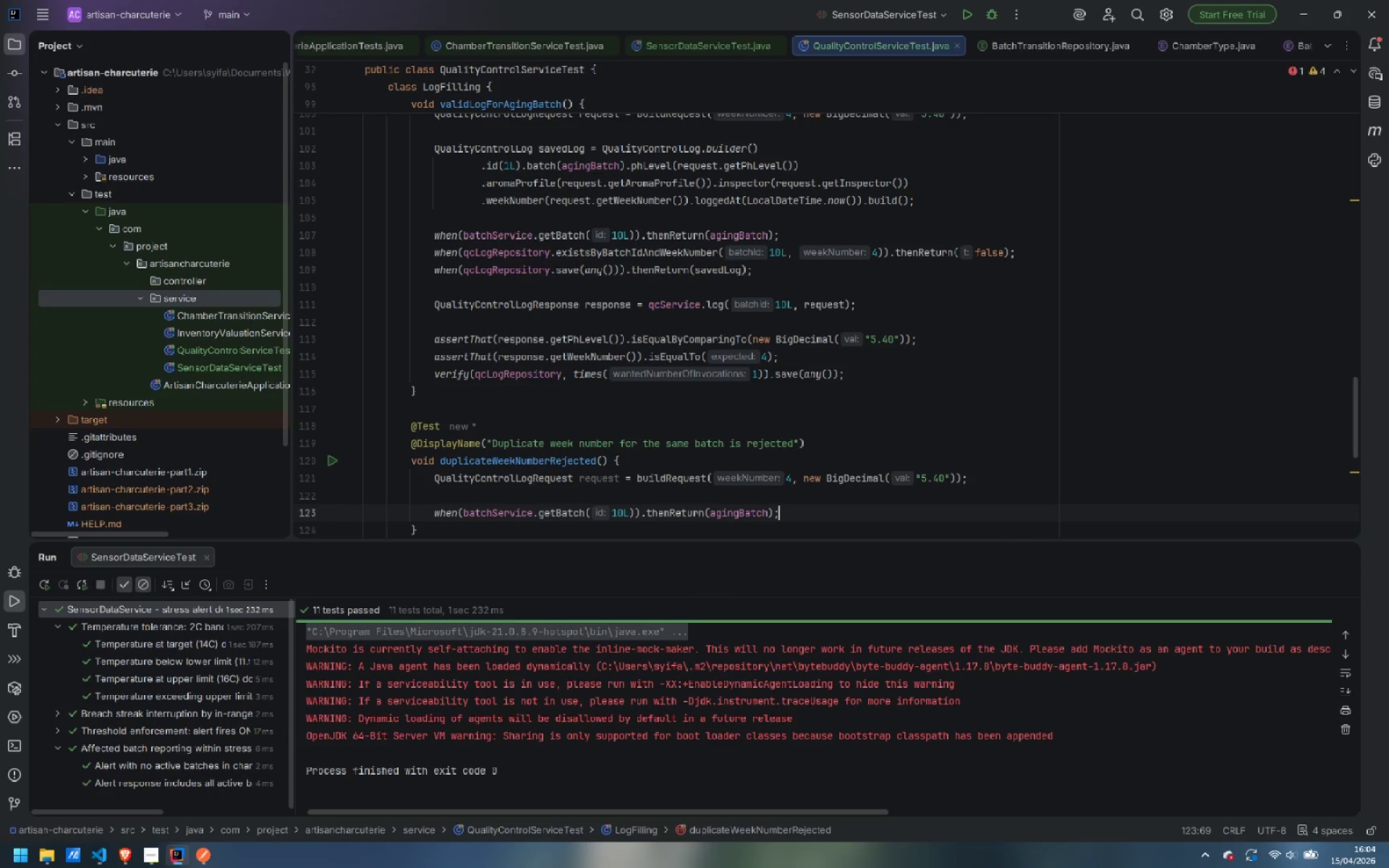 
key(Enter)
 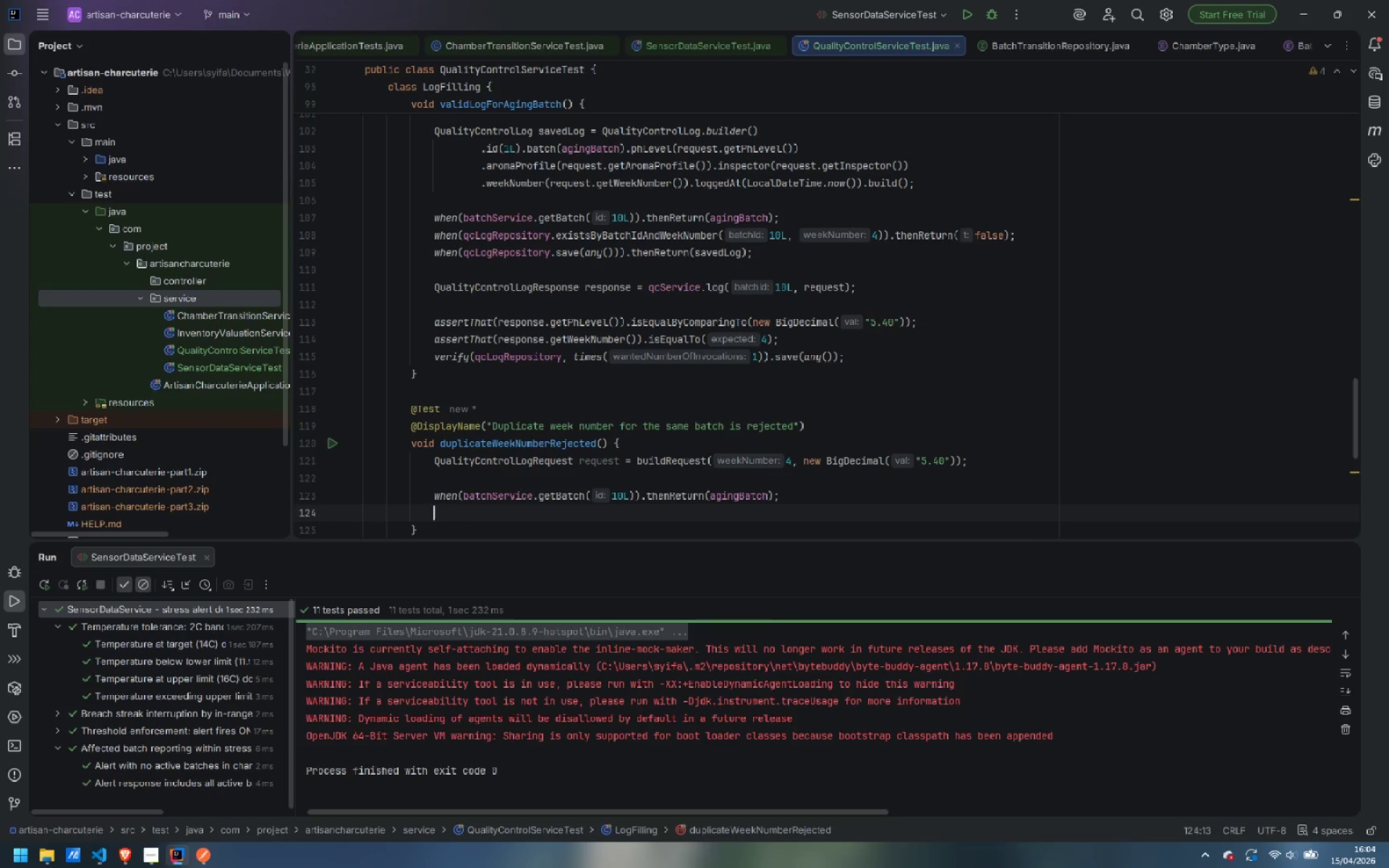 
type(whe)
 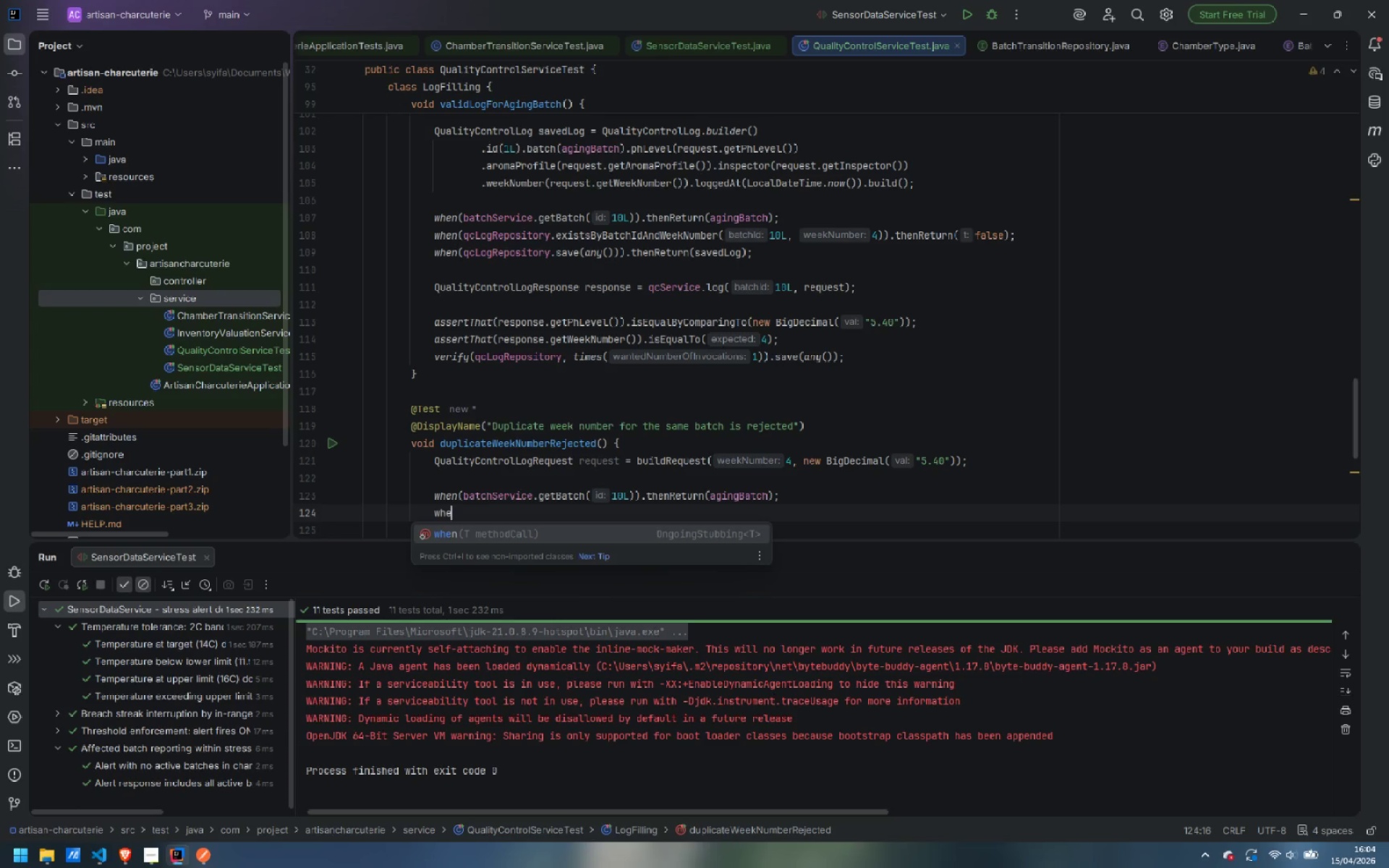 
key(Enter)
 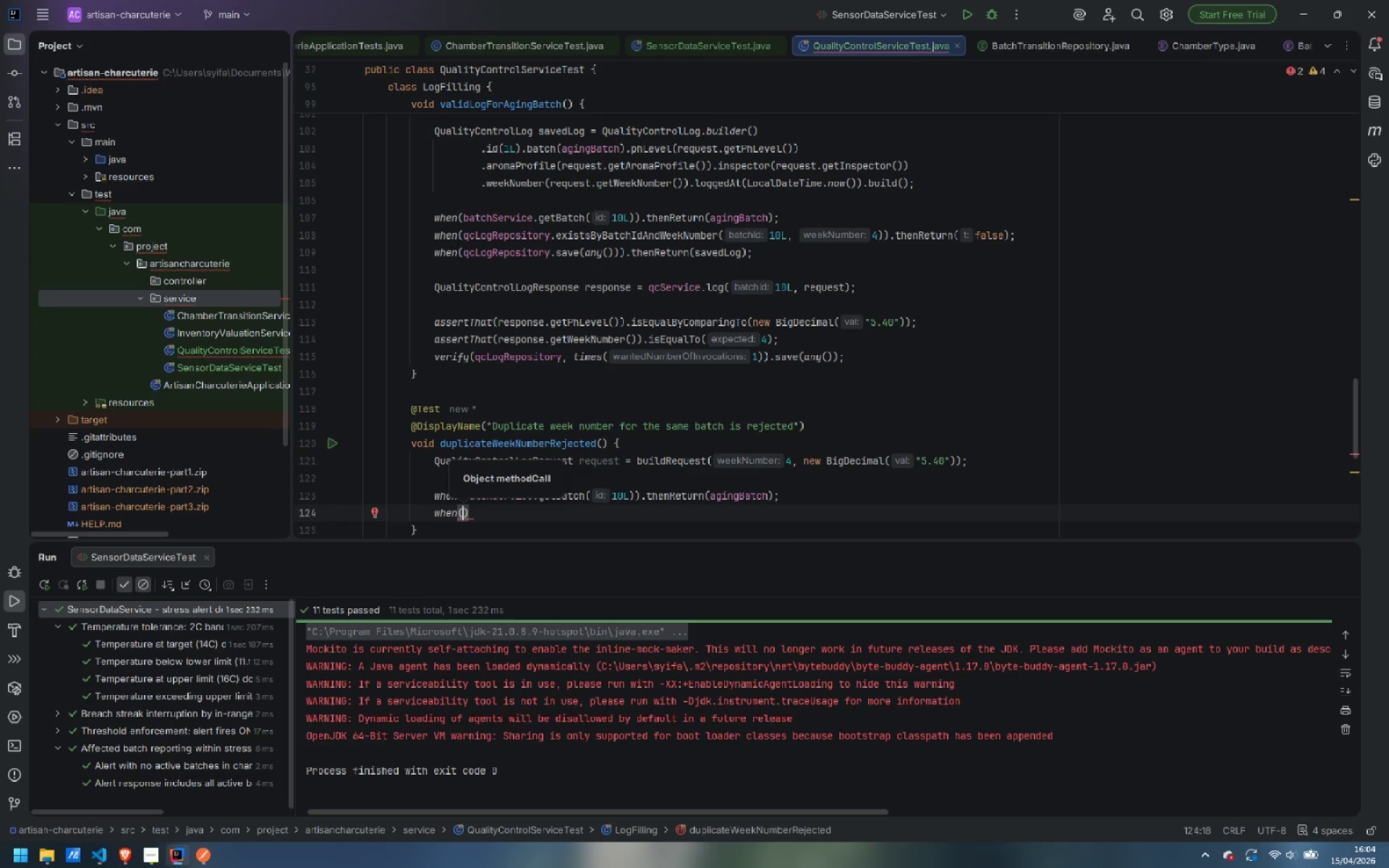 
type(qcLogRe)
 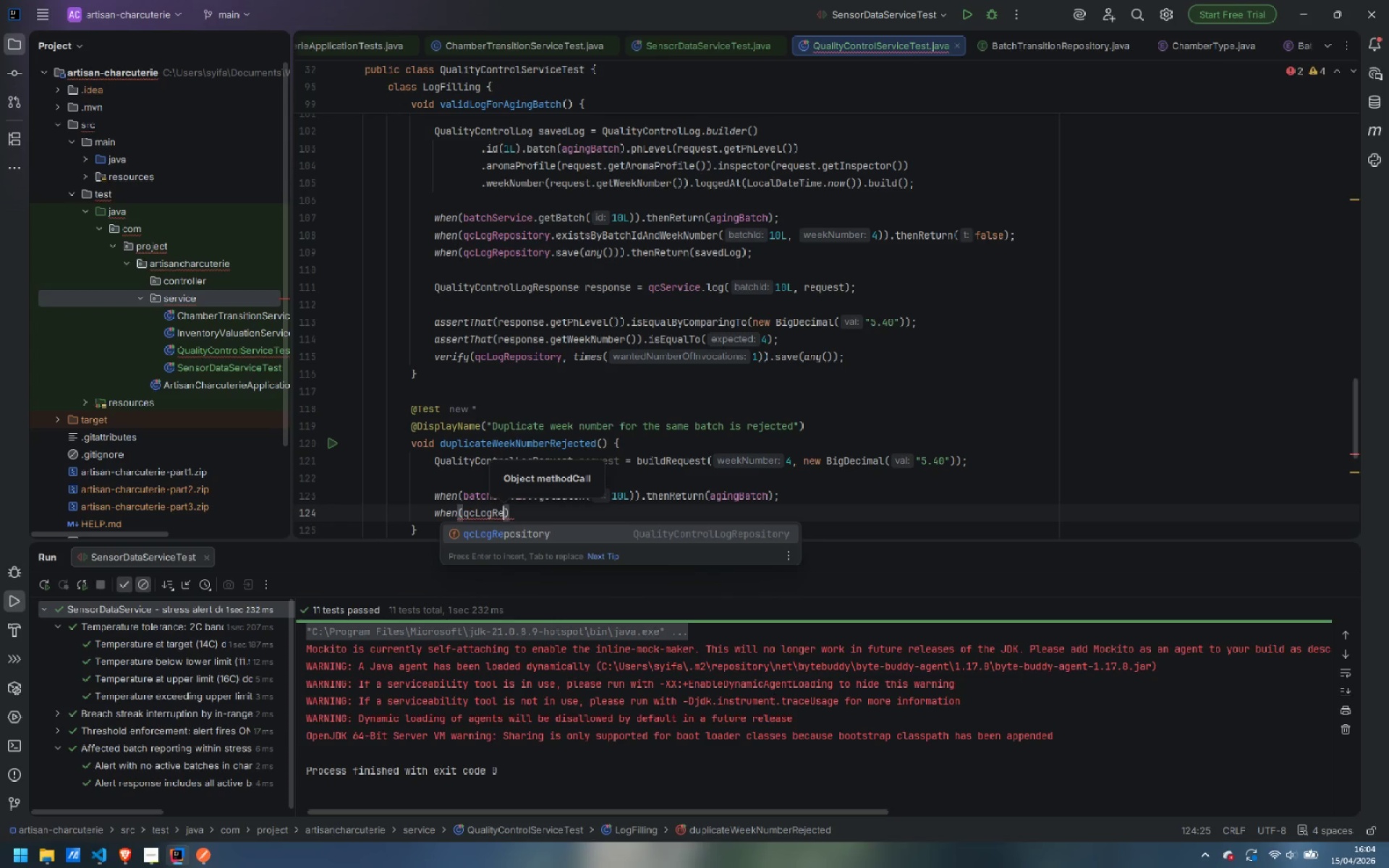 
key(Enter)
 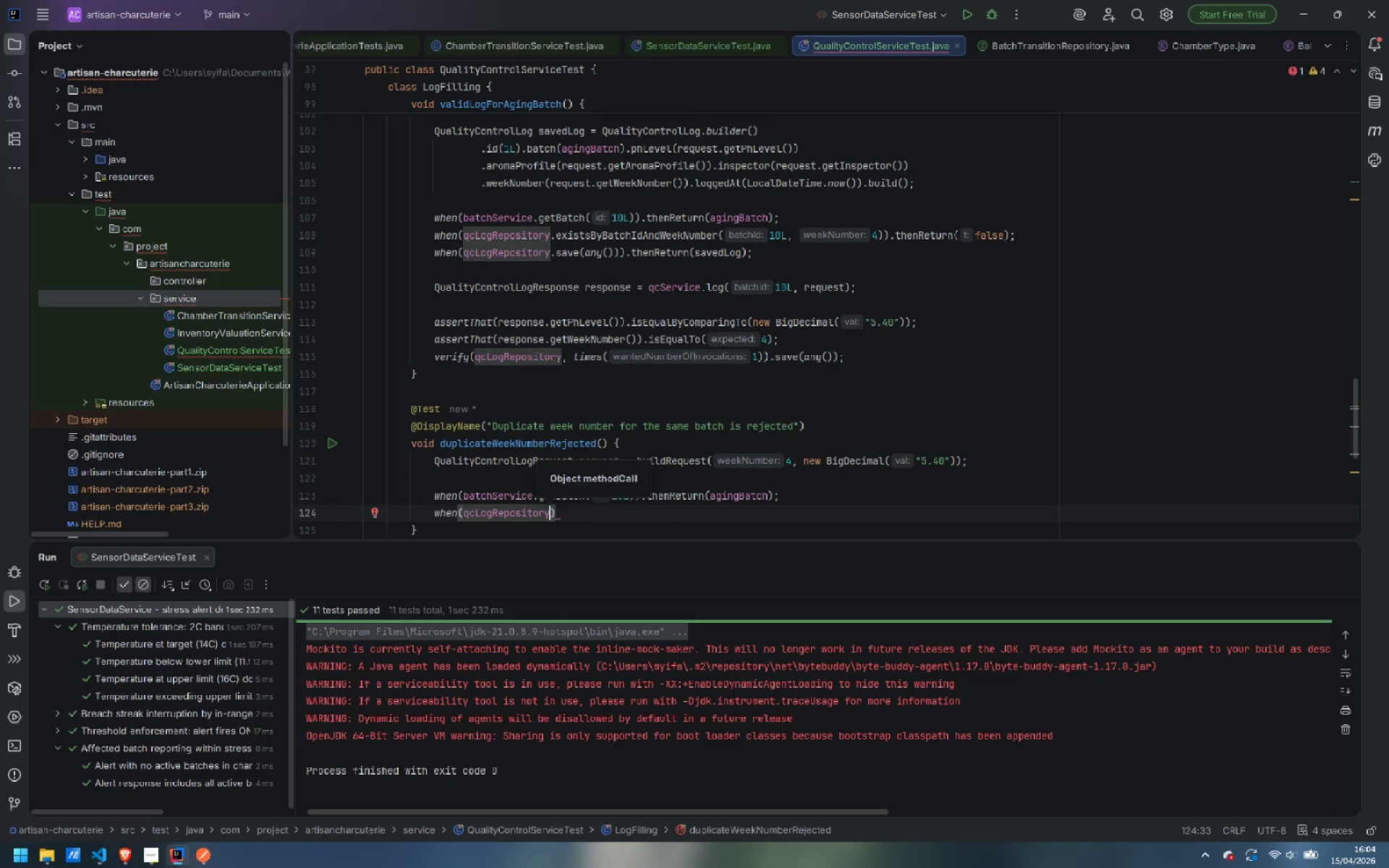 
type(.exis)
 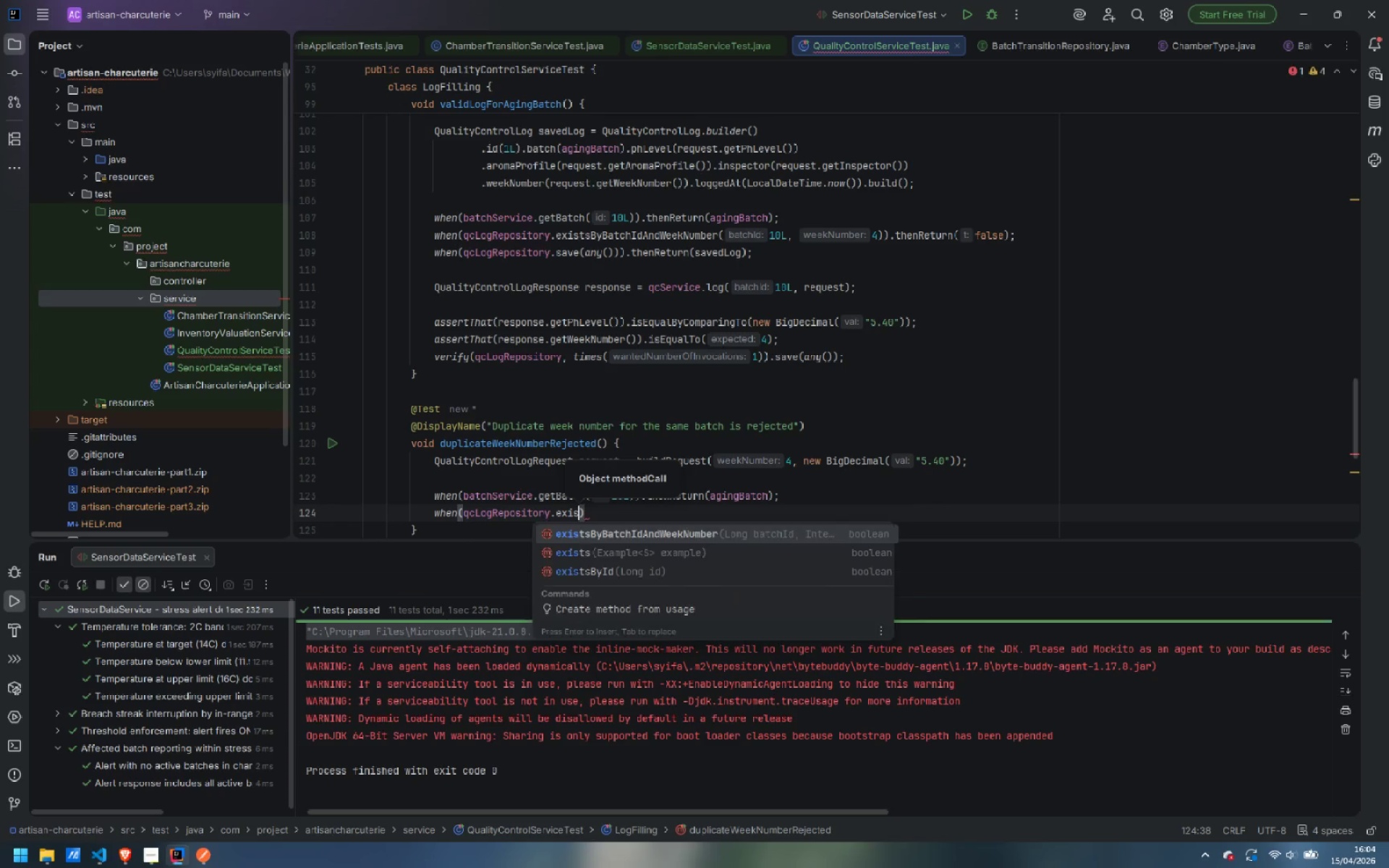 
key(Enter)
 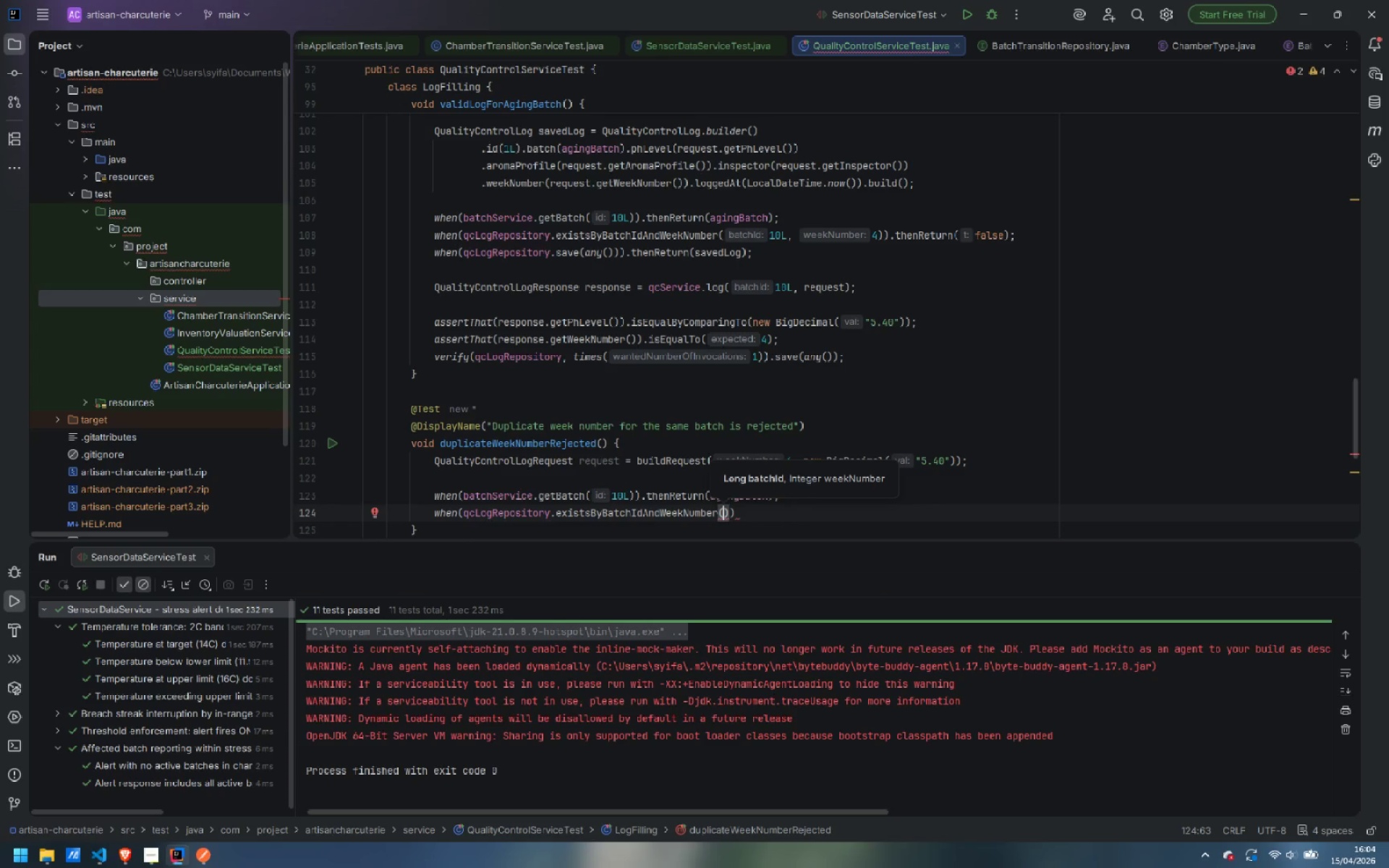 
type(10L, 4)
 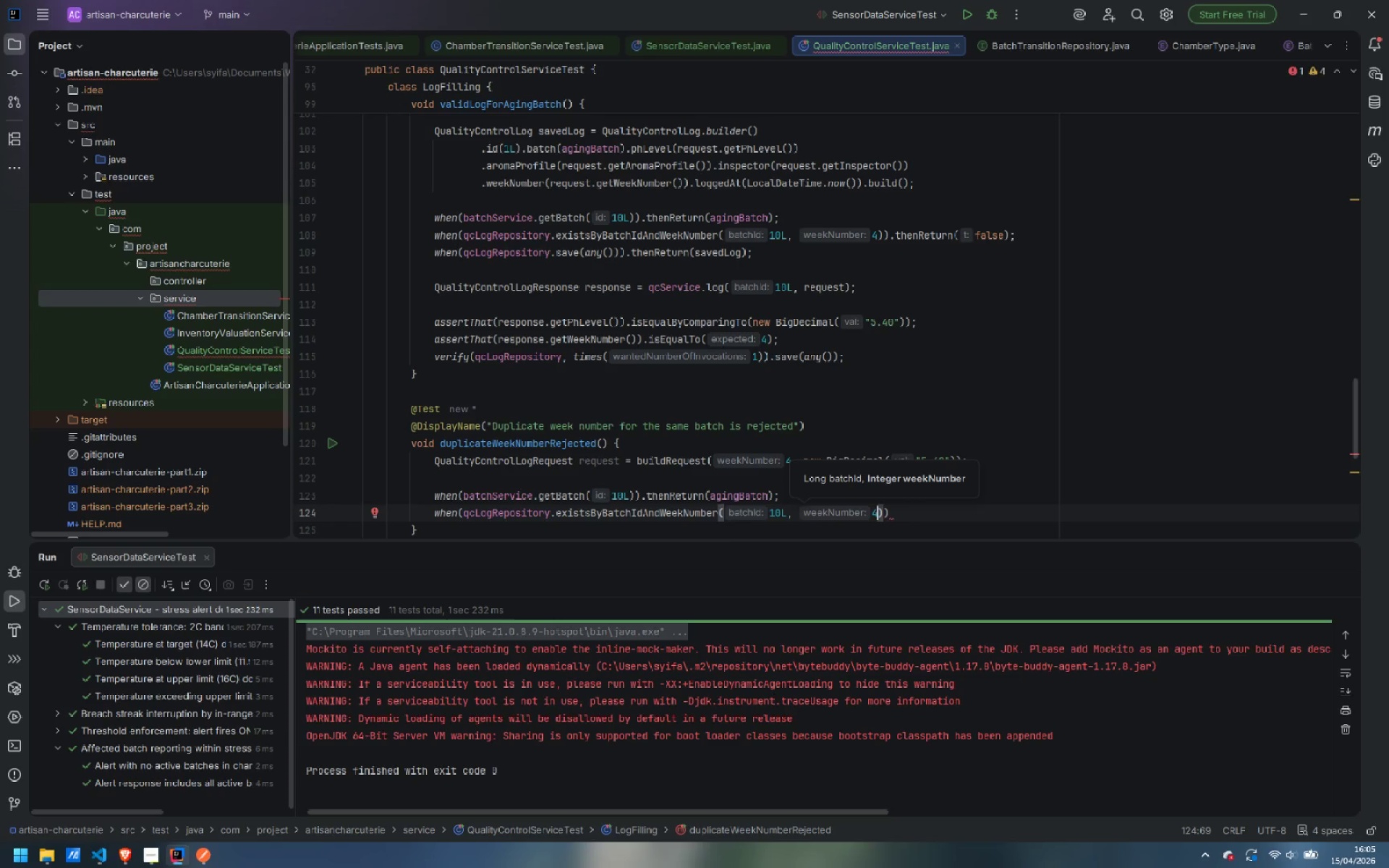 
key(ArrowRight)
 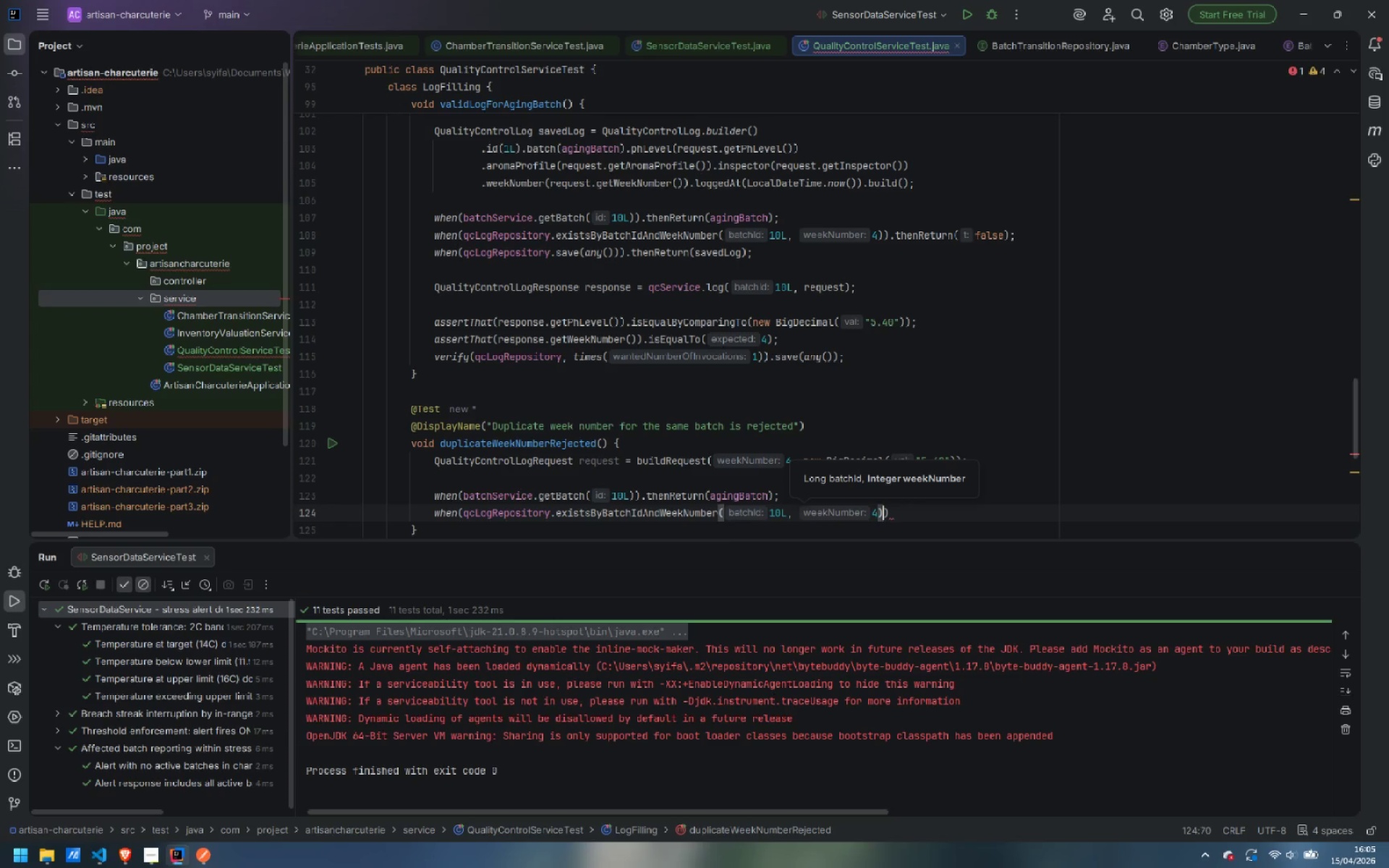 
key(ArrowRight)
 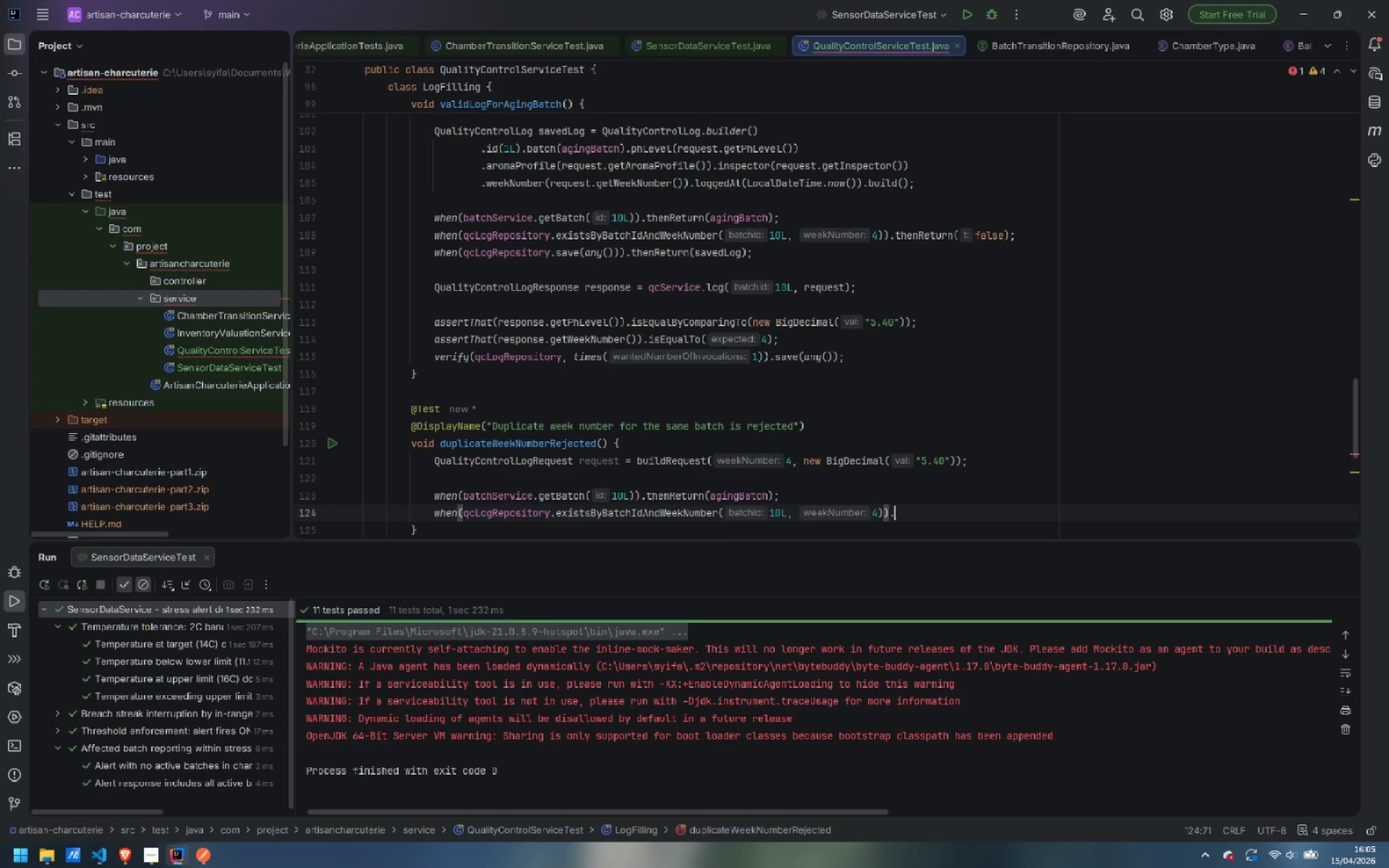 
type(.then)
 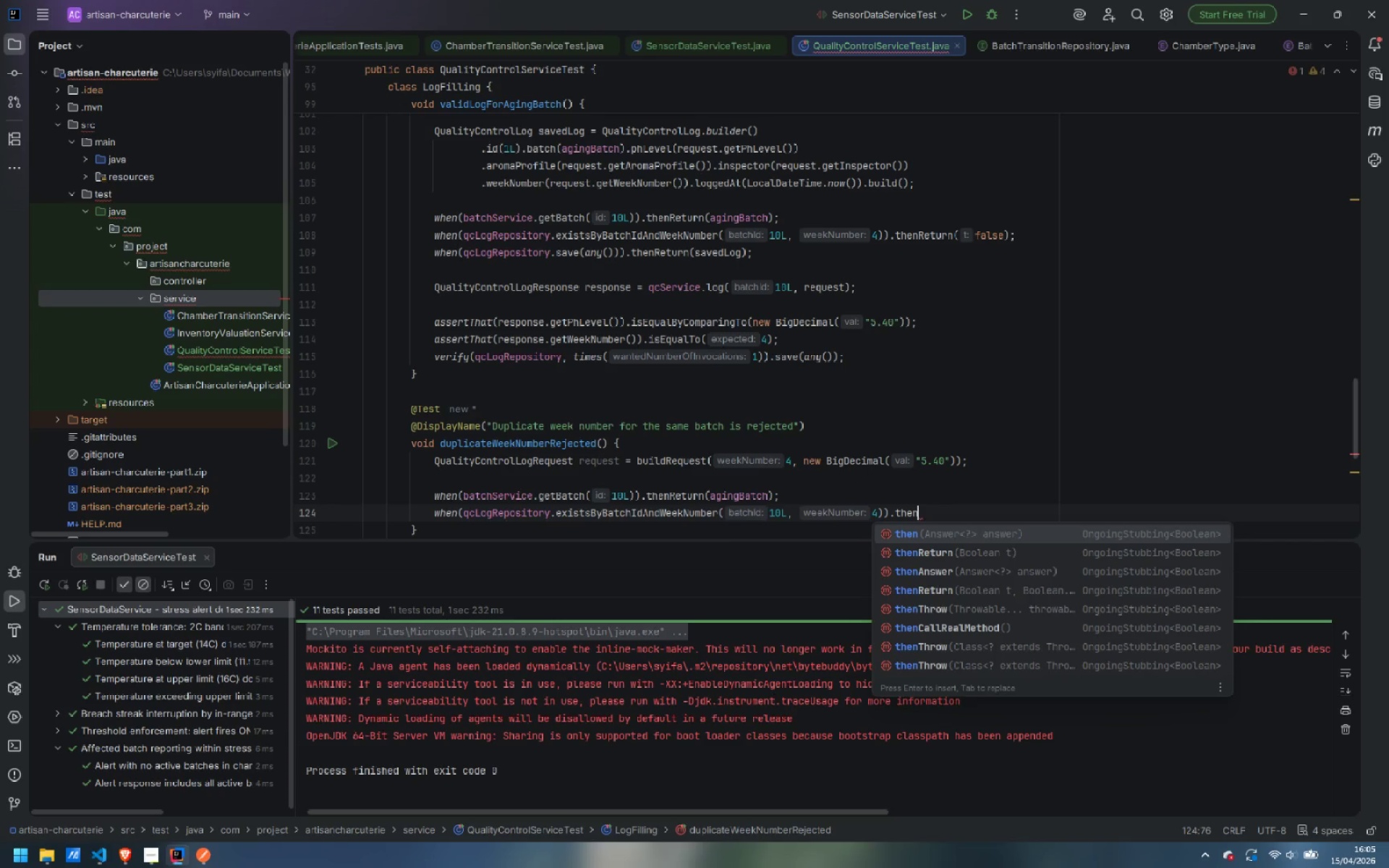 
key(ArrowDown)
 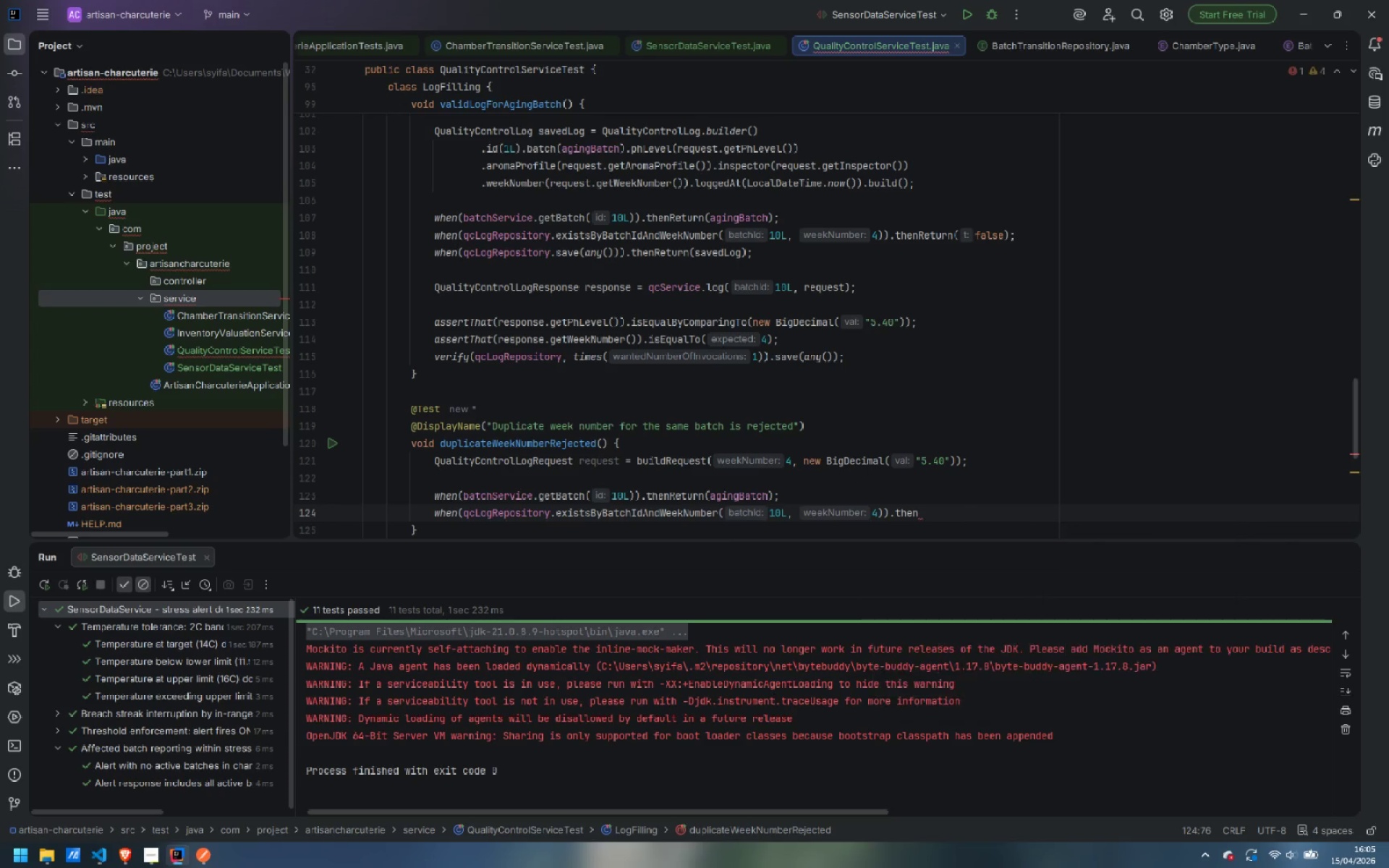 
key(Enter)
 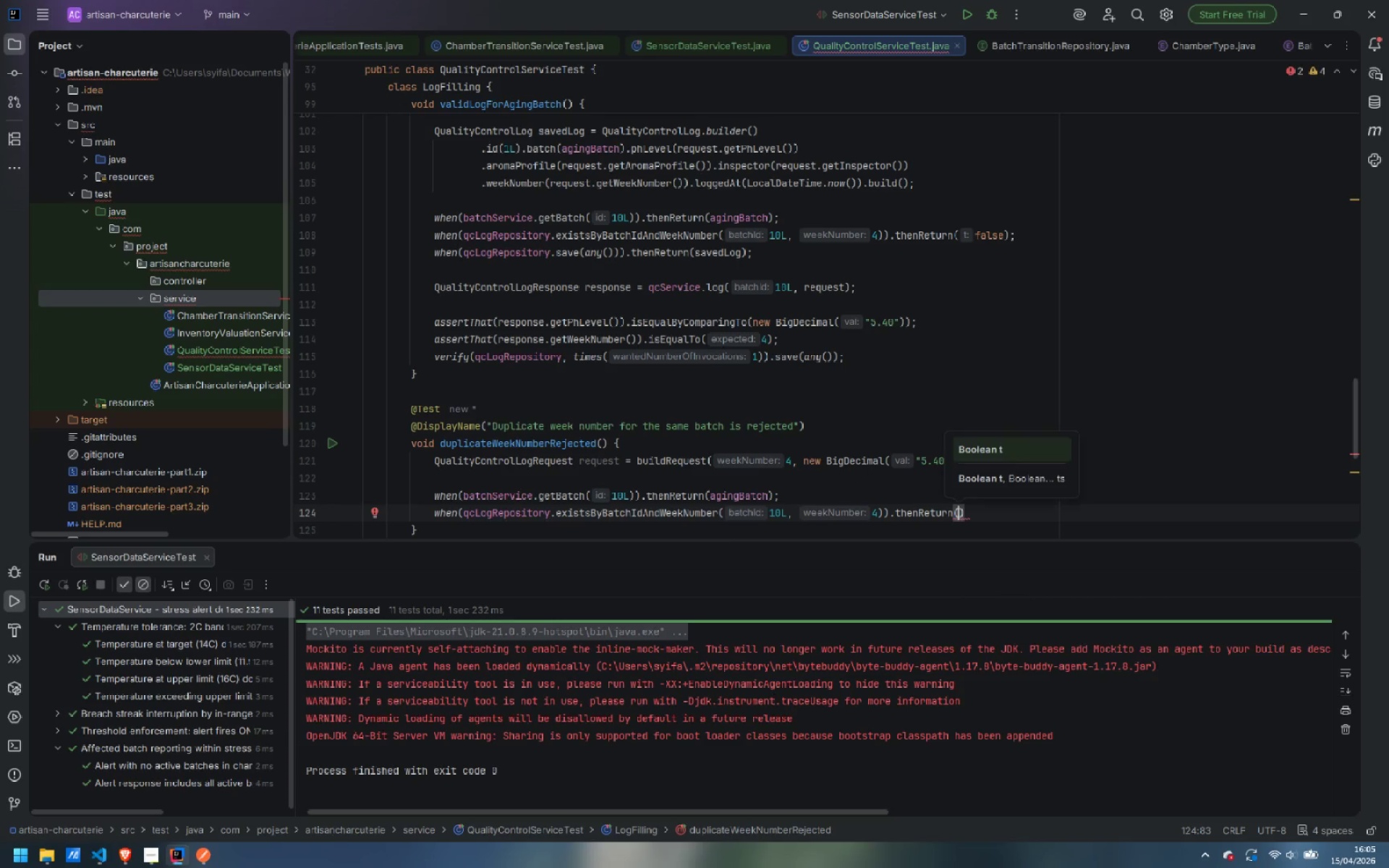 
type(true)
 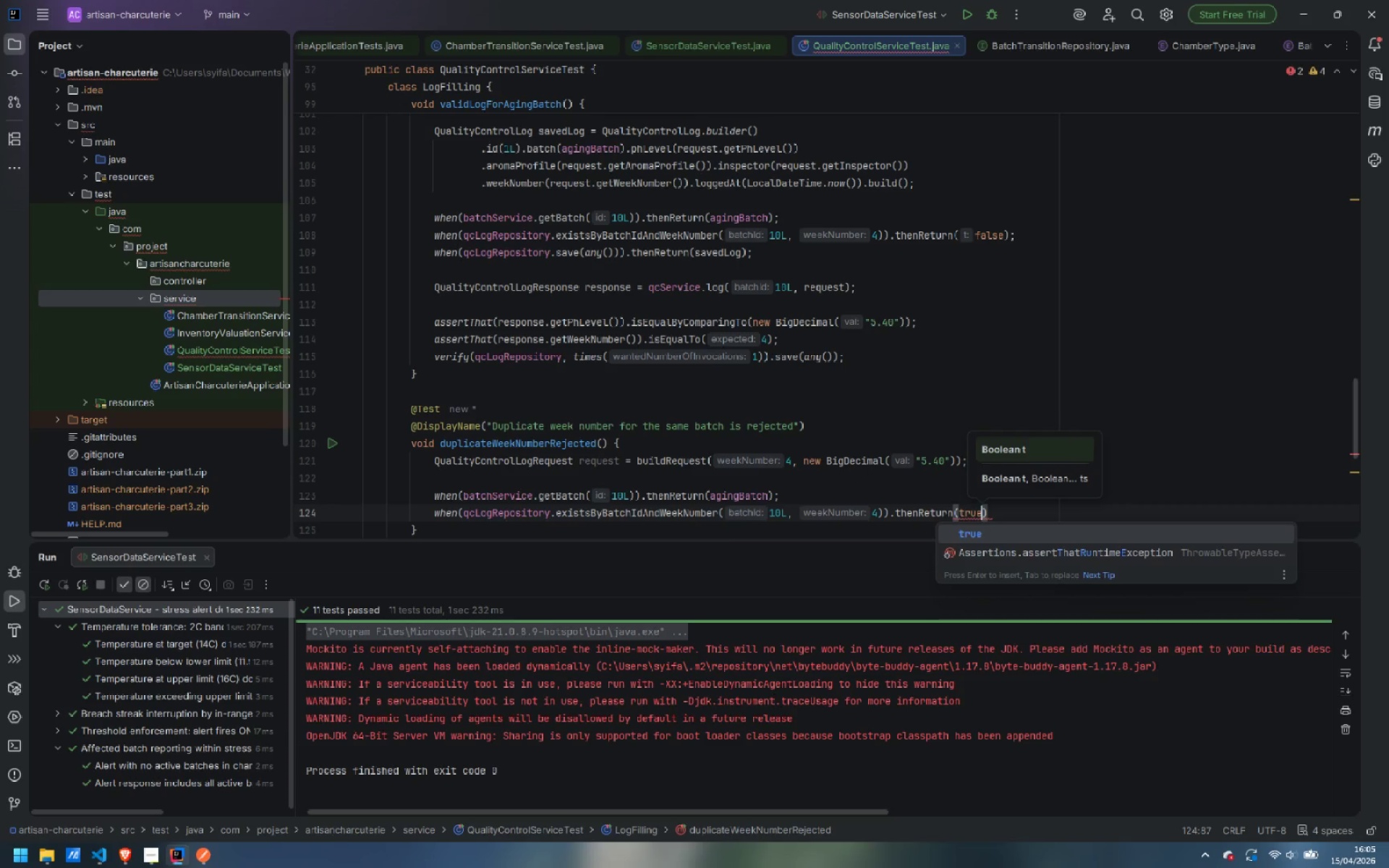 
key(ArrowRight)
 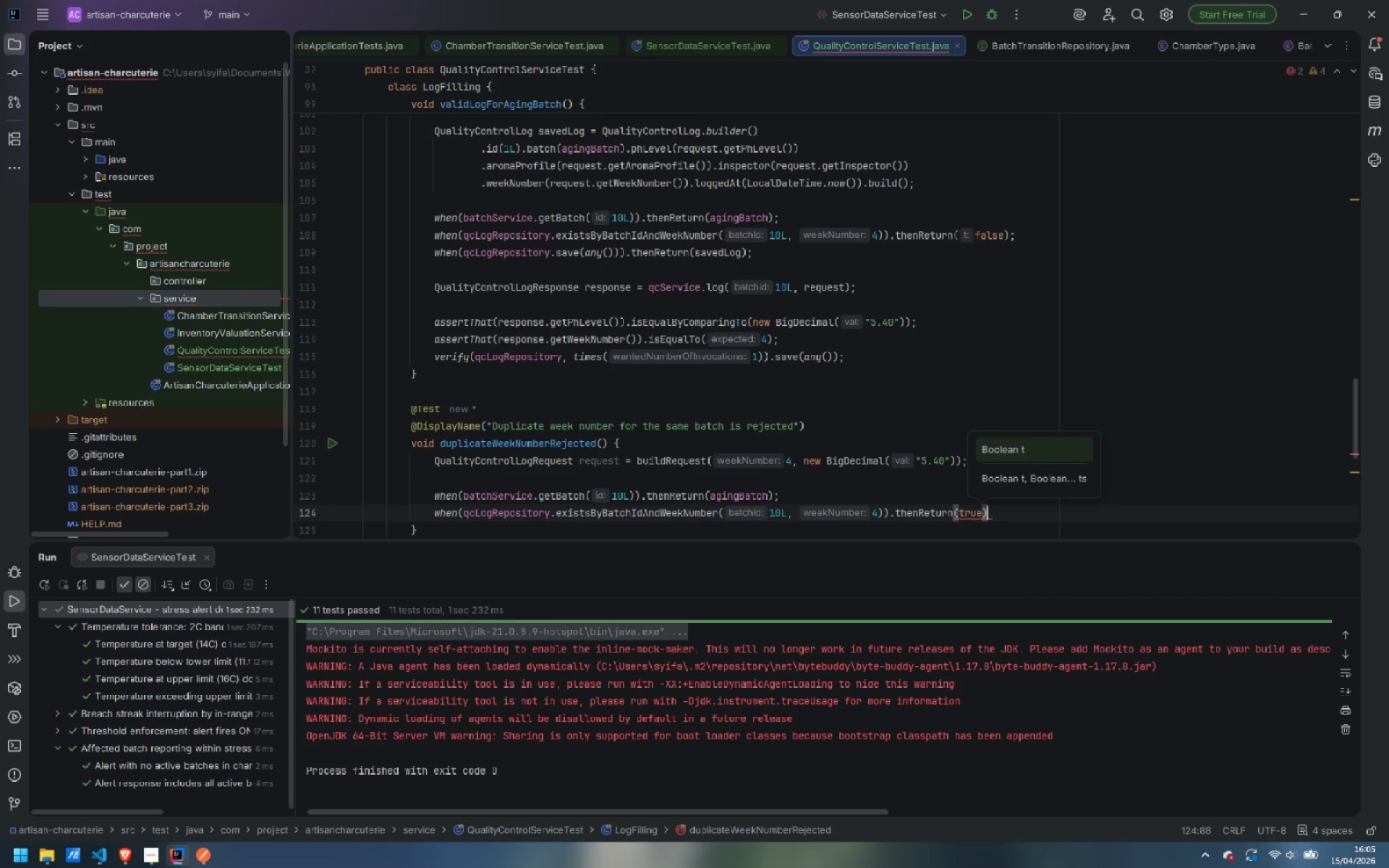 
key(Semicolon)
 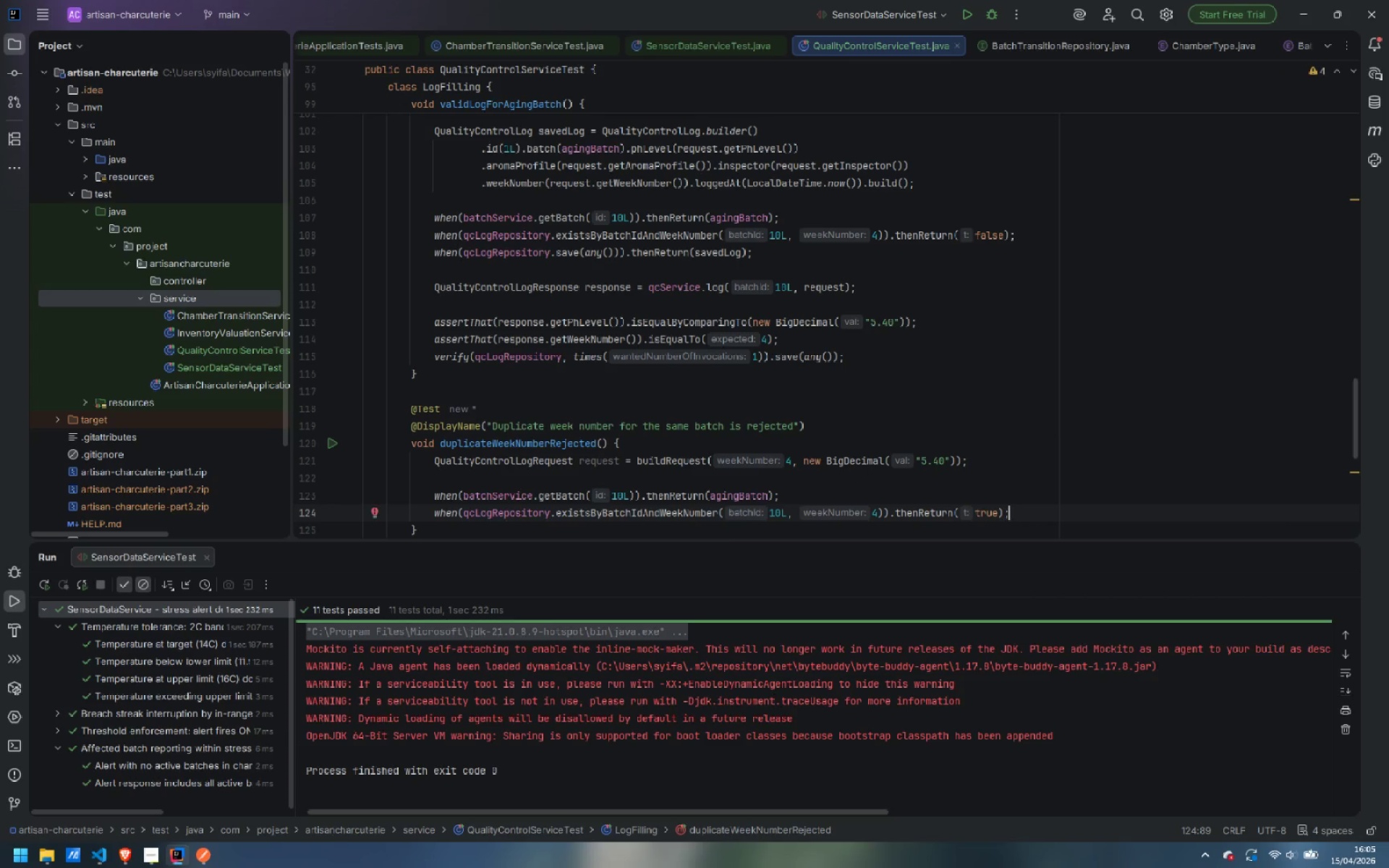 
key(Enter)
 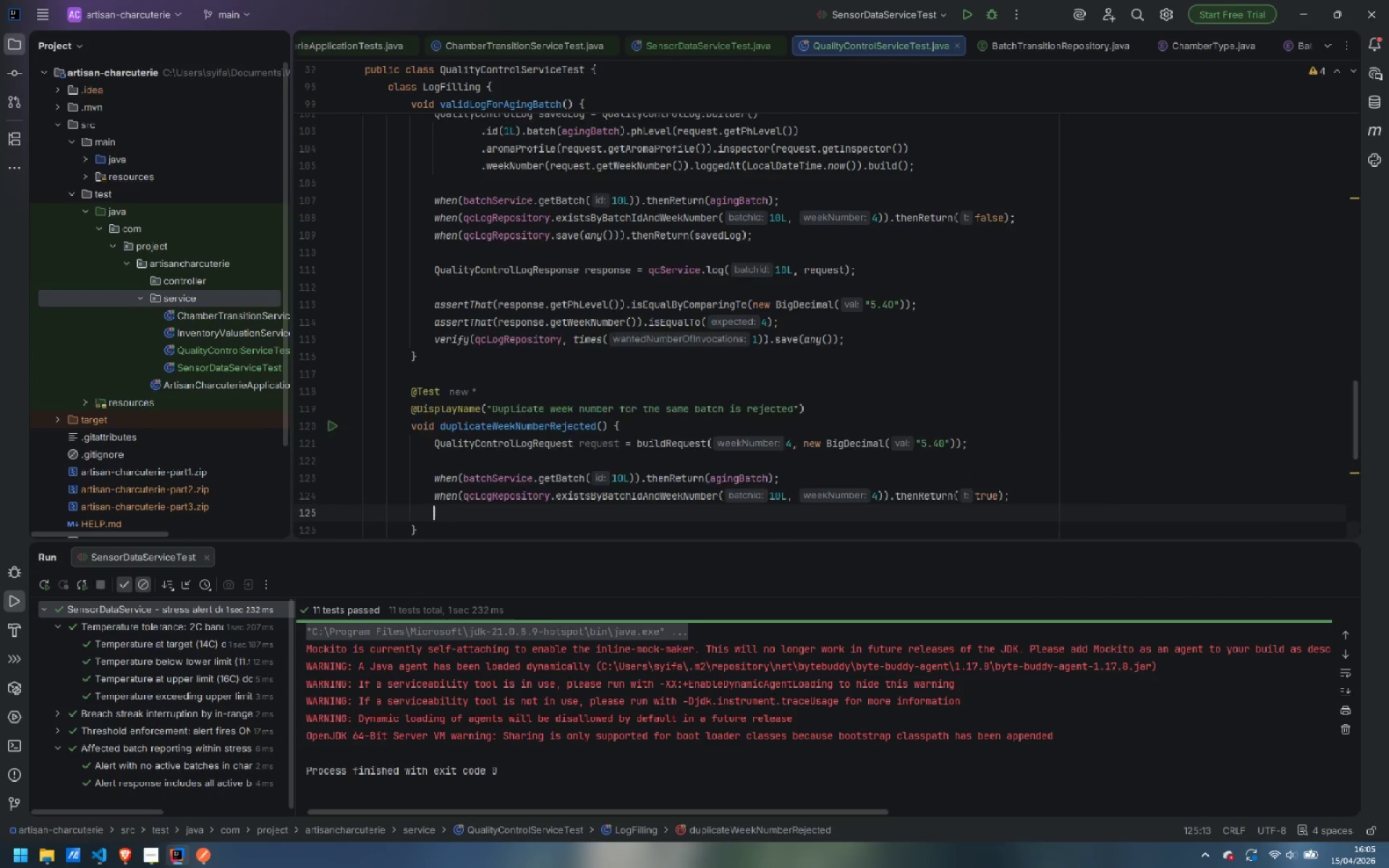 
key(Enter)
 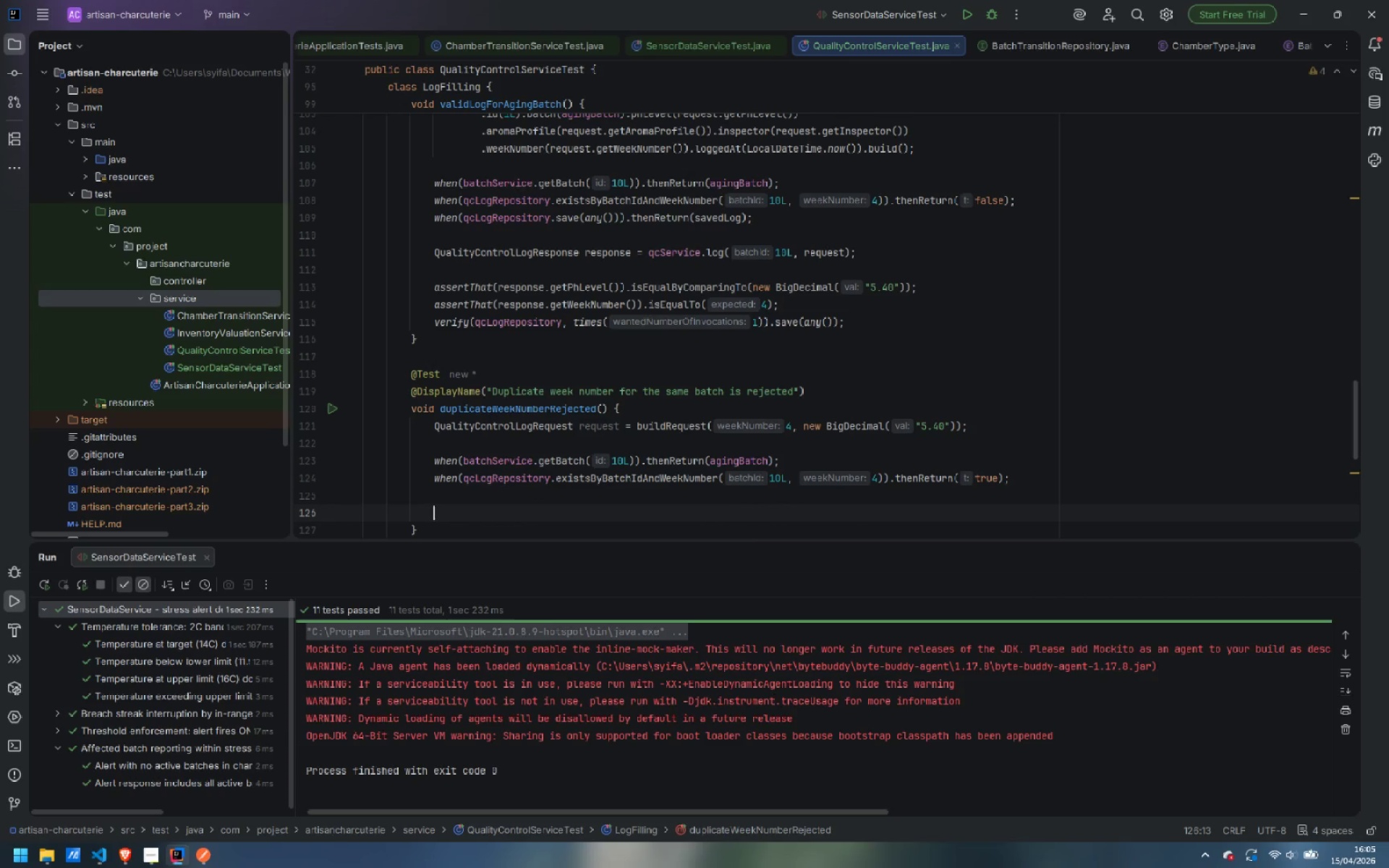 
type(assertThT)
 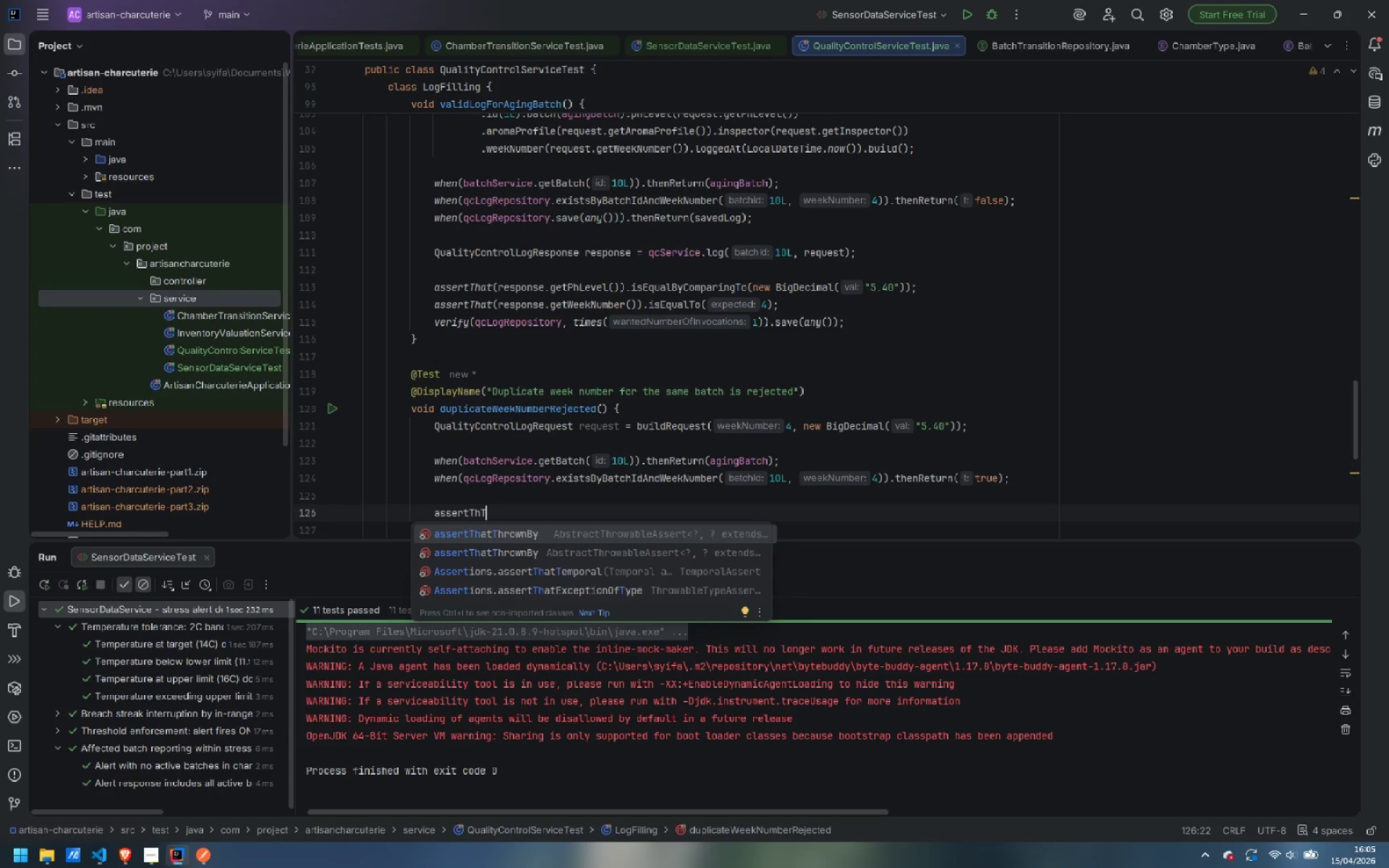 
key(Enter)
 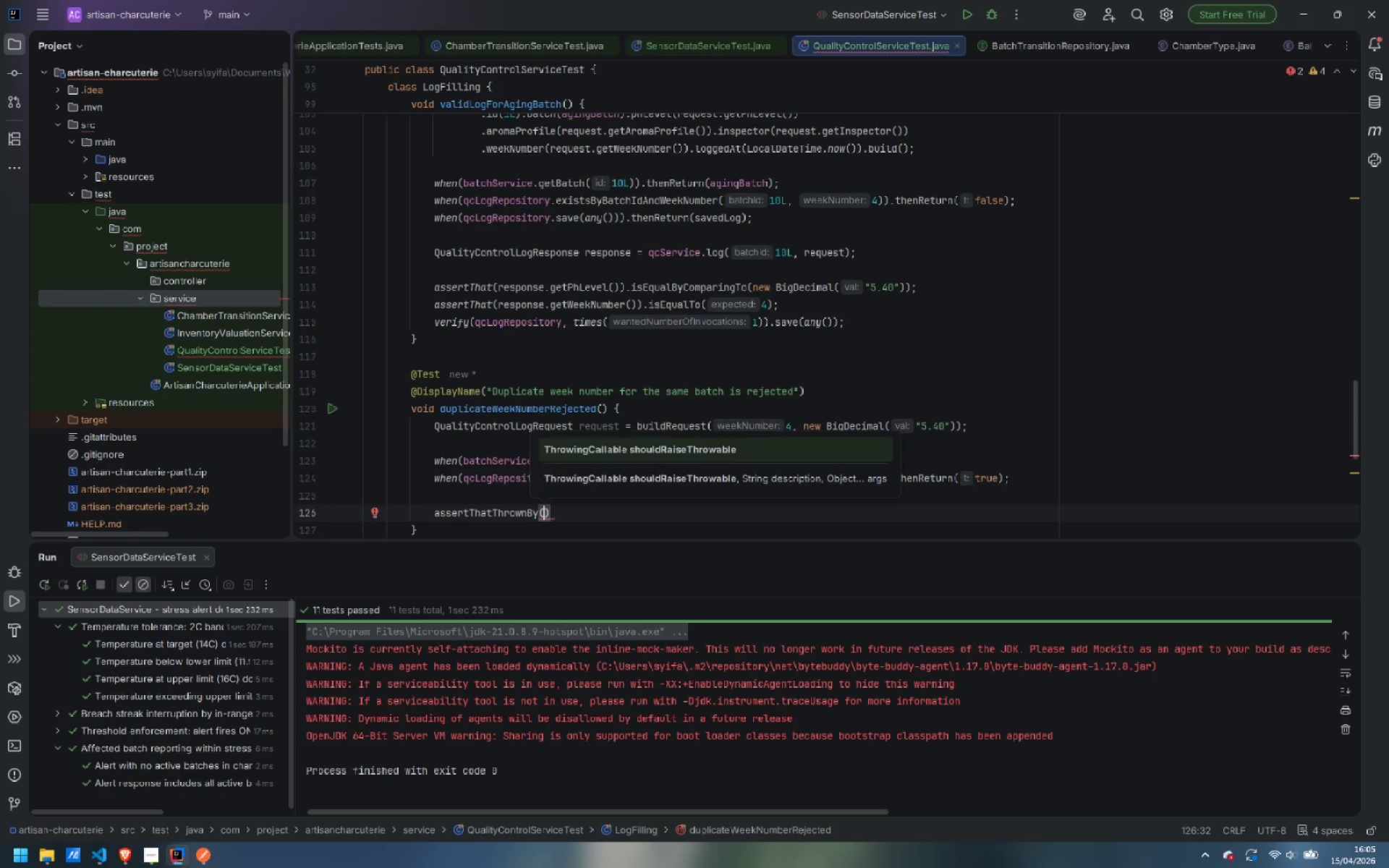 
key(Shift+9)
 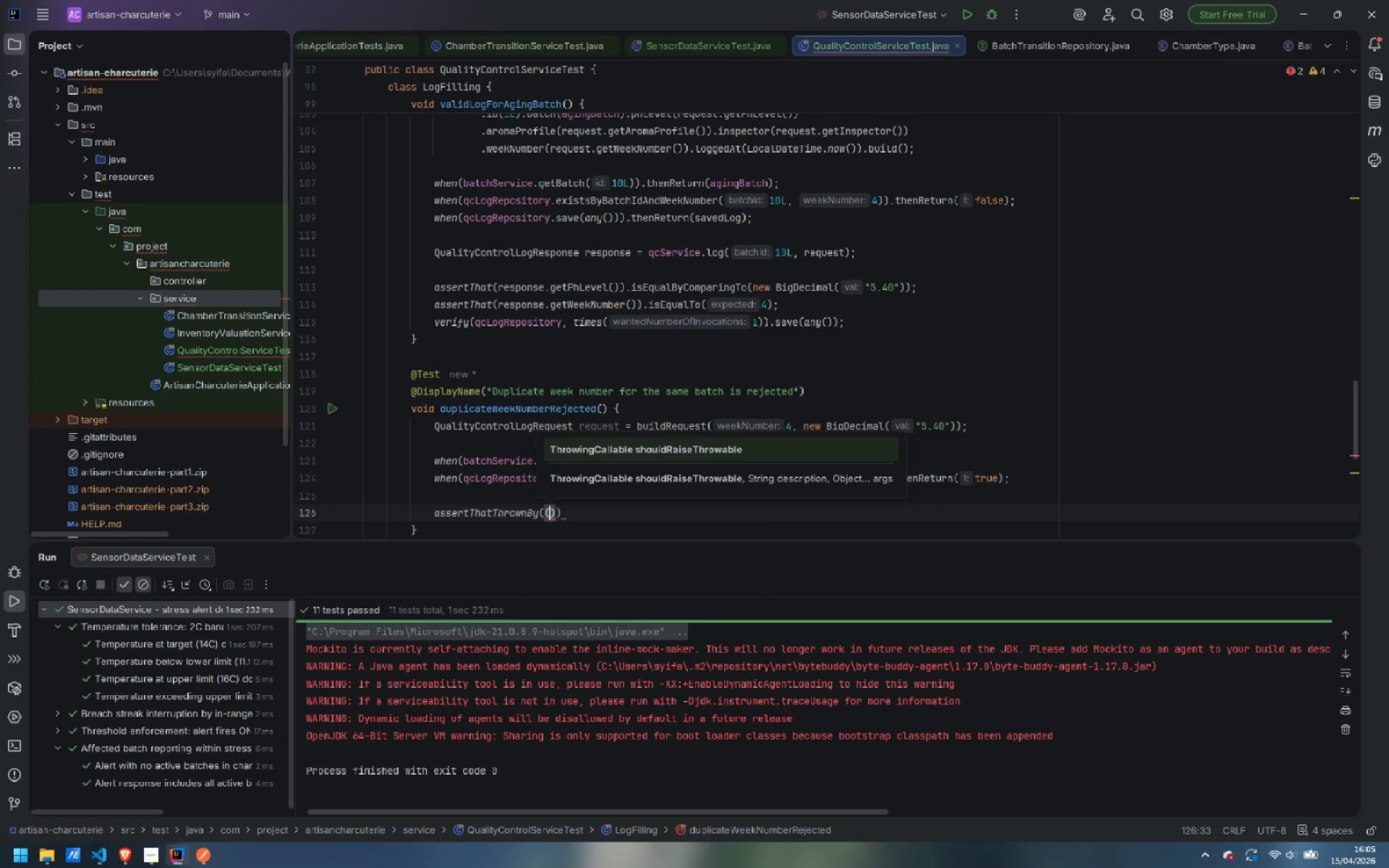 
key(ArrowRight)
 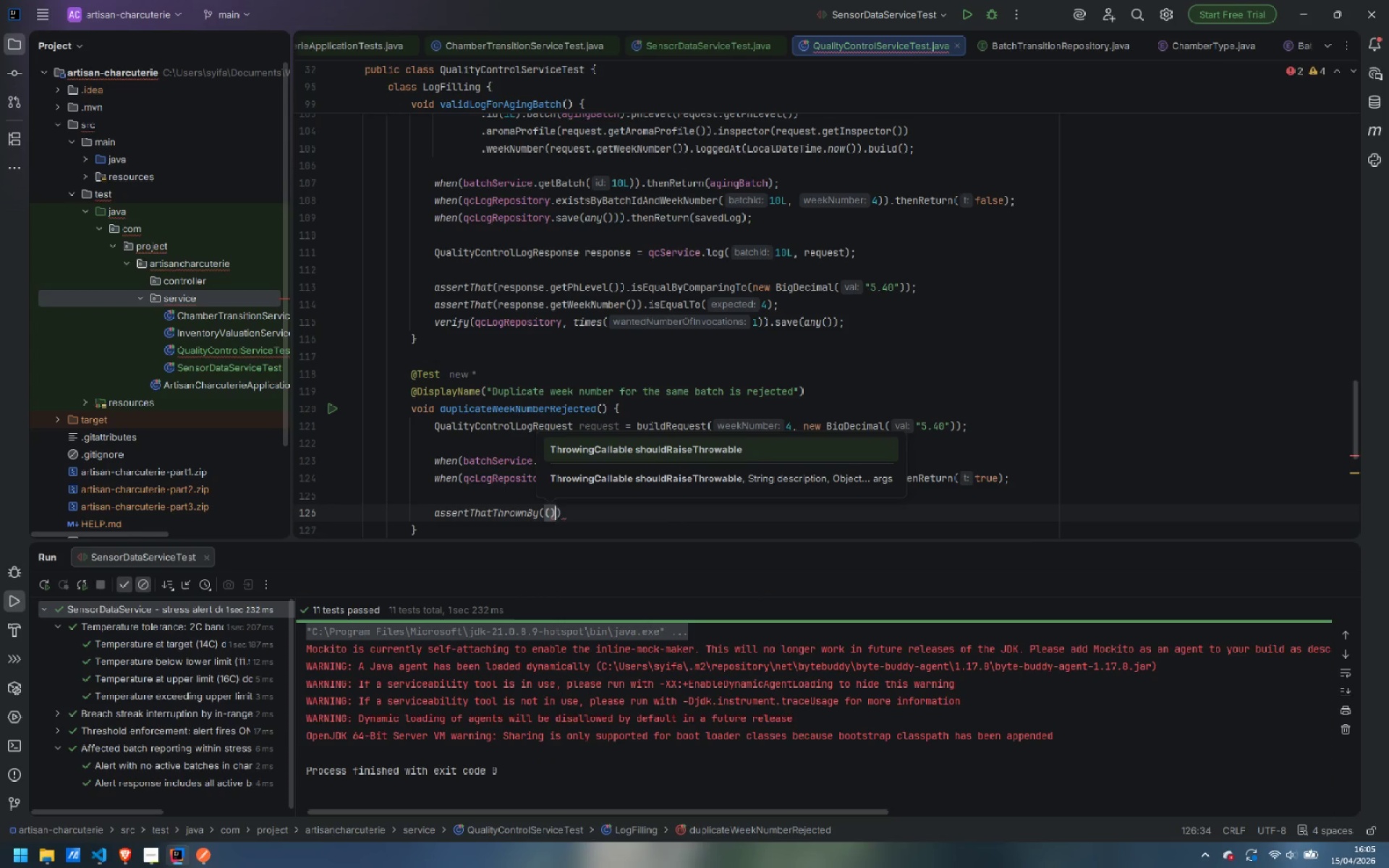 
type( -> qcSer)
 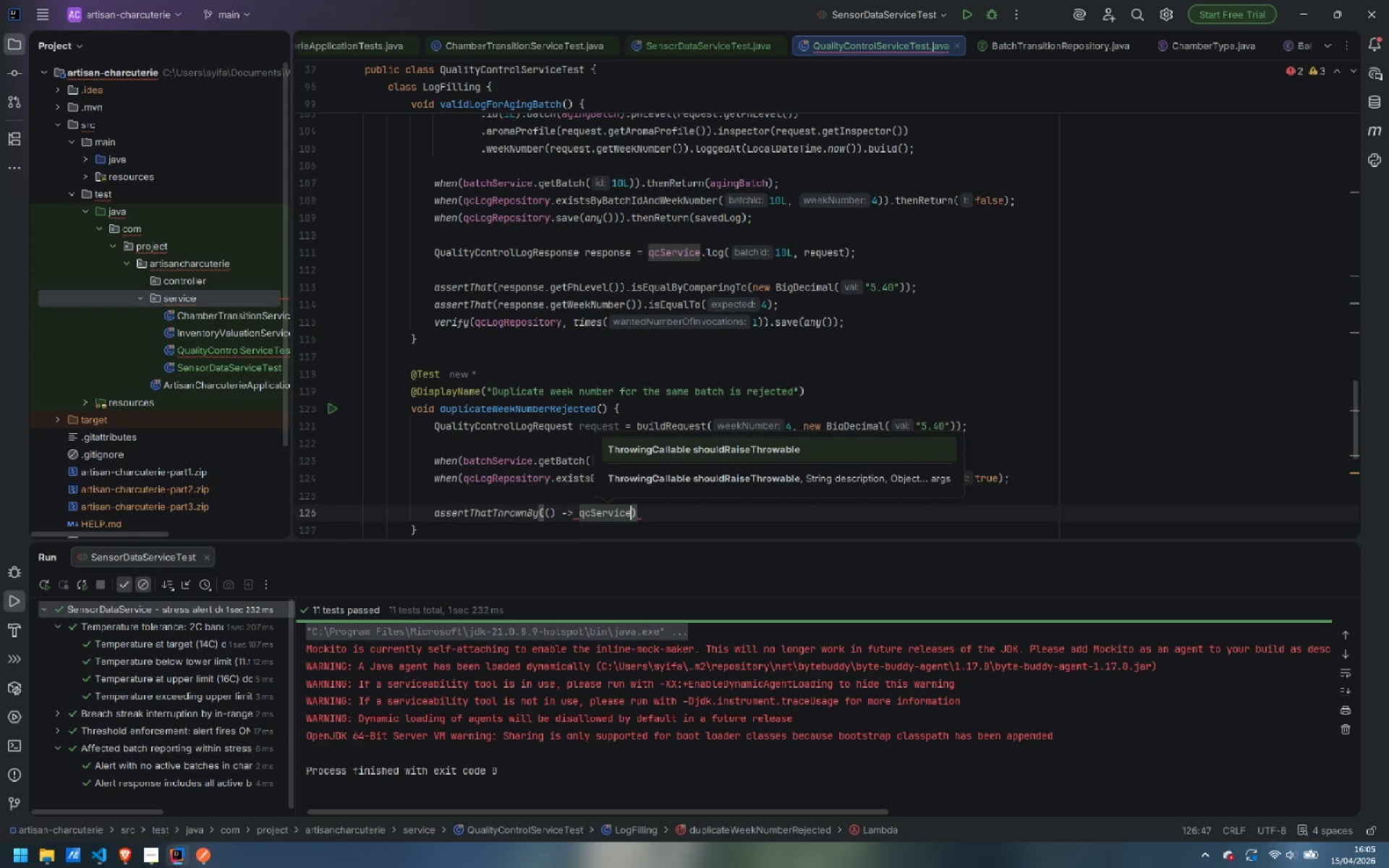 
 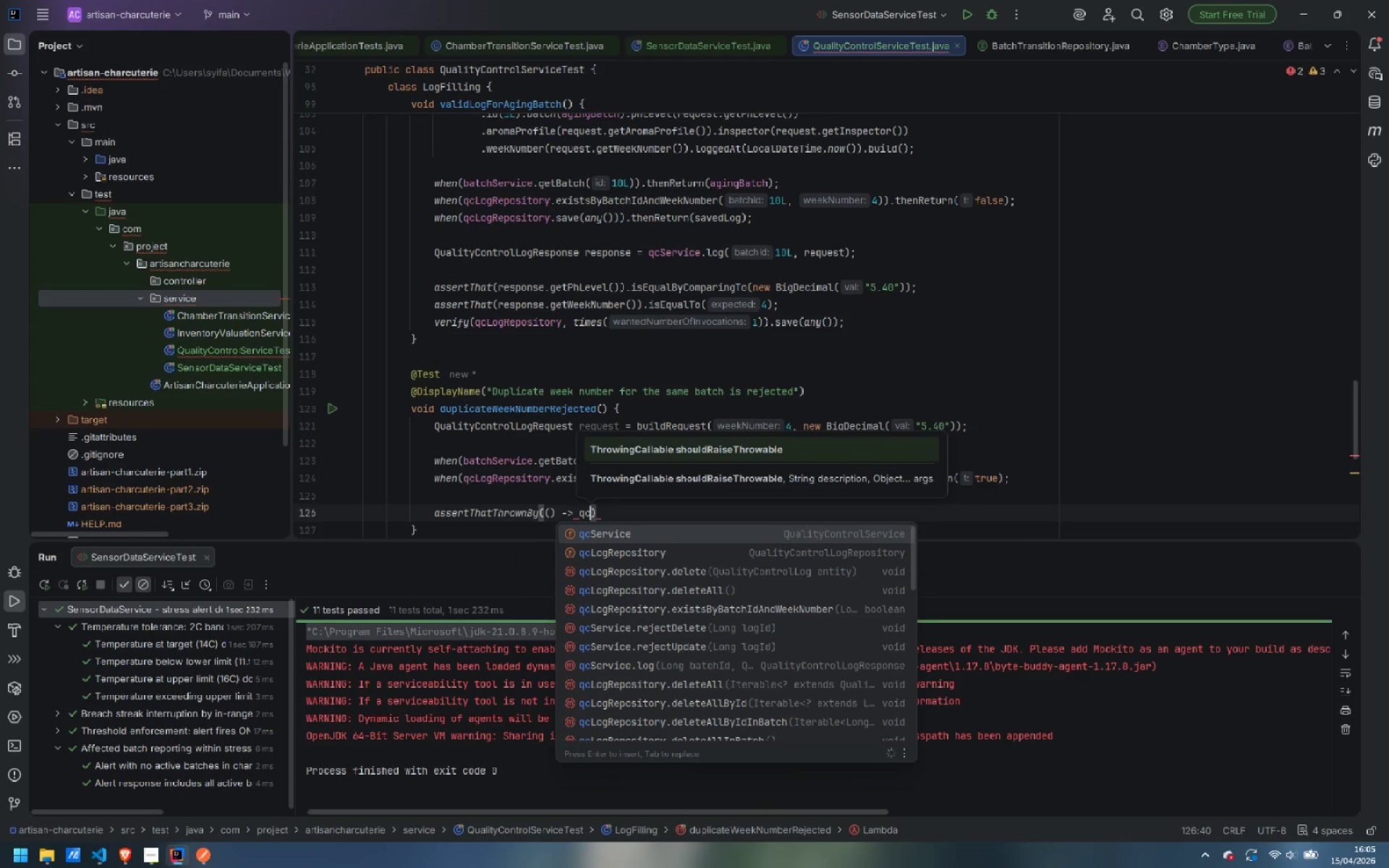 
key(Enter)
 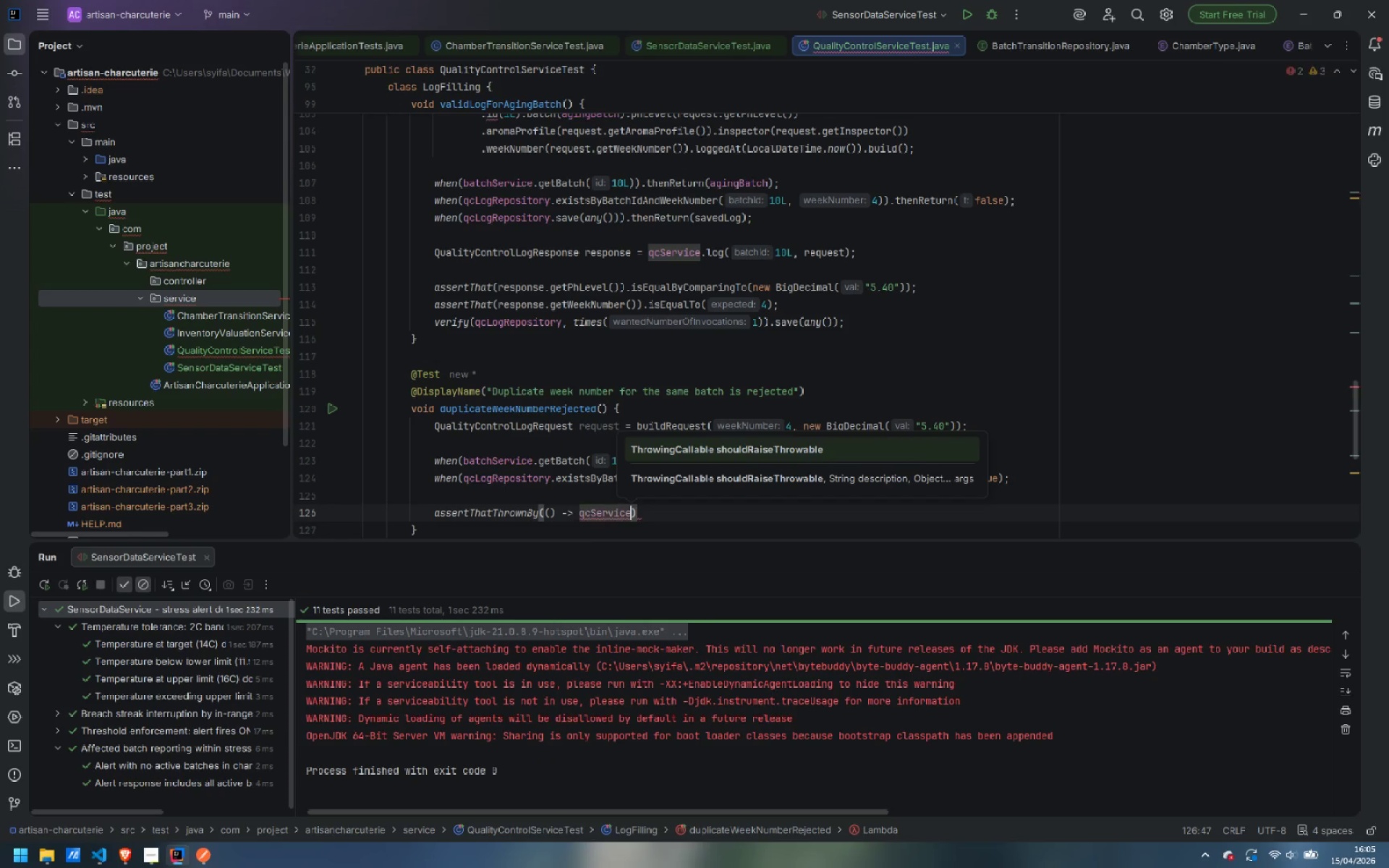 
type(.log)
 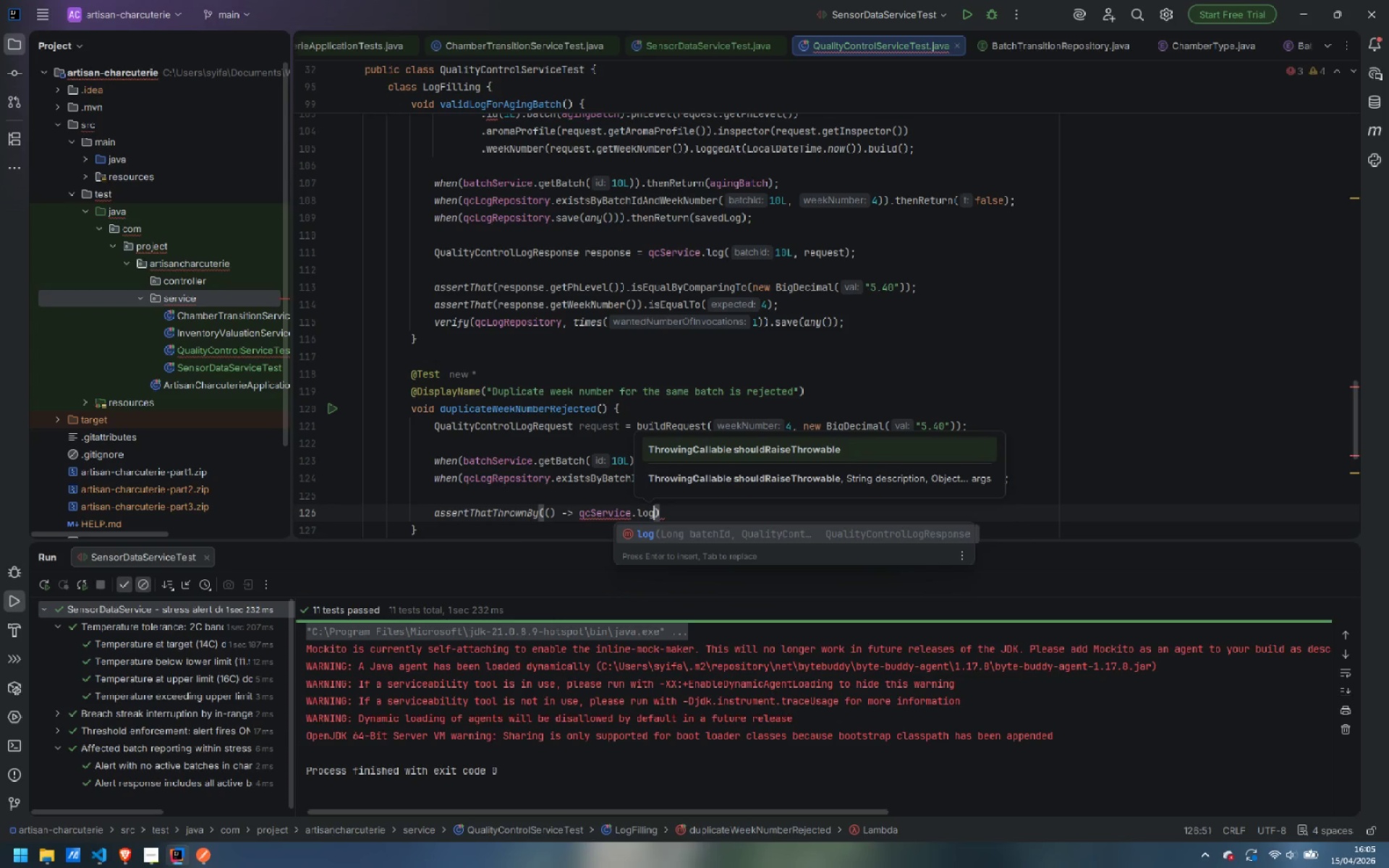 
key(Enter)
 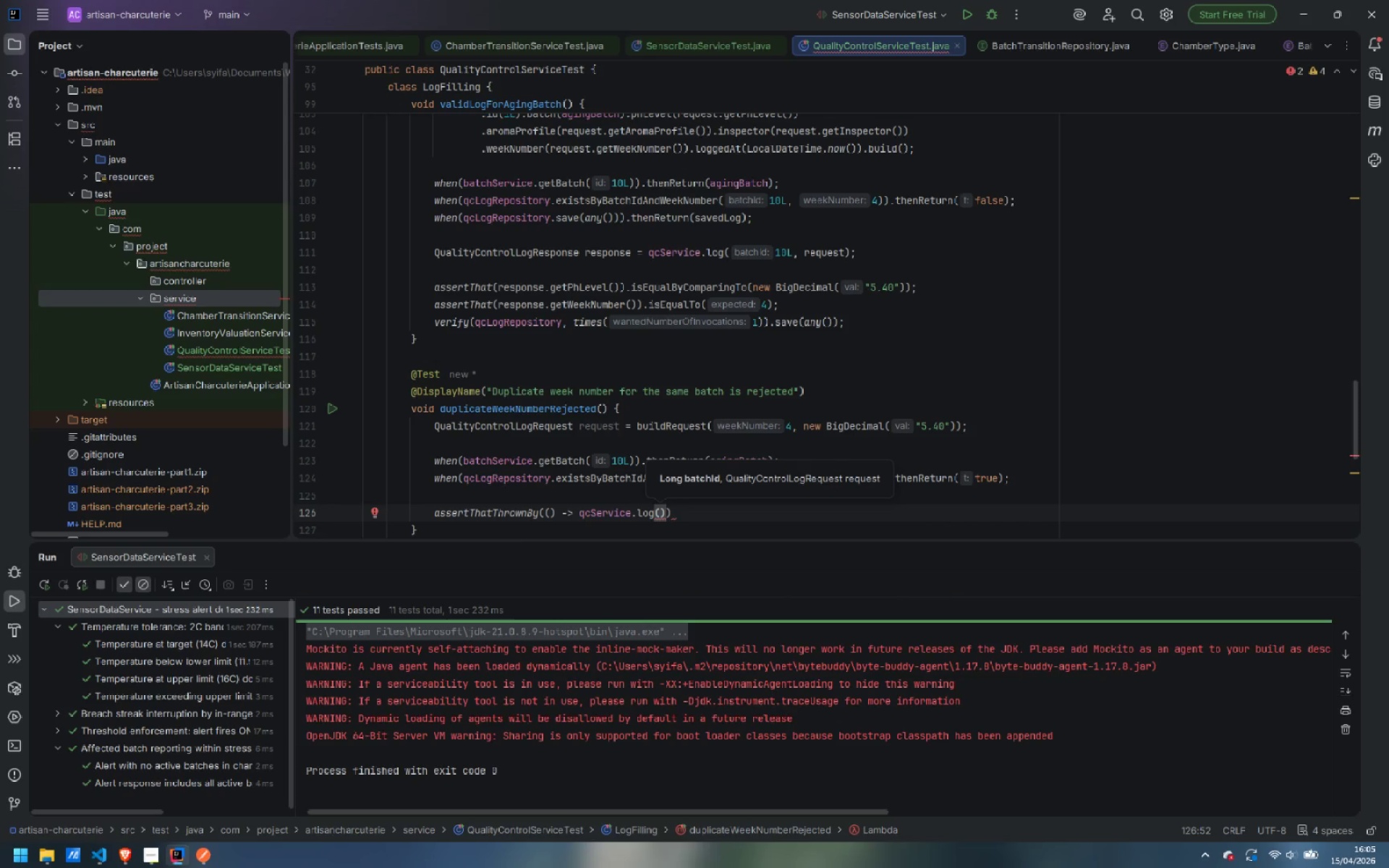 
type(10L)
 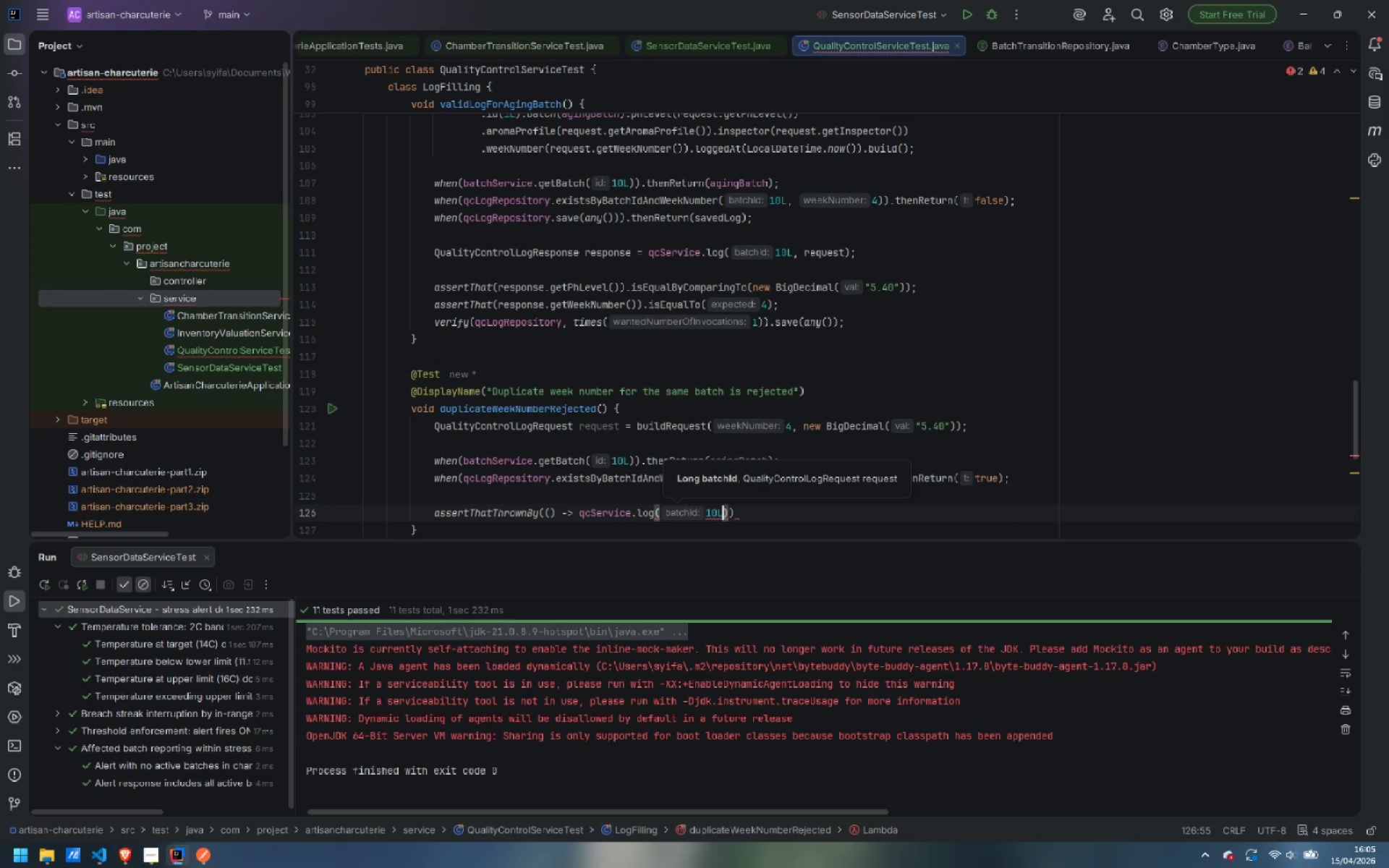 
key(ArrowRight)
 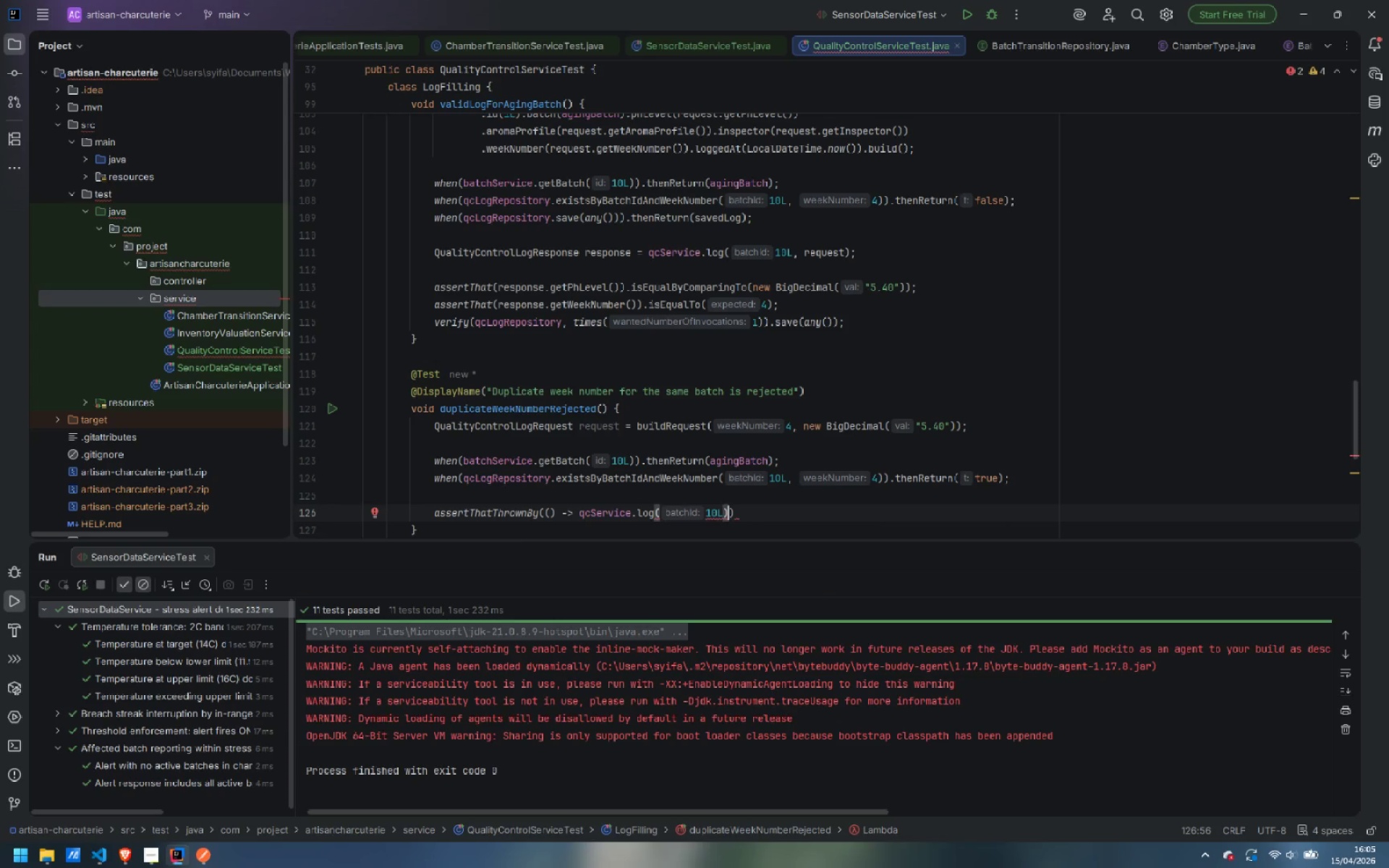 
key(ArrowLeft)
 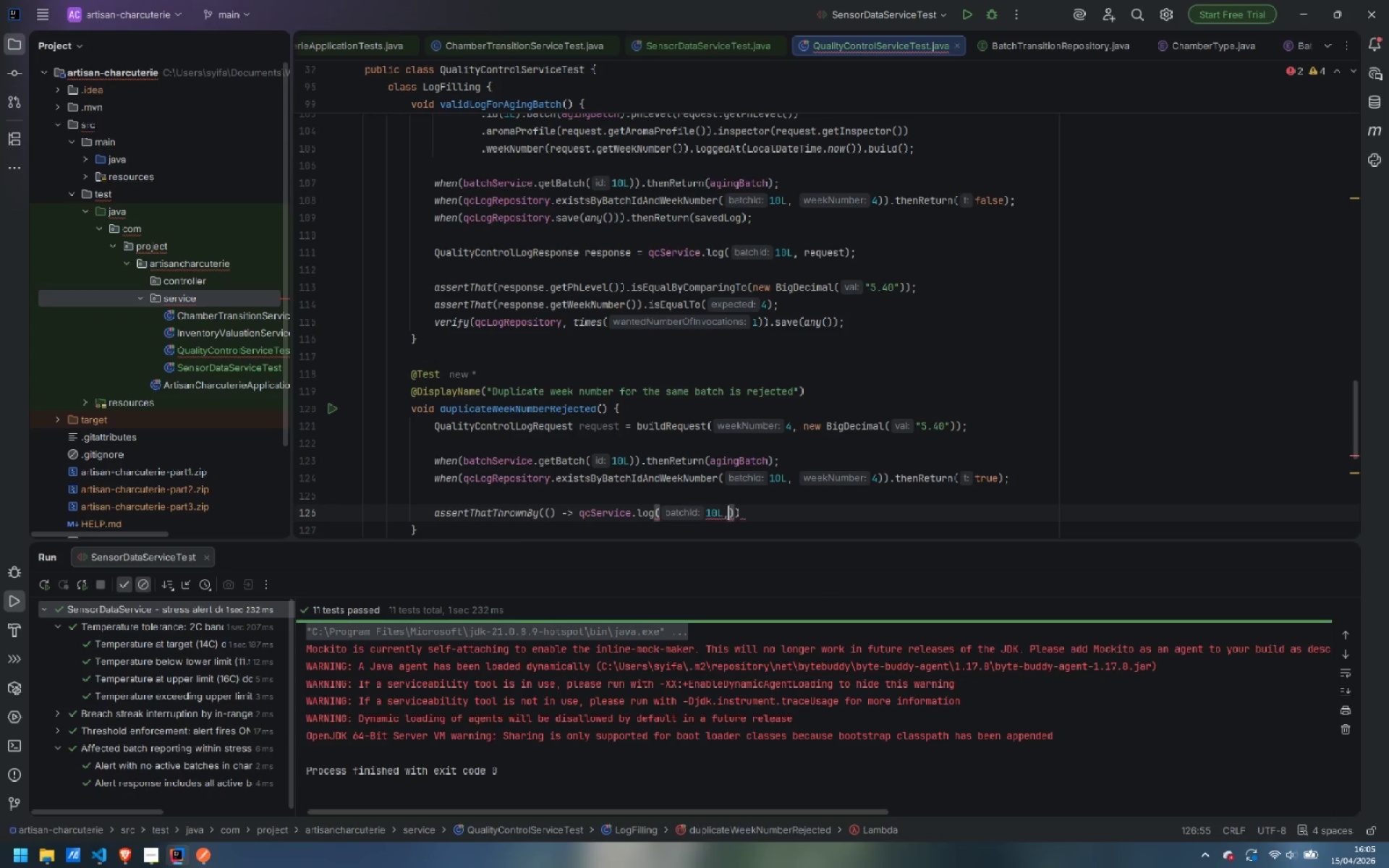 
type(, req)
 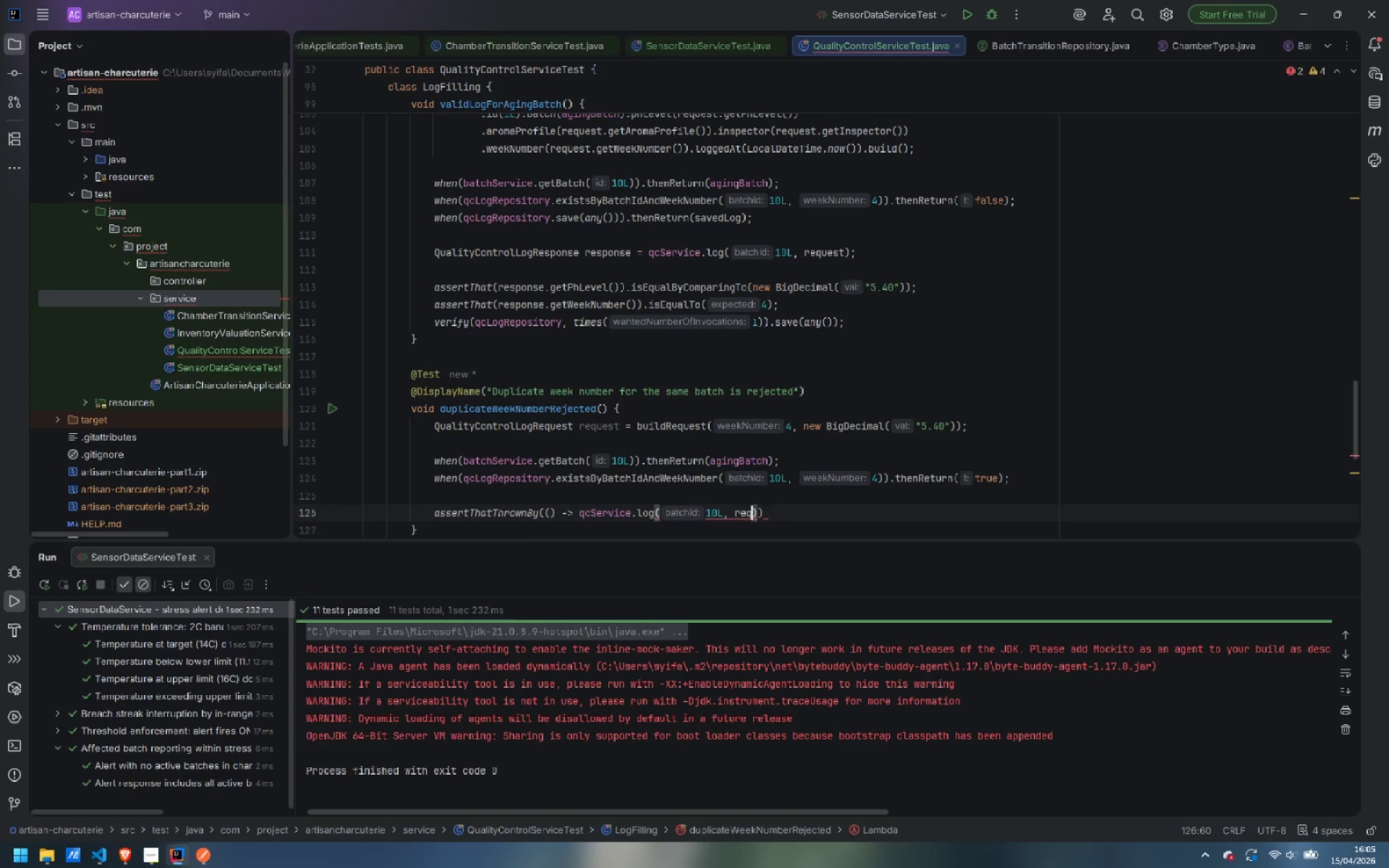 
key(Enter)
 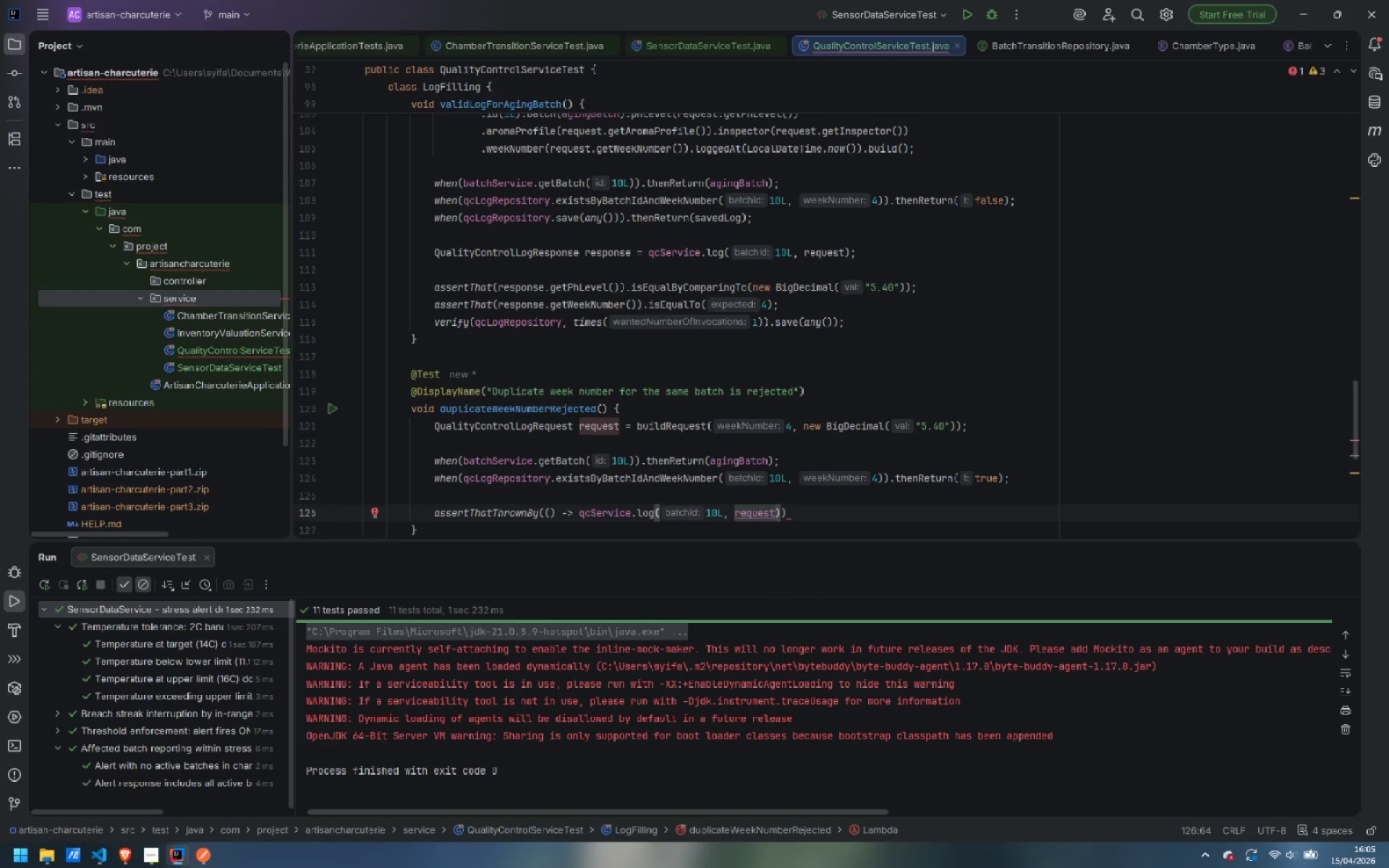 
key(ArrowRight)
 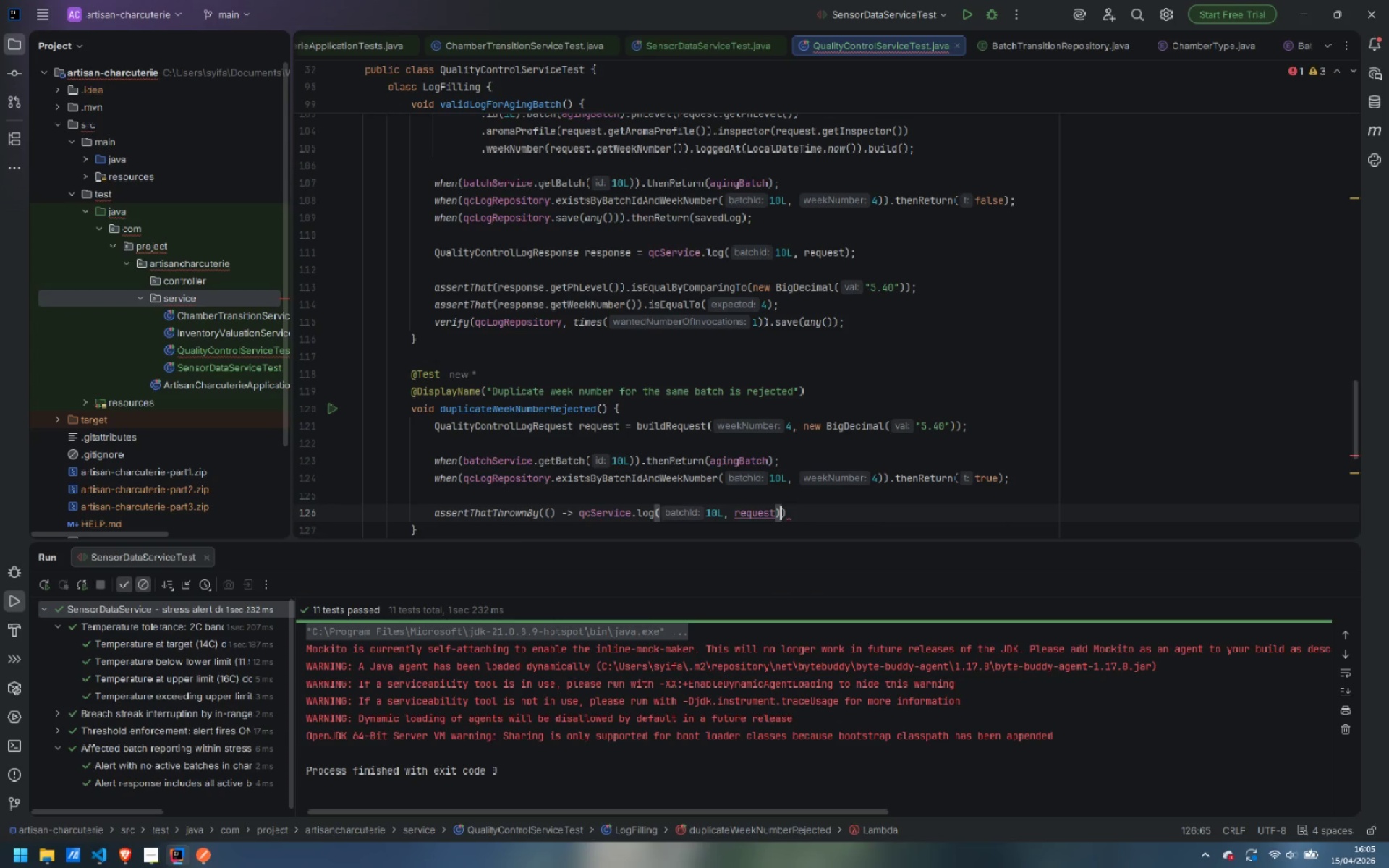 
key(ArrowRight)
 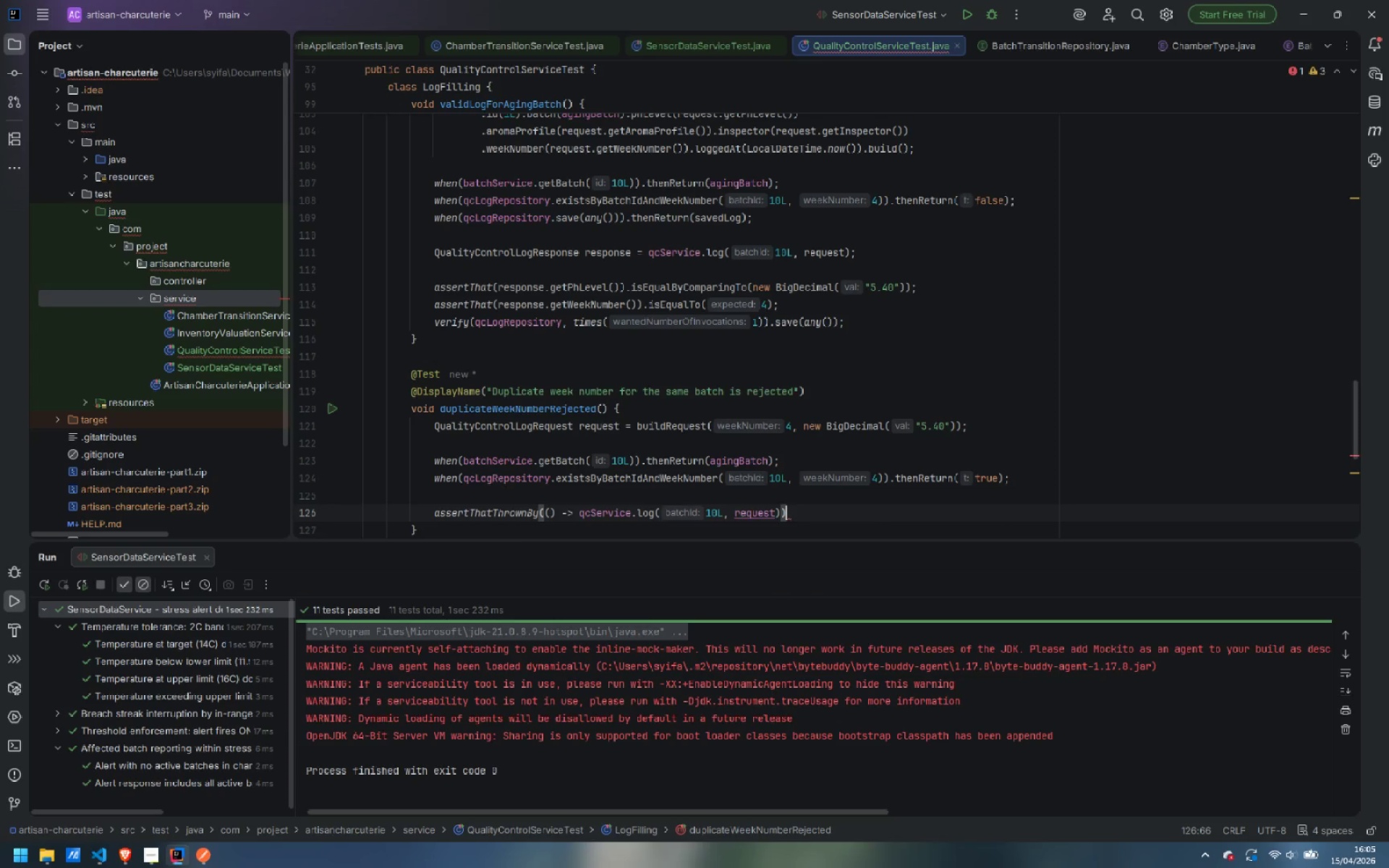 
key(Enter)
 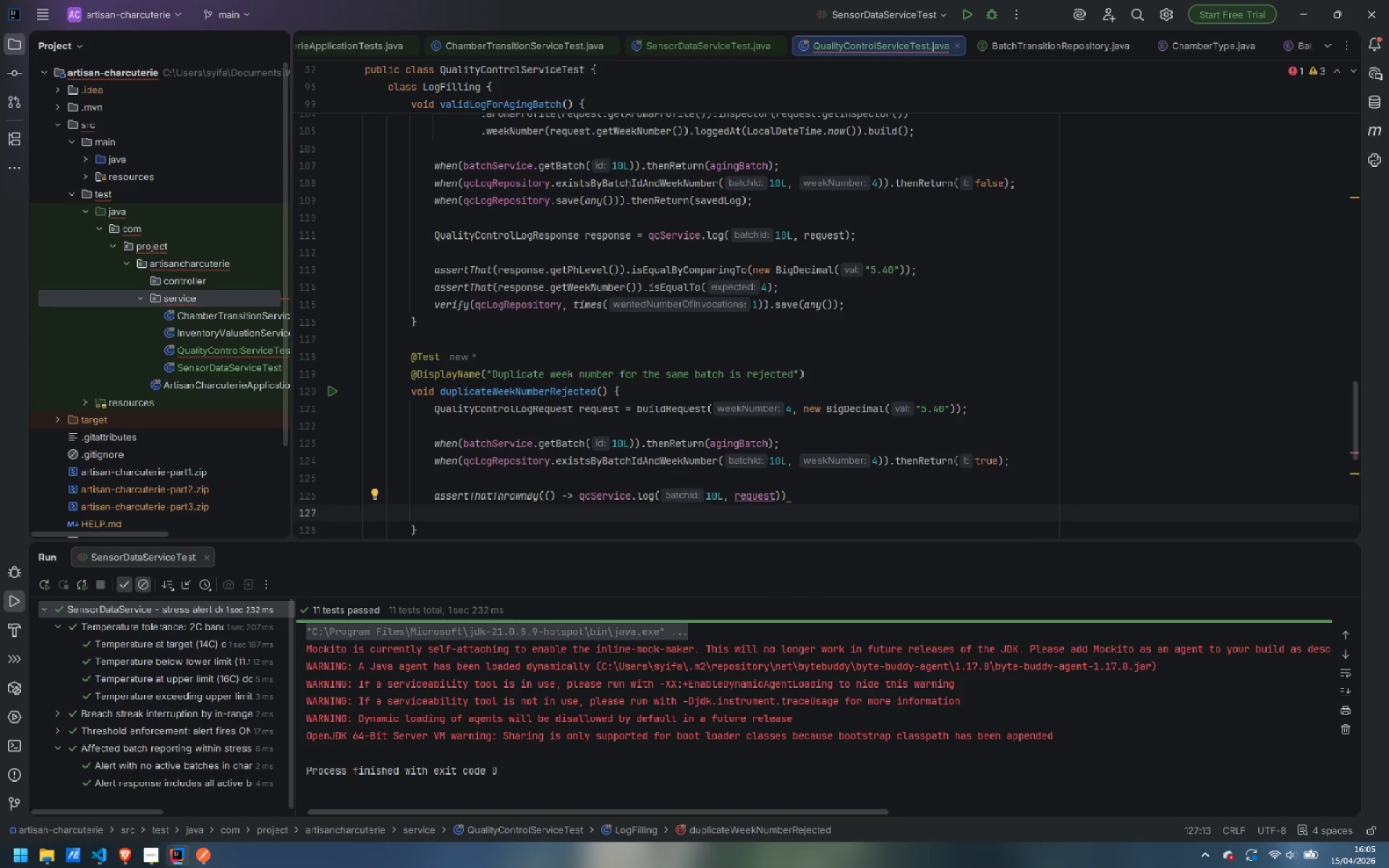 
type(.isIns)
 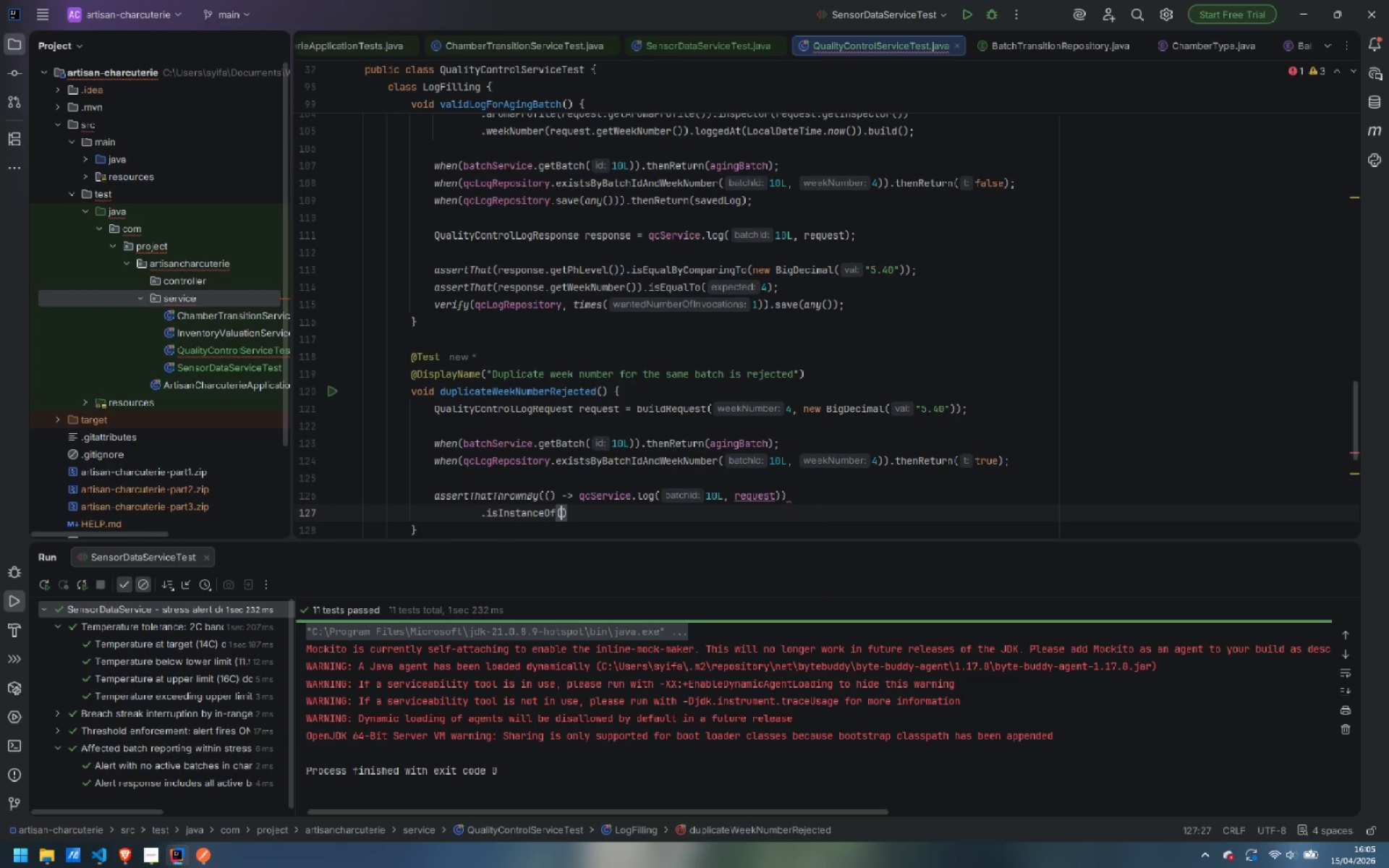 
 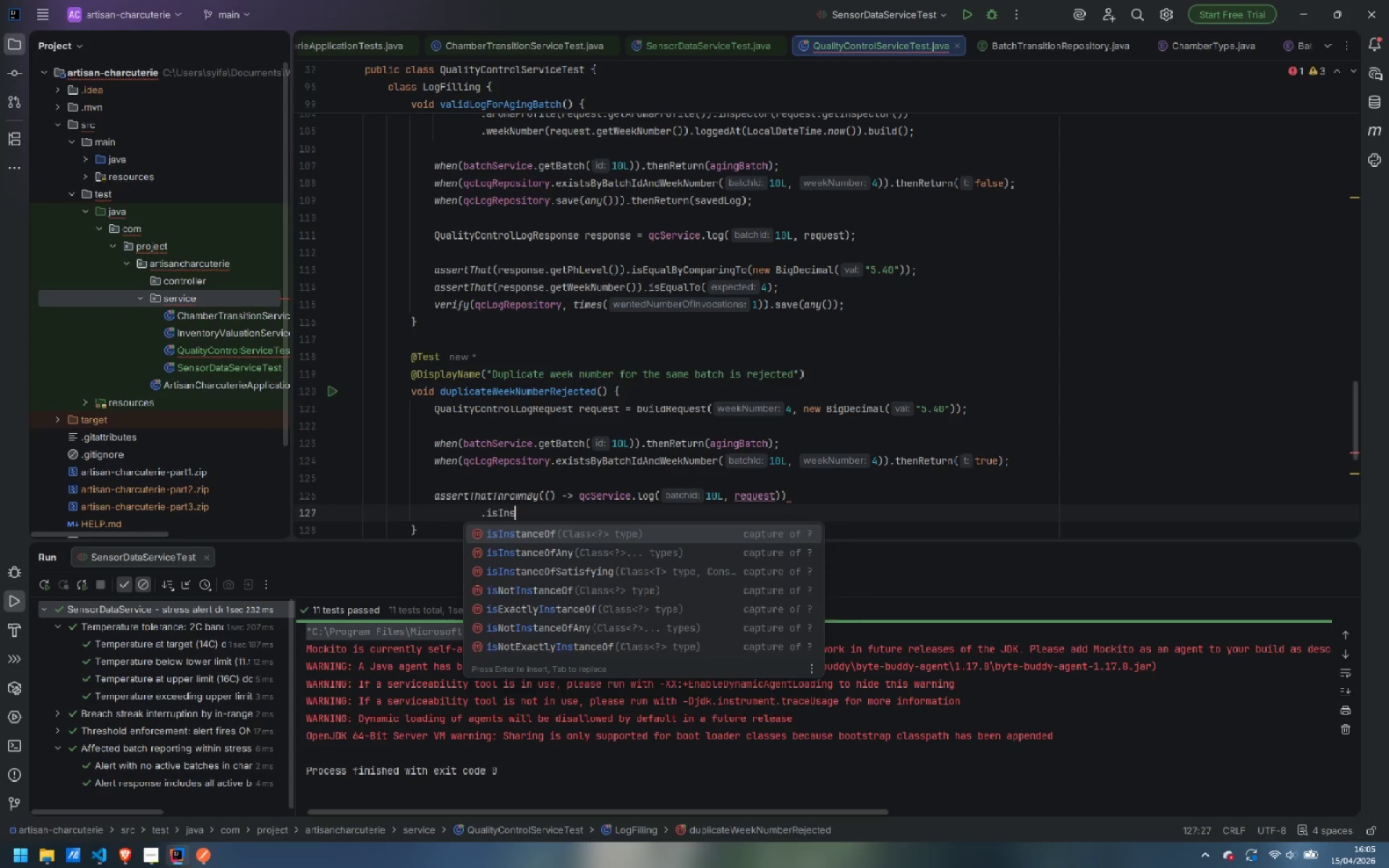 
key(Enter)
 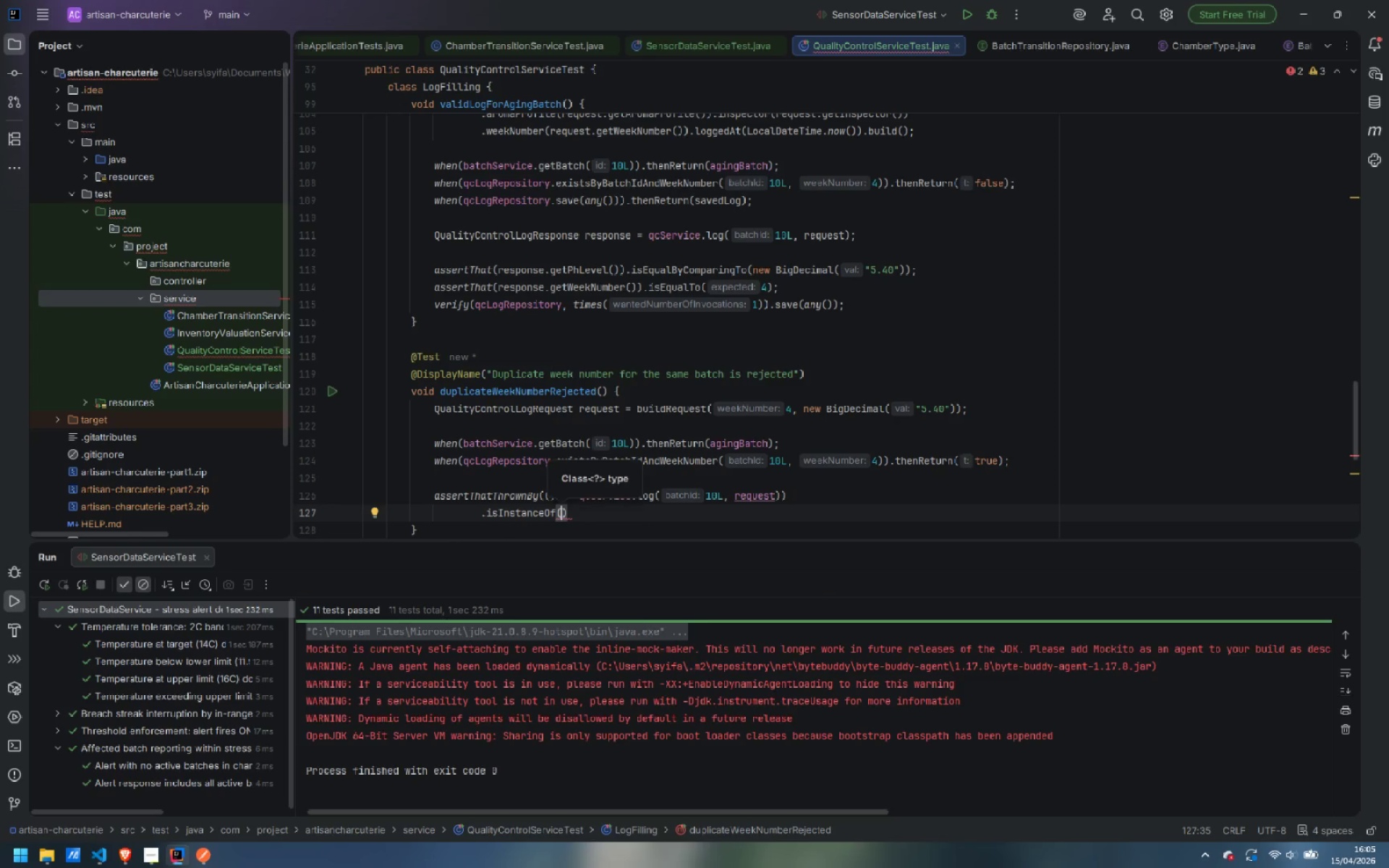 
type(O)
key(Backspace)
type(IllegalA)
 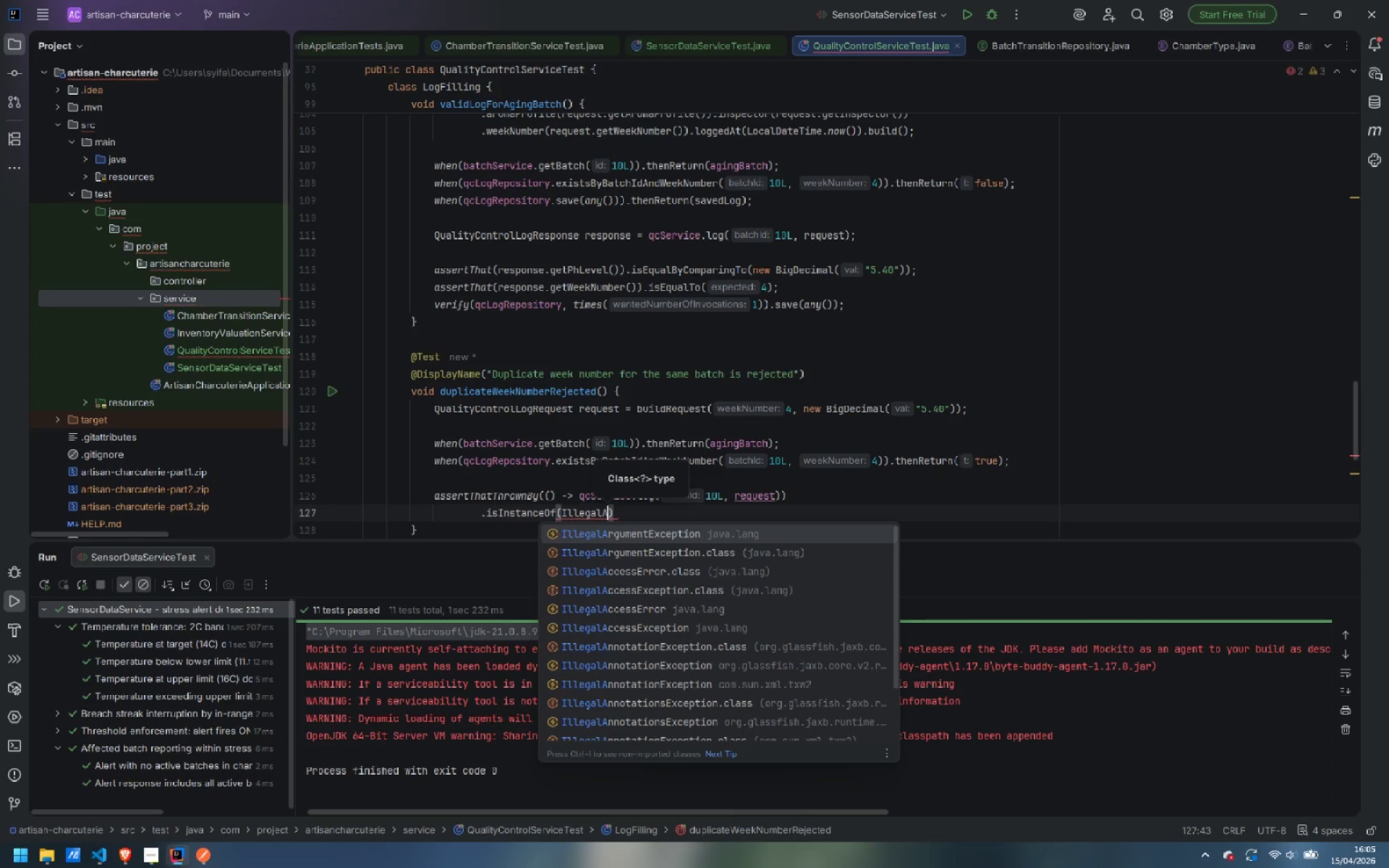 
key(Enter)
 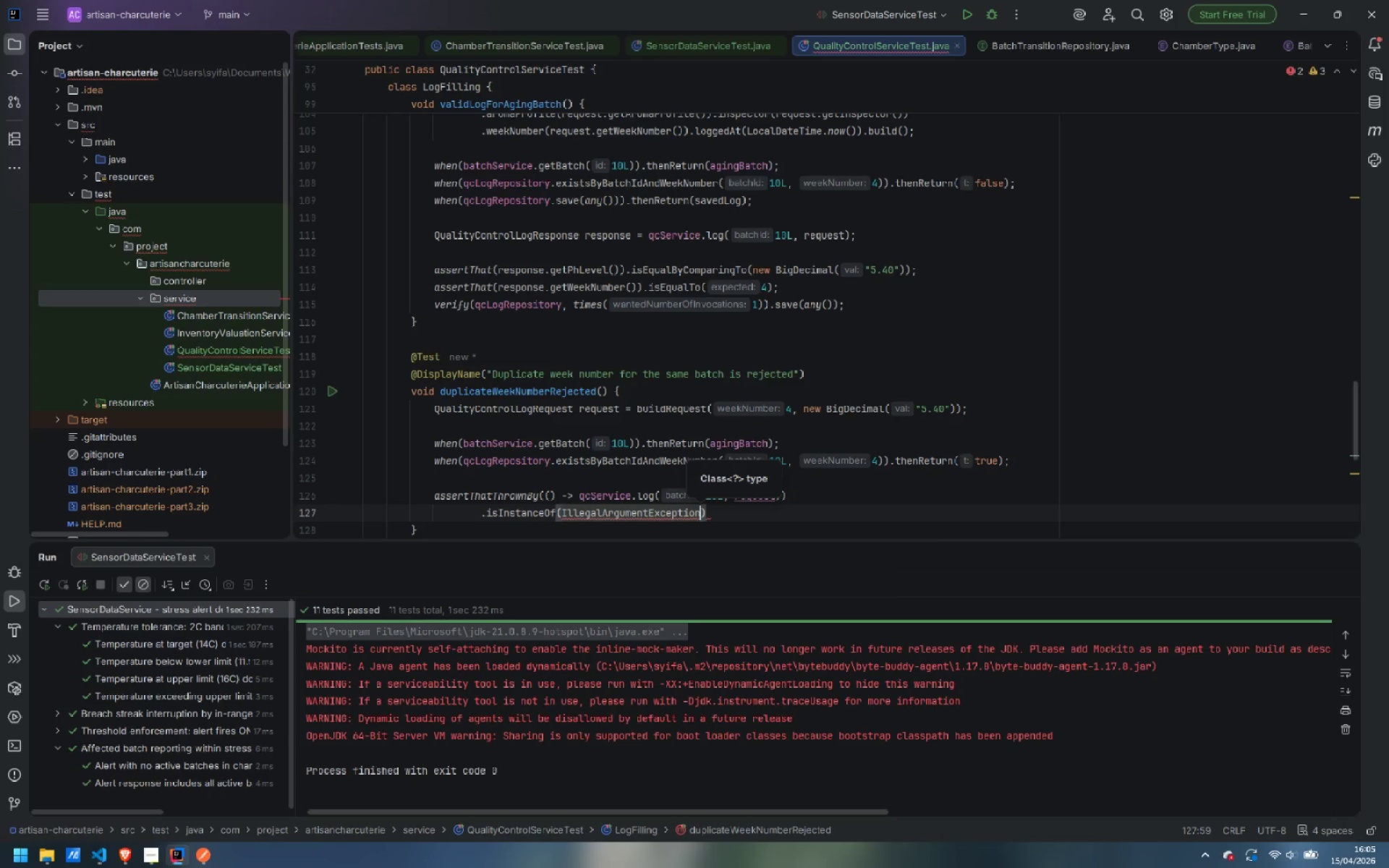 
type(.cl)
 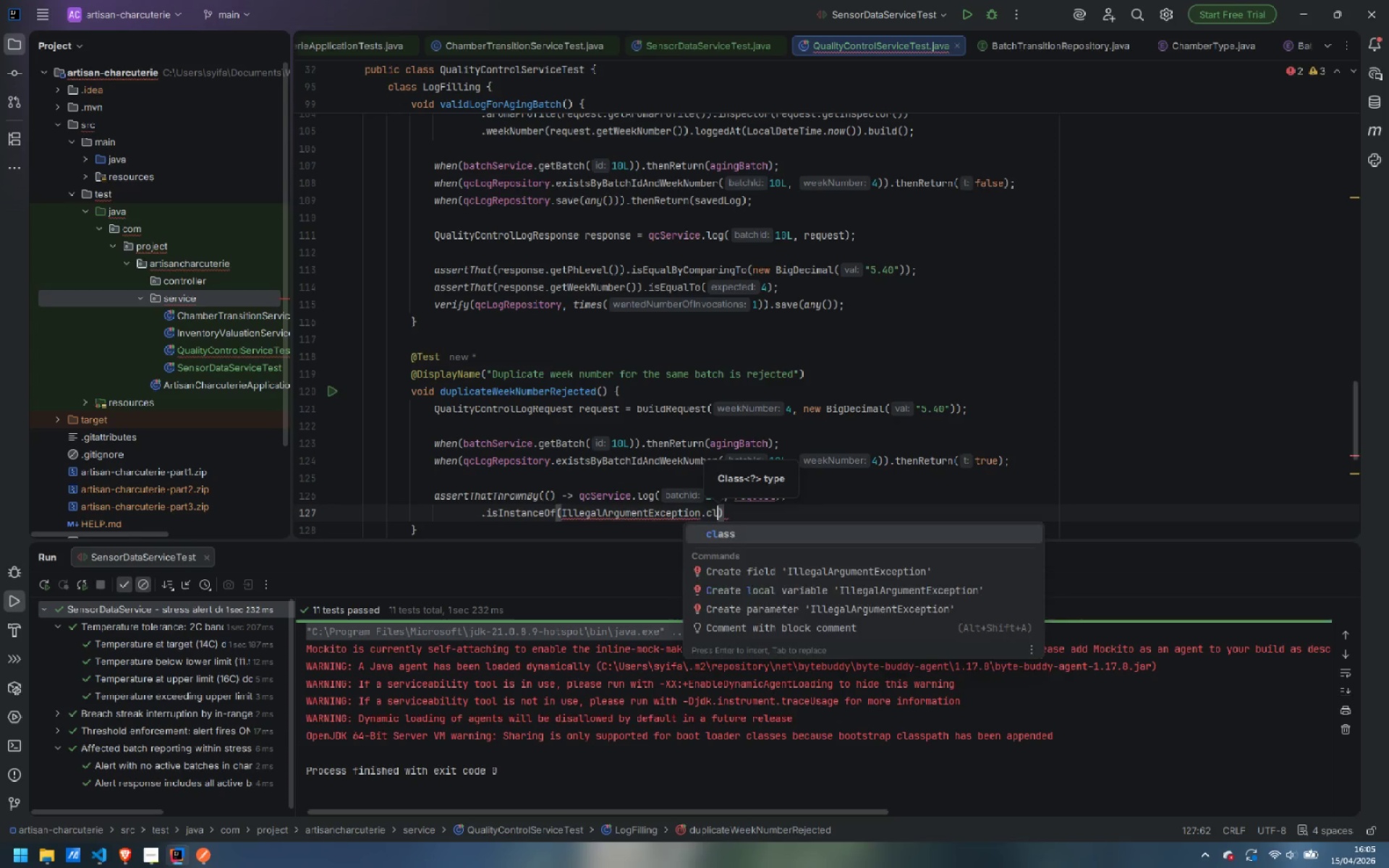 
key(Enter)
 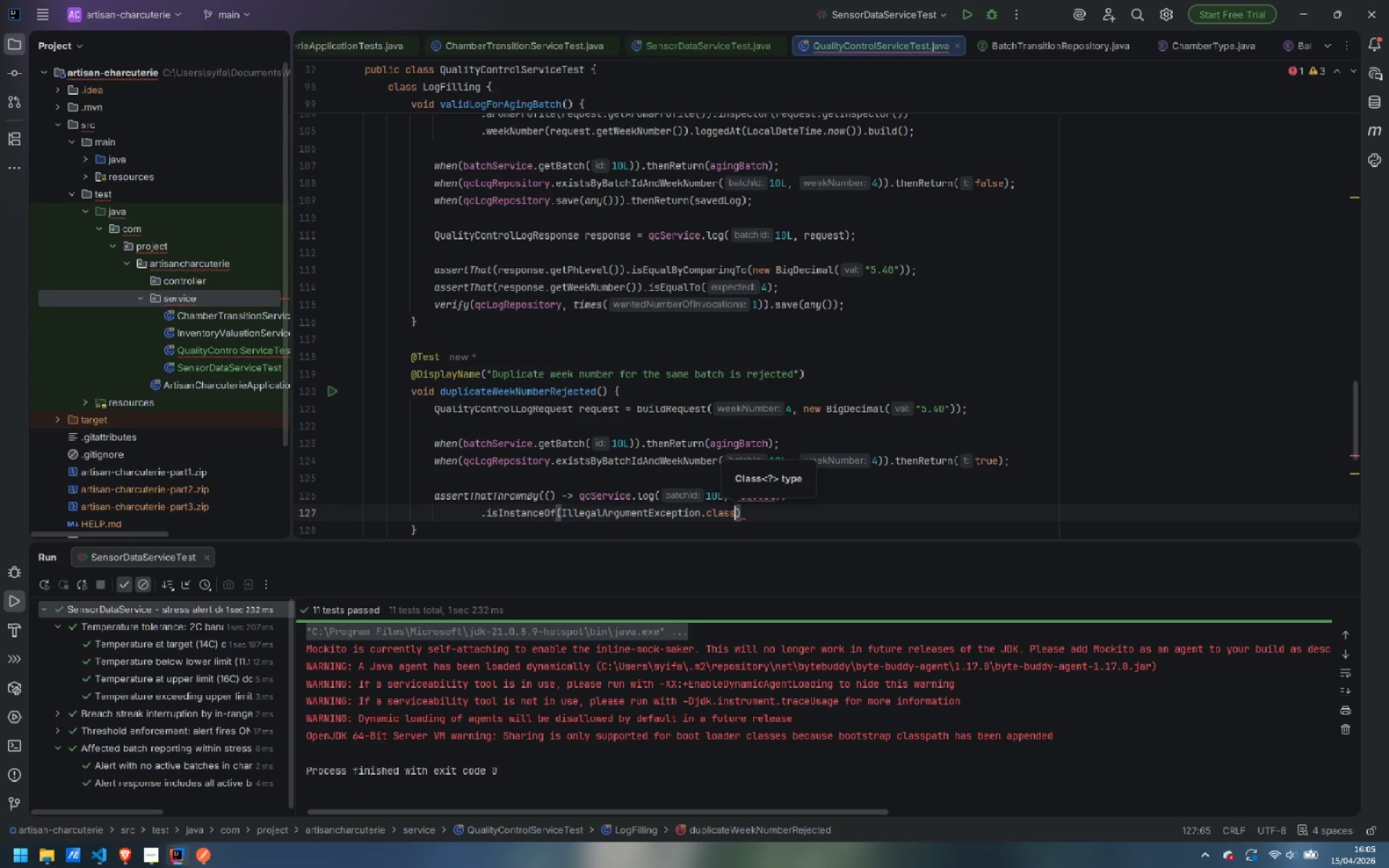 
key(ArrowRight)
 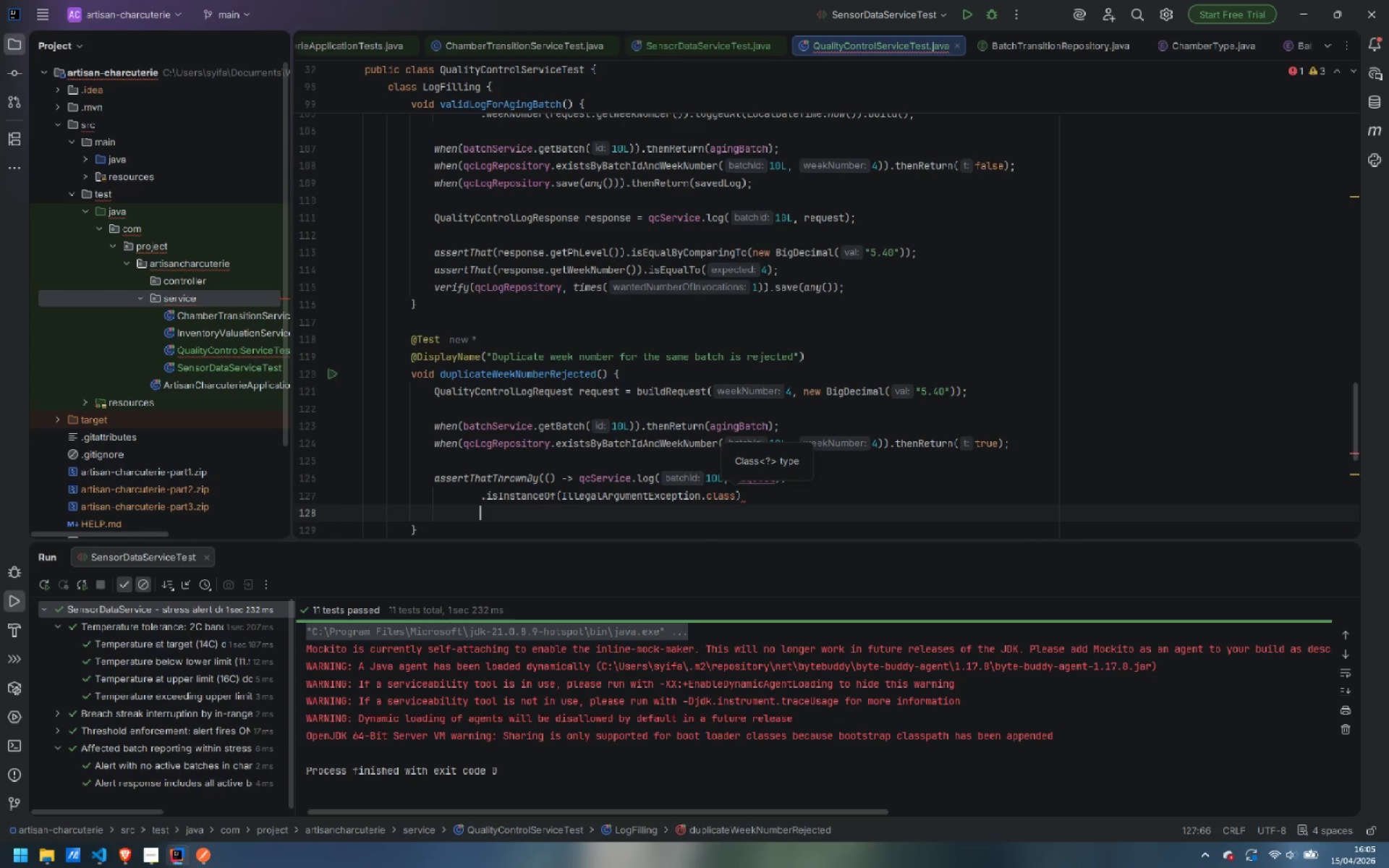 
key(Enter)
 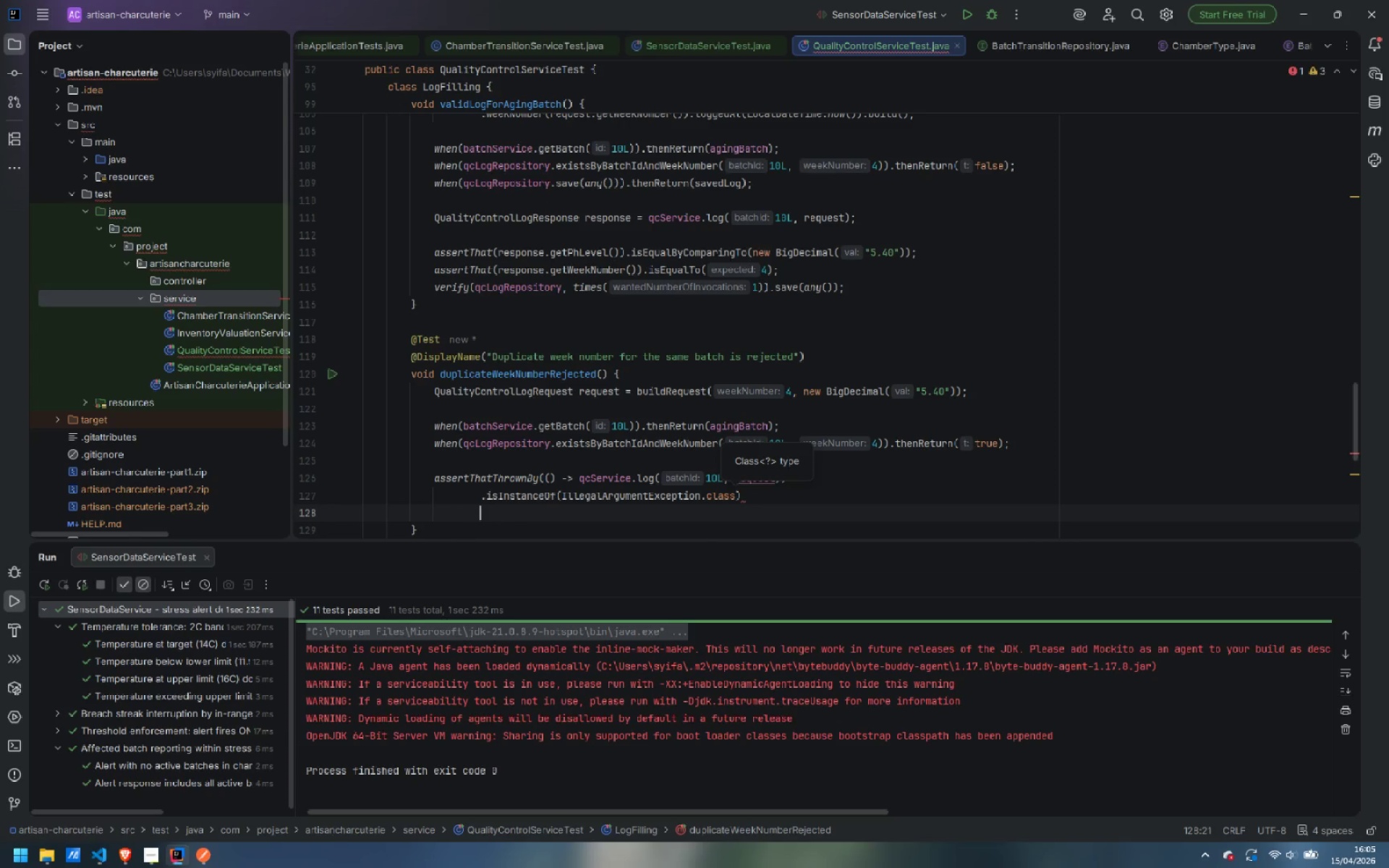 
type(.hasMe)
 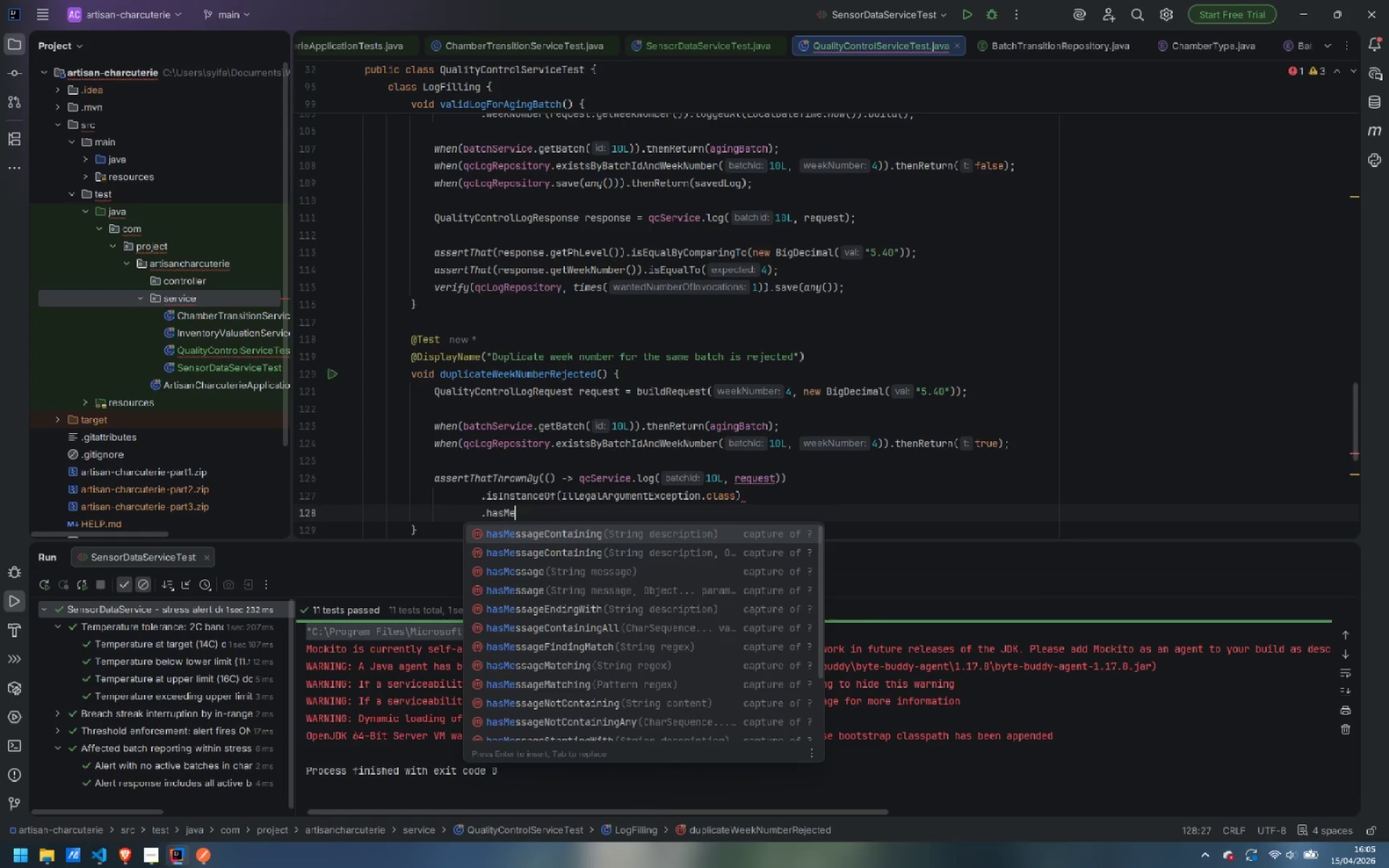 
key(Enter)
 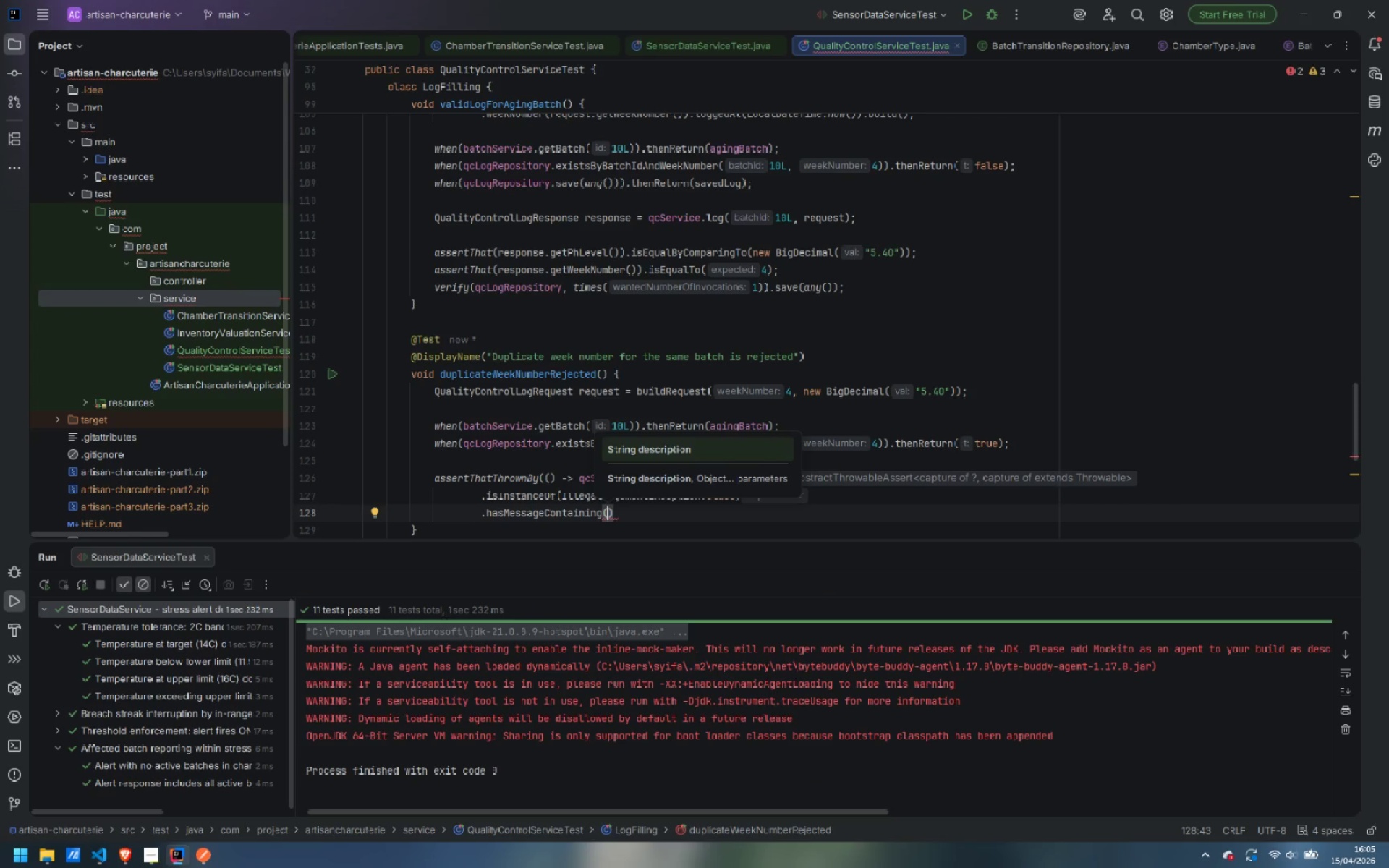 
type(wee)
 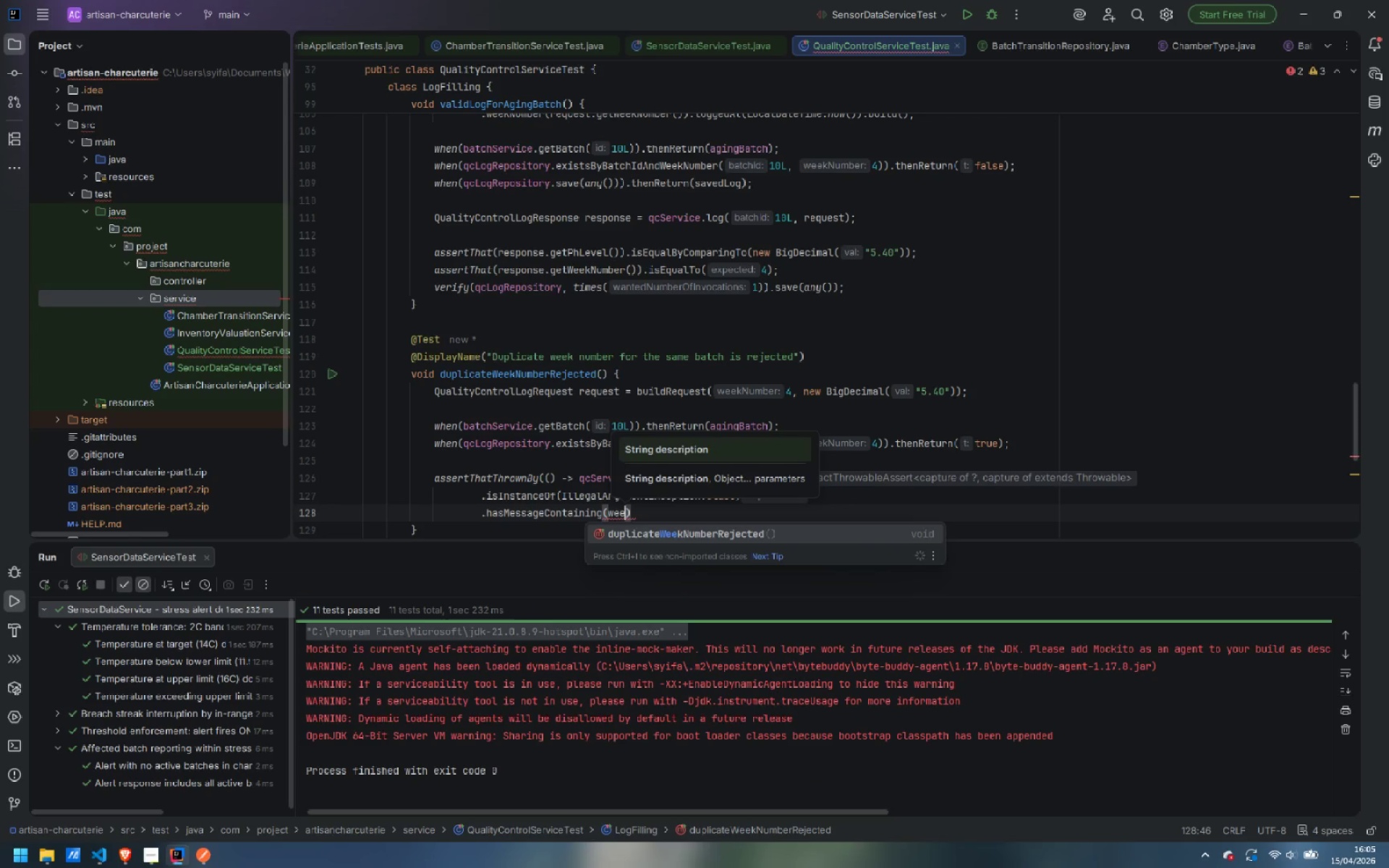 
key(Control+ControlLeft)
 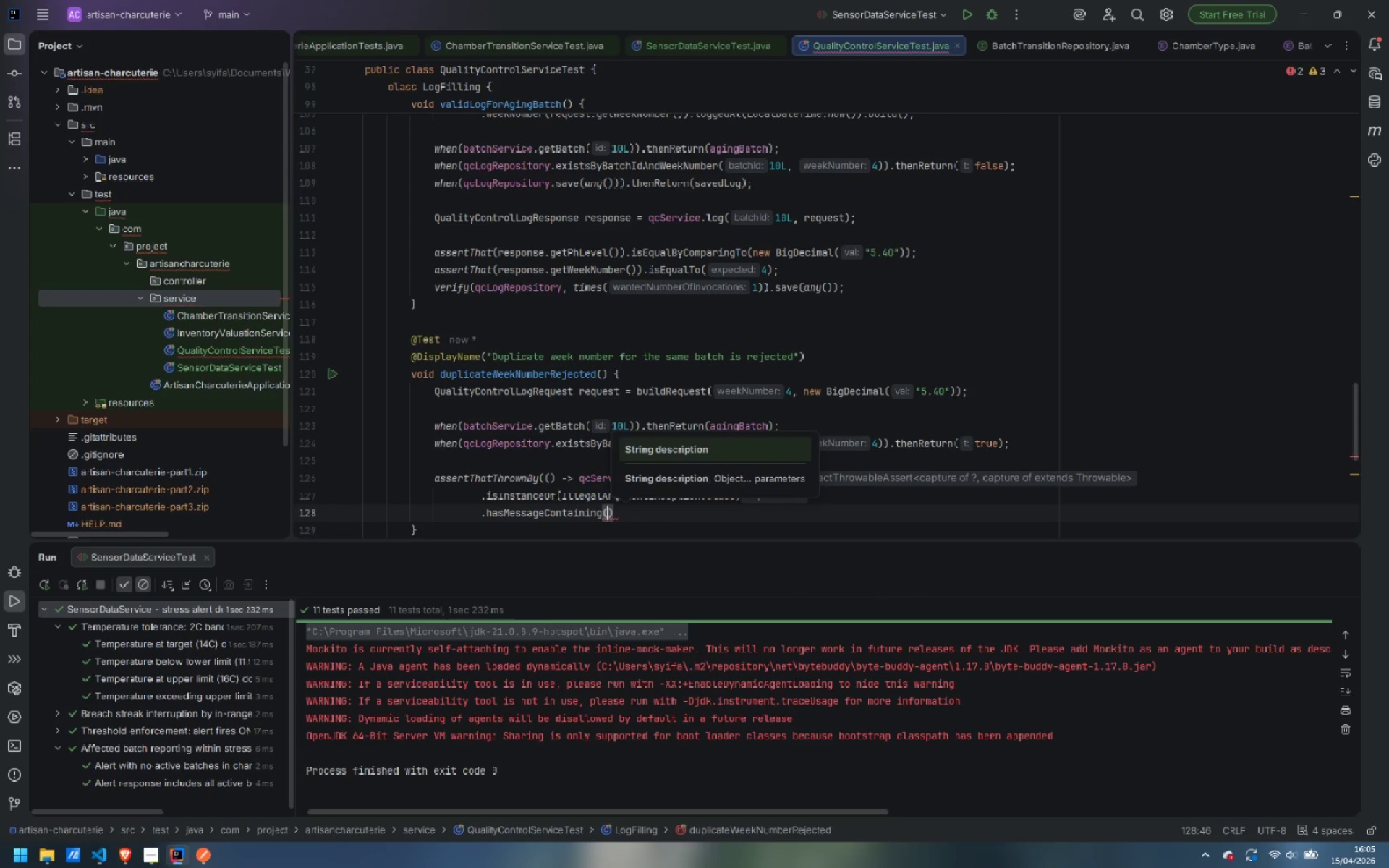 
key(Control+Backspace)
 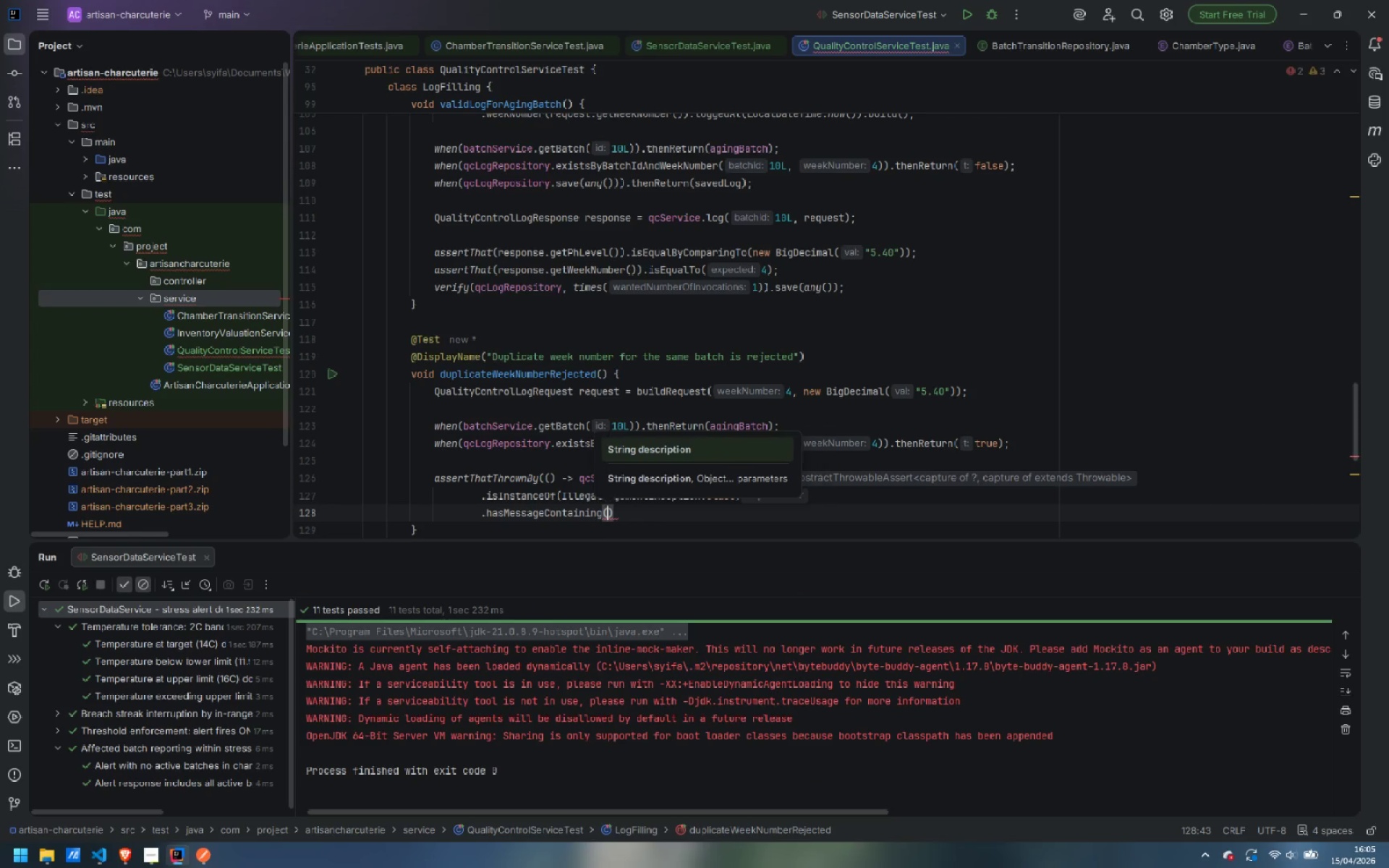 
type("week 4)
 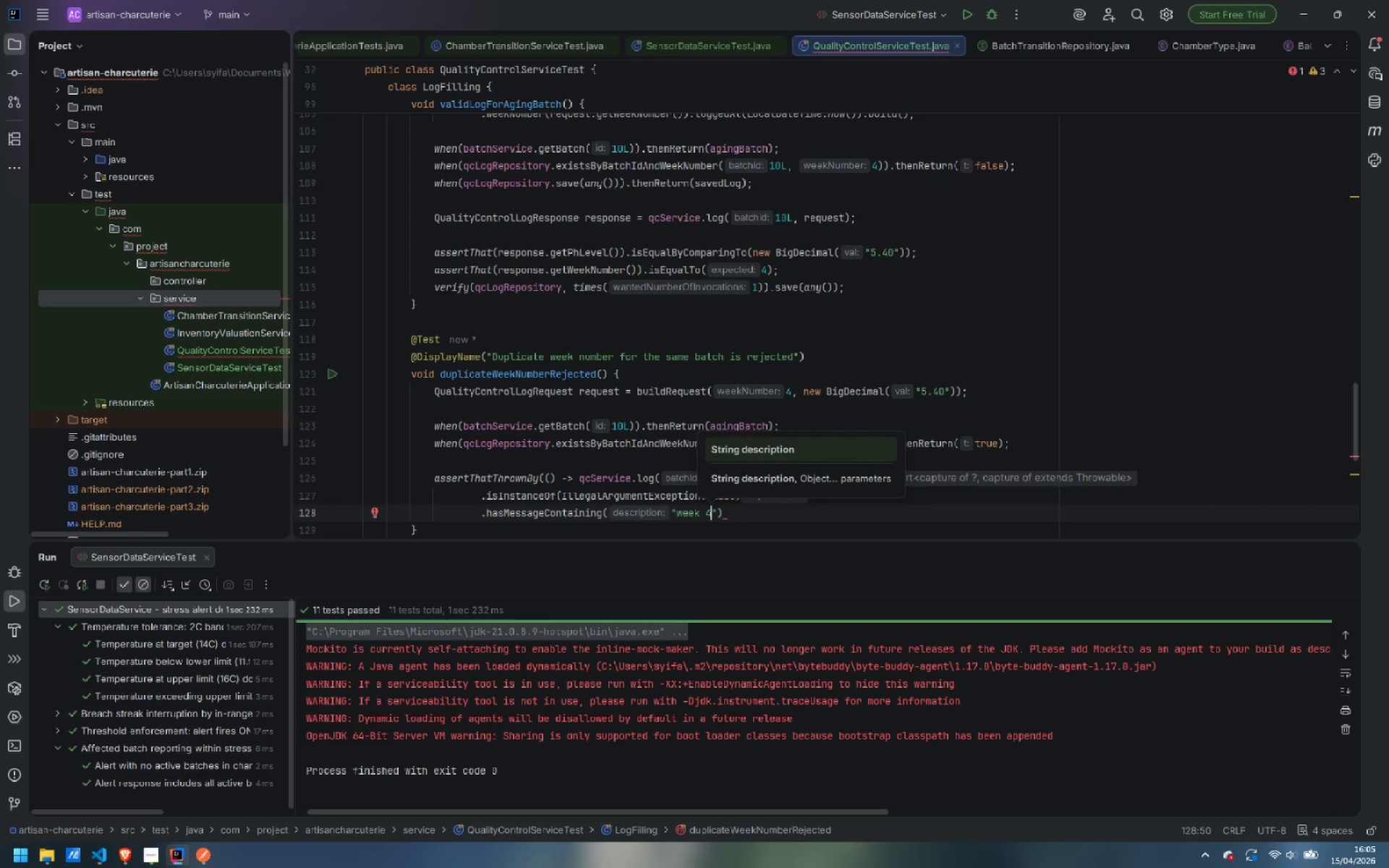 
key(ArrowRight)
 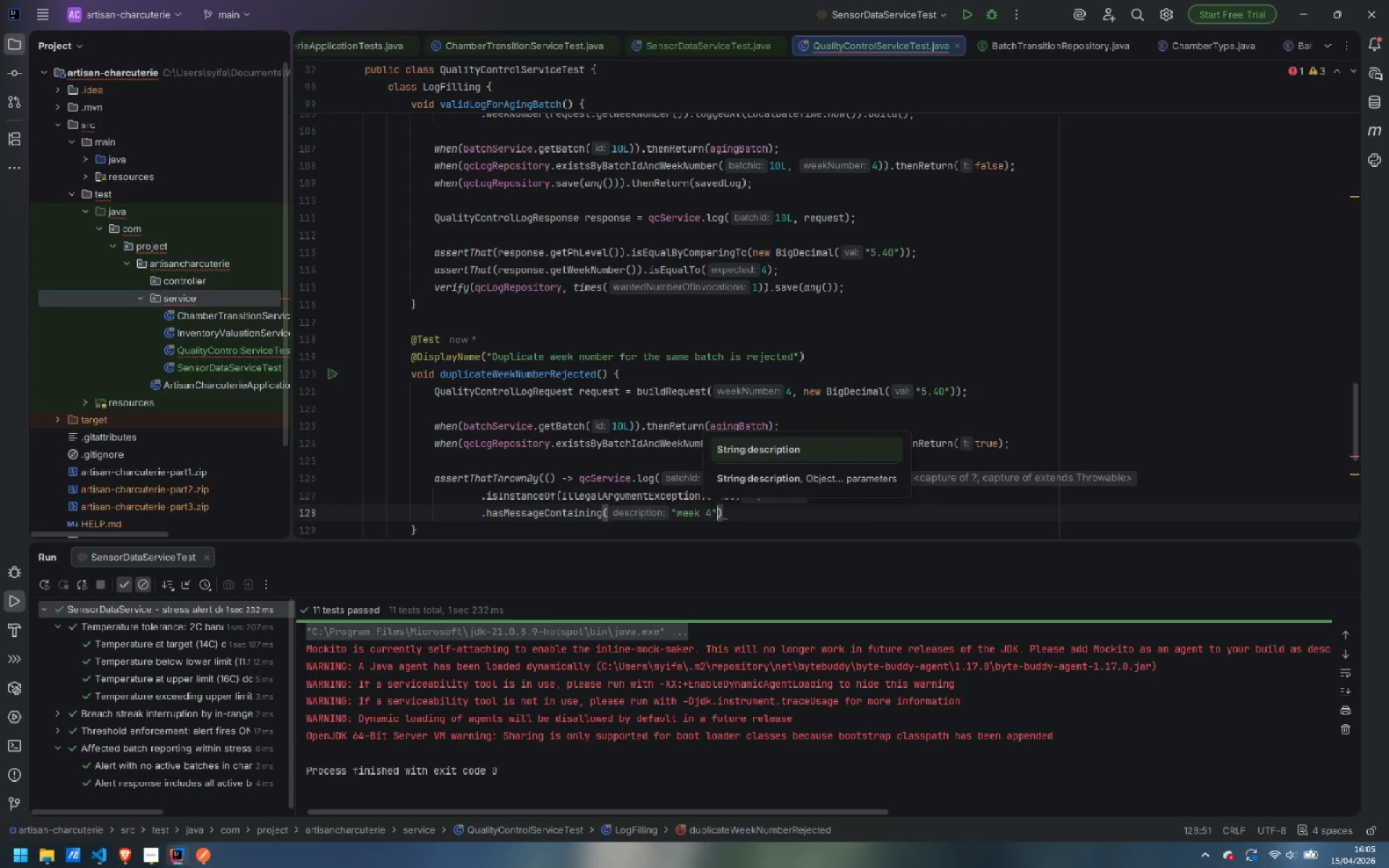 
key(ArrowRight)
 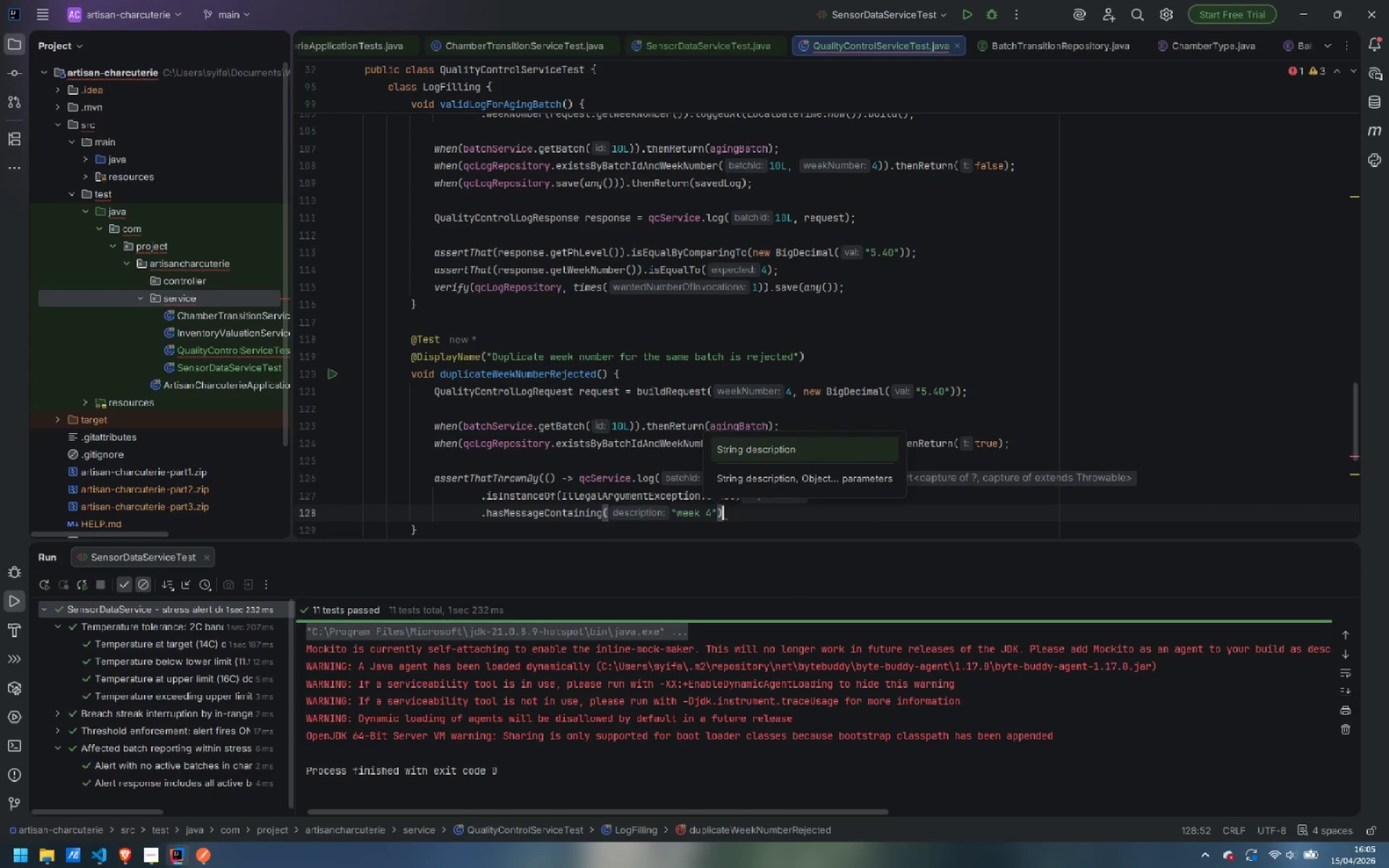 
key(Enter)
 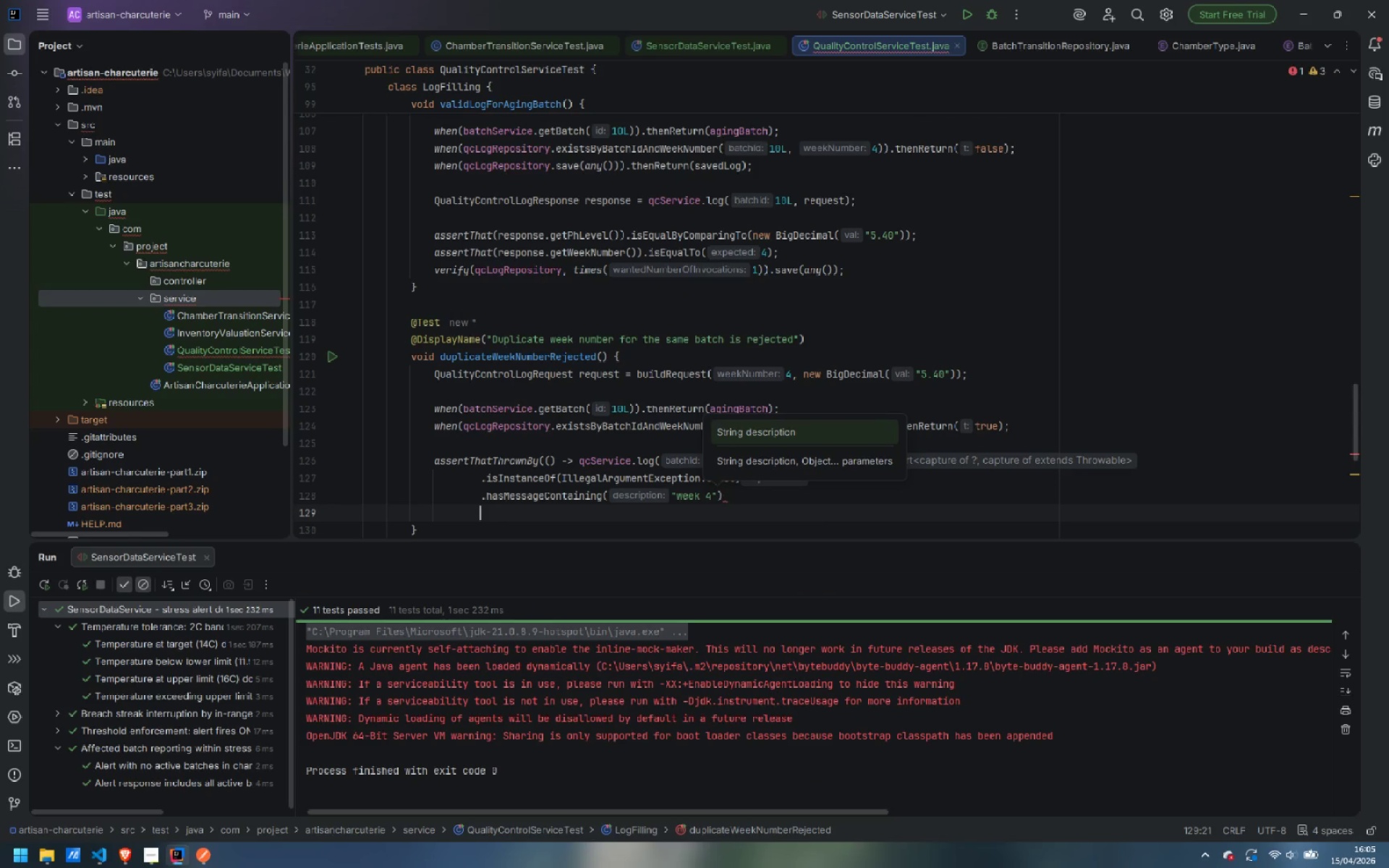 
type(.hasMesa)
 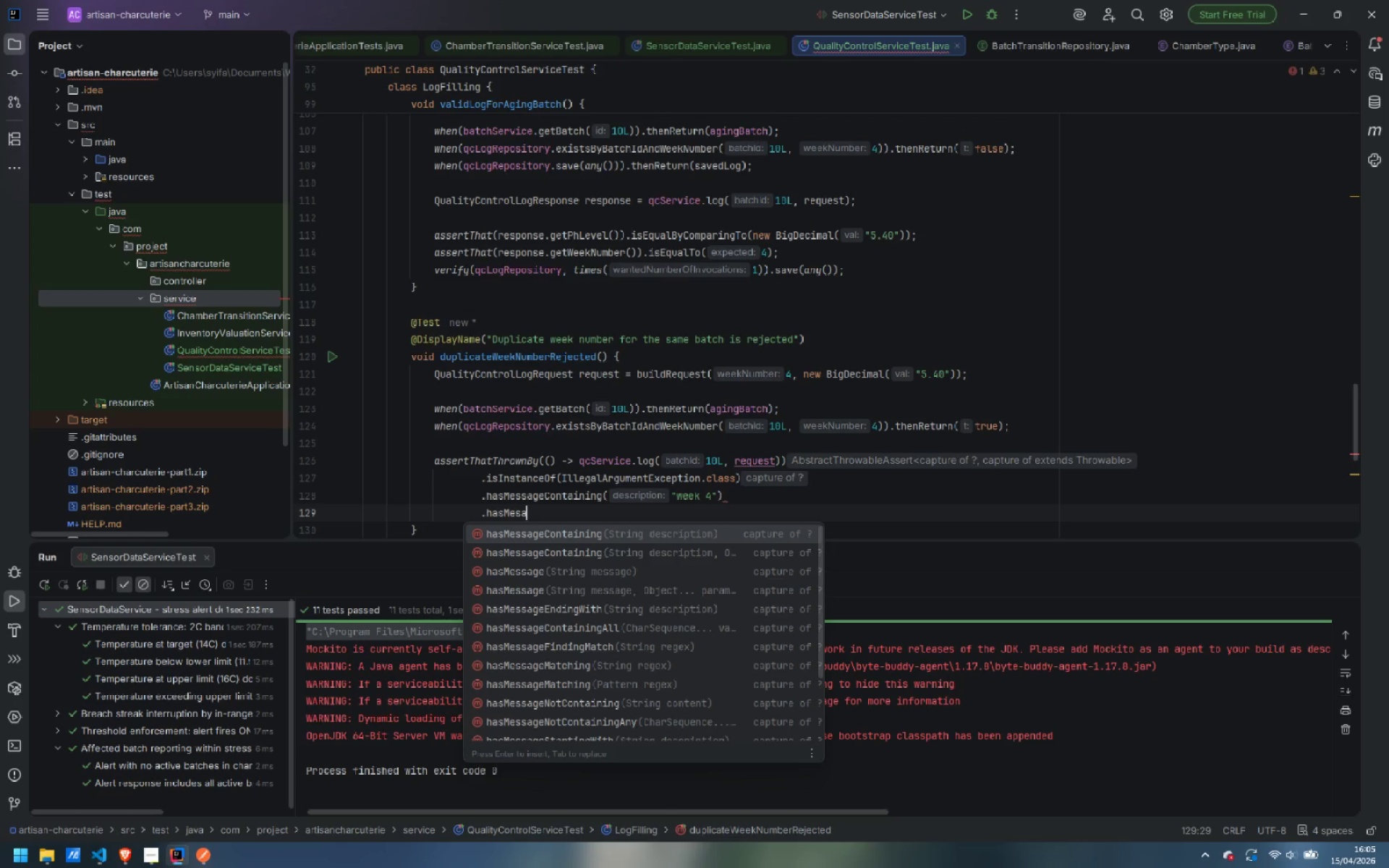 
key(Enter)
 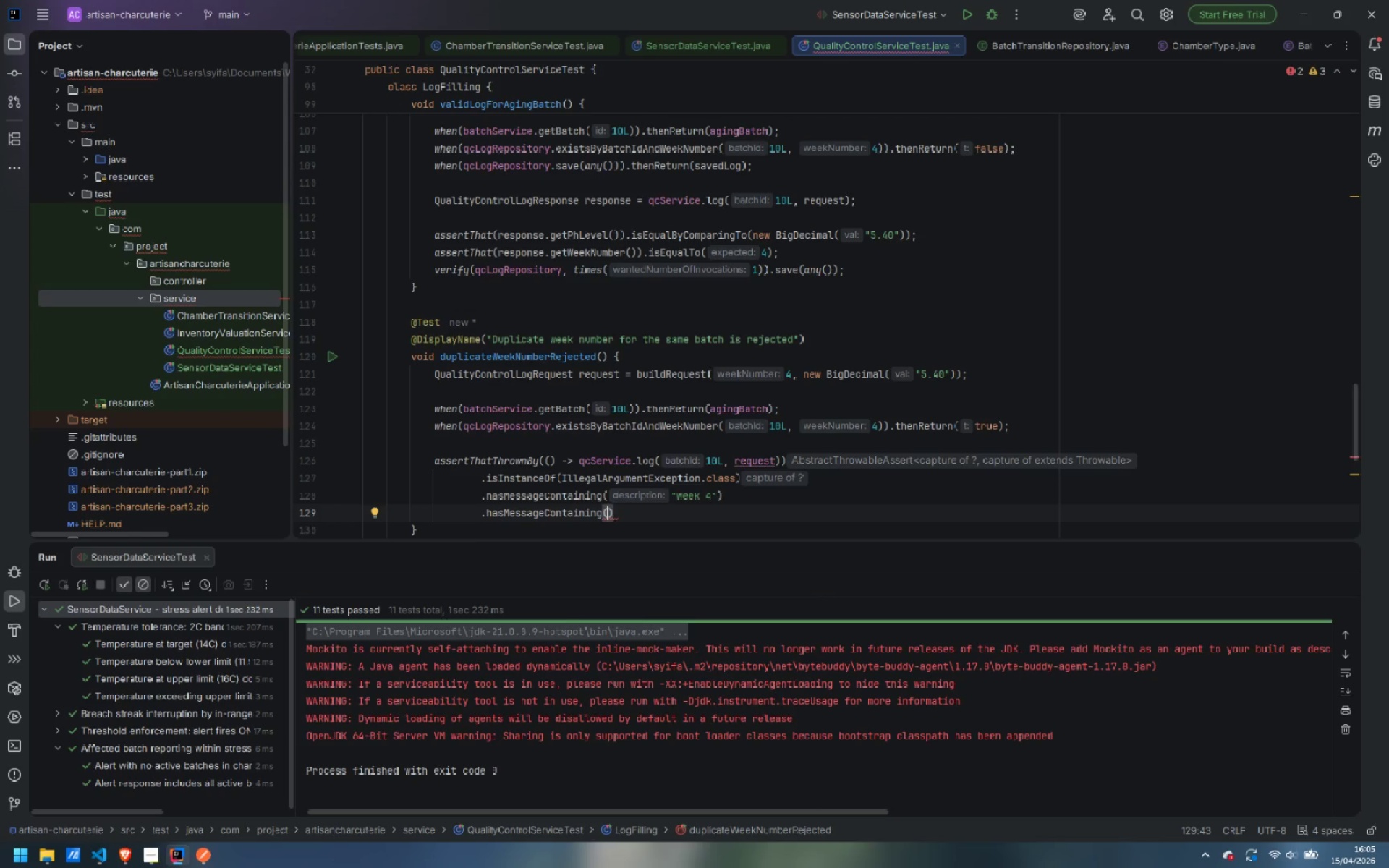 
type("immutable)
 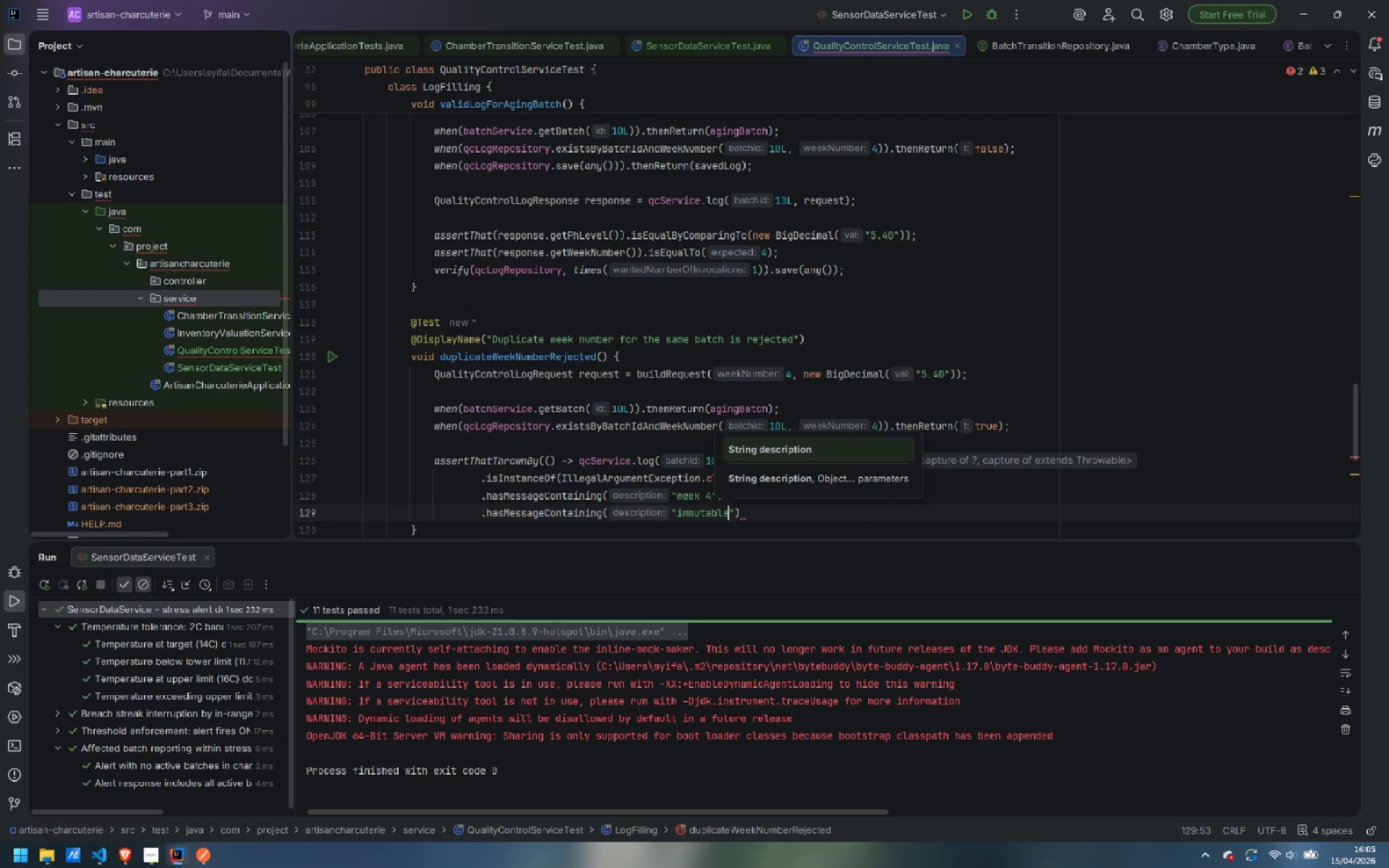 
key(ArrowRight)
 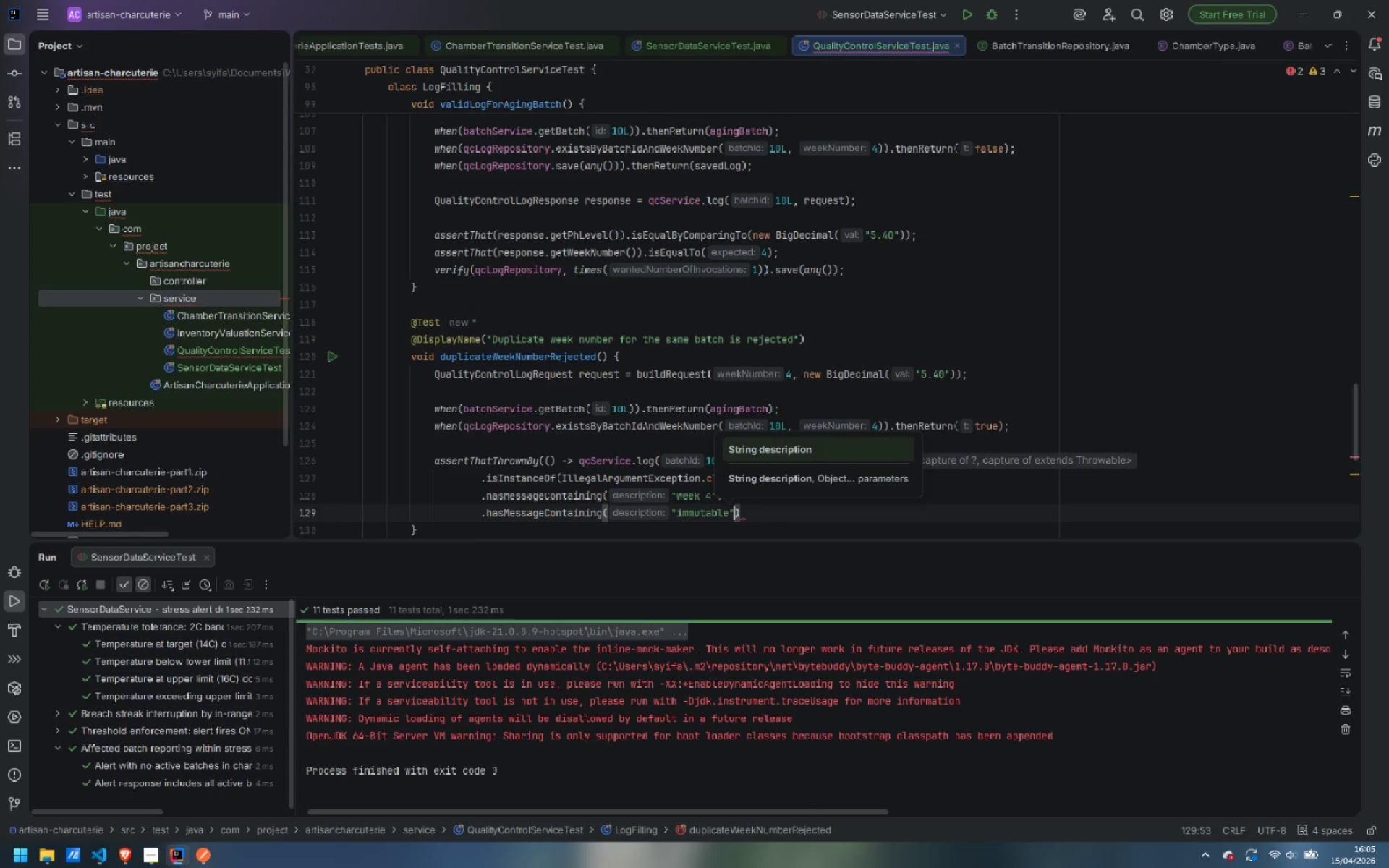 
key(ArrowRight)
 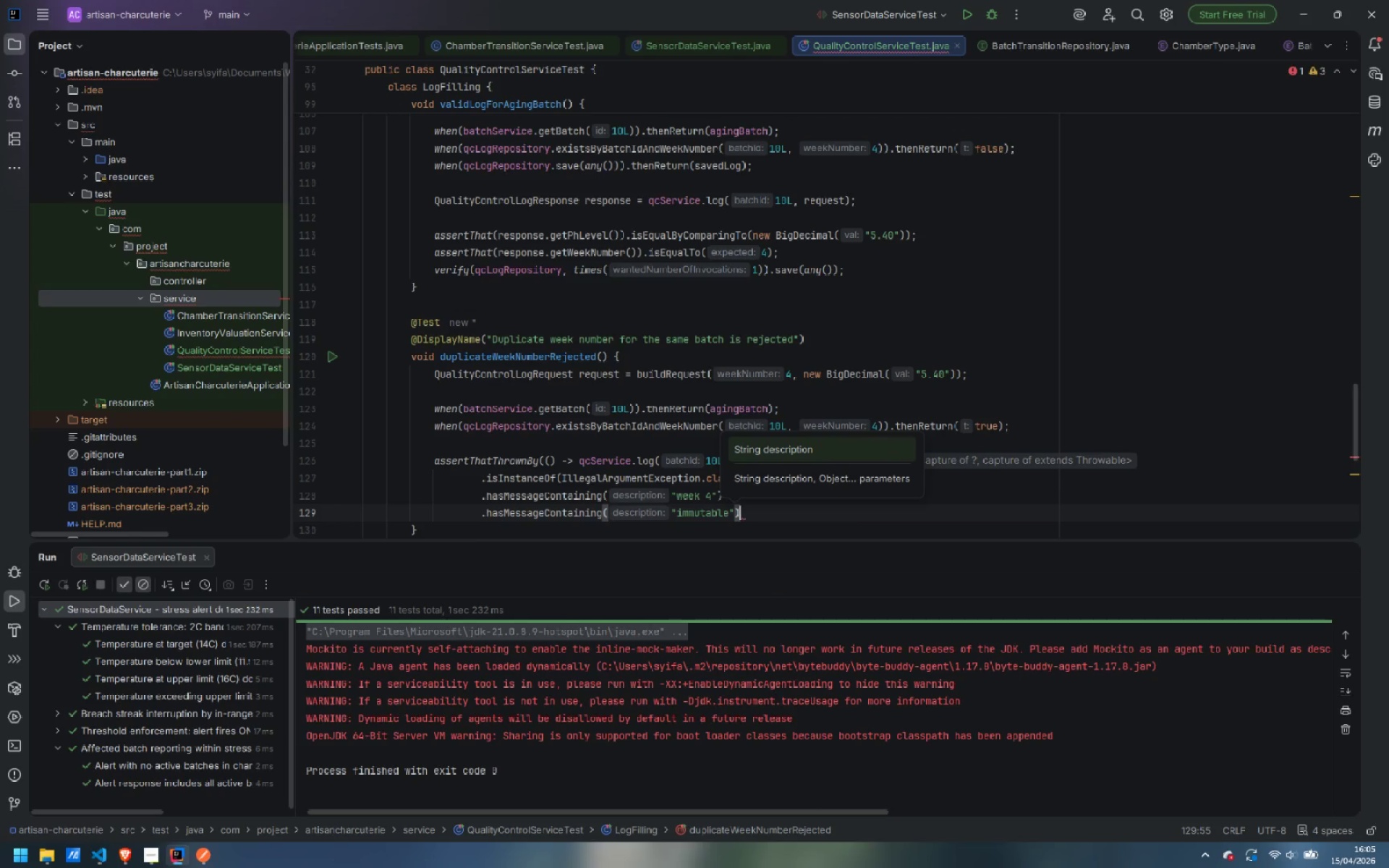 
key(Semicolon)
 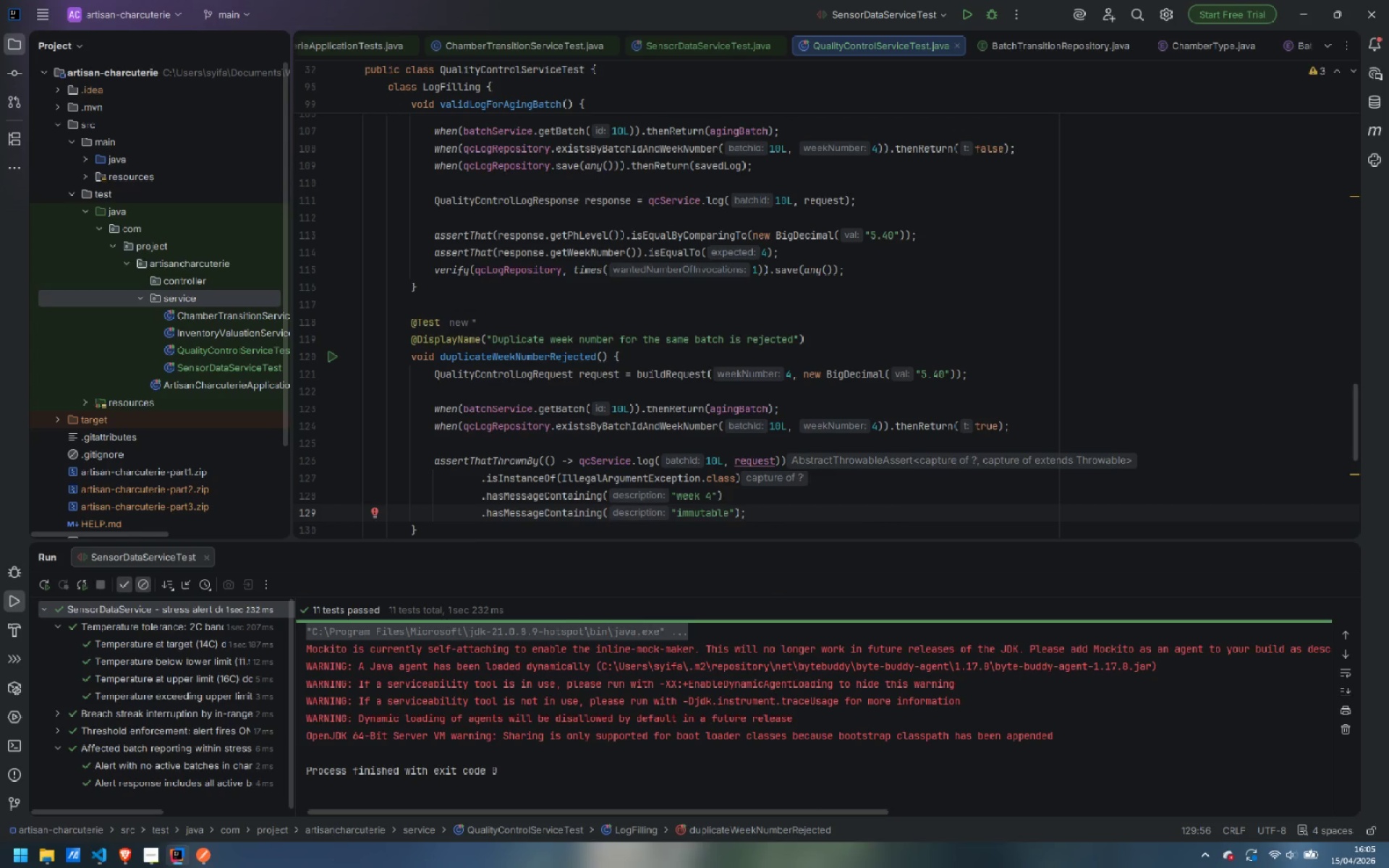 
key(Enter)
 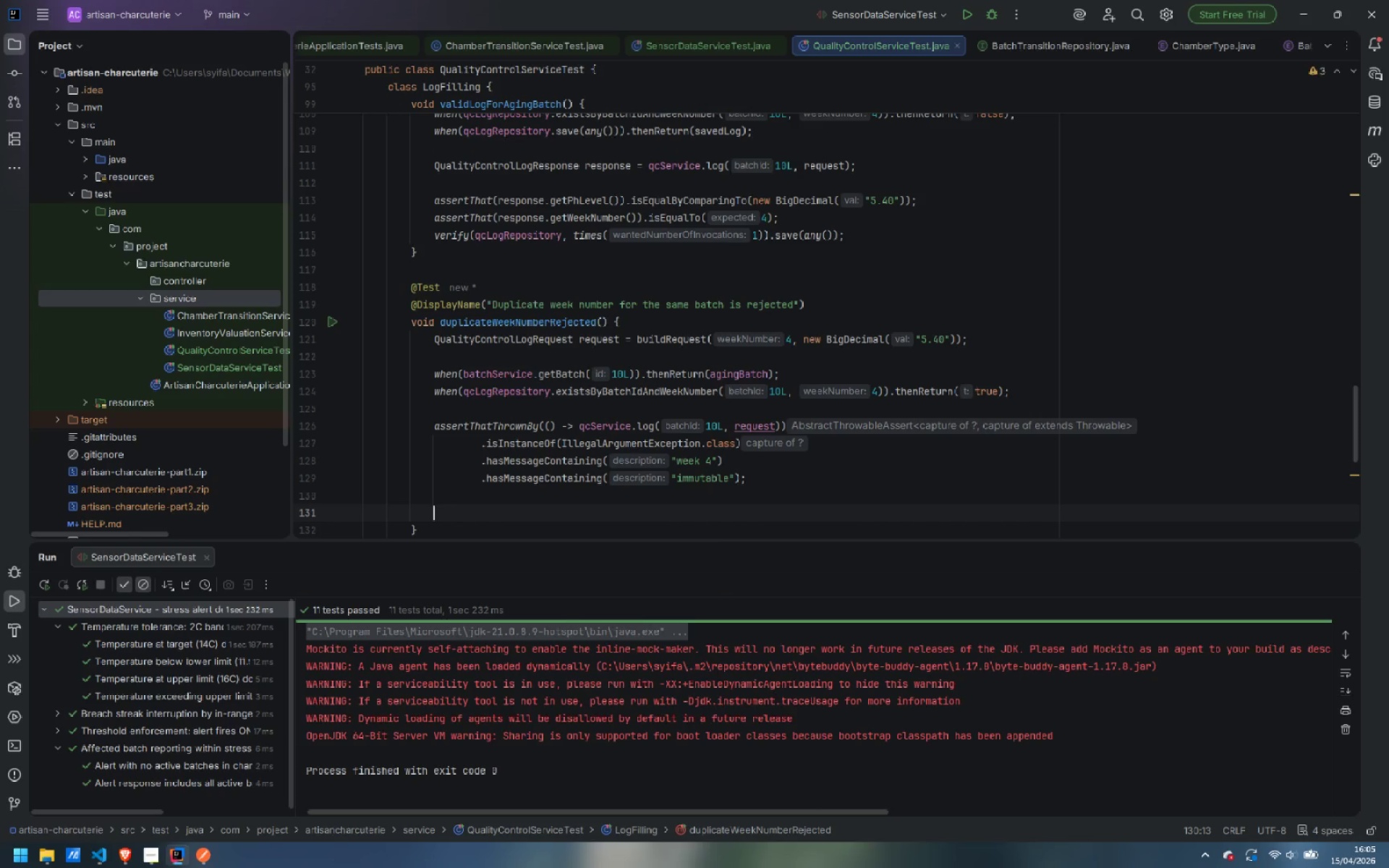 
key(Enter)
 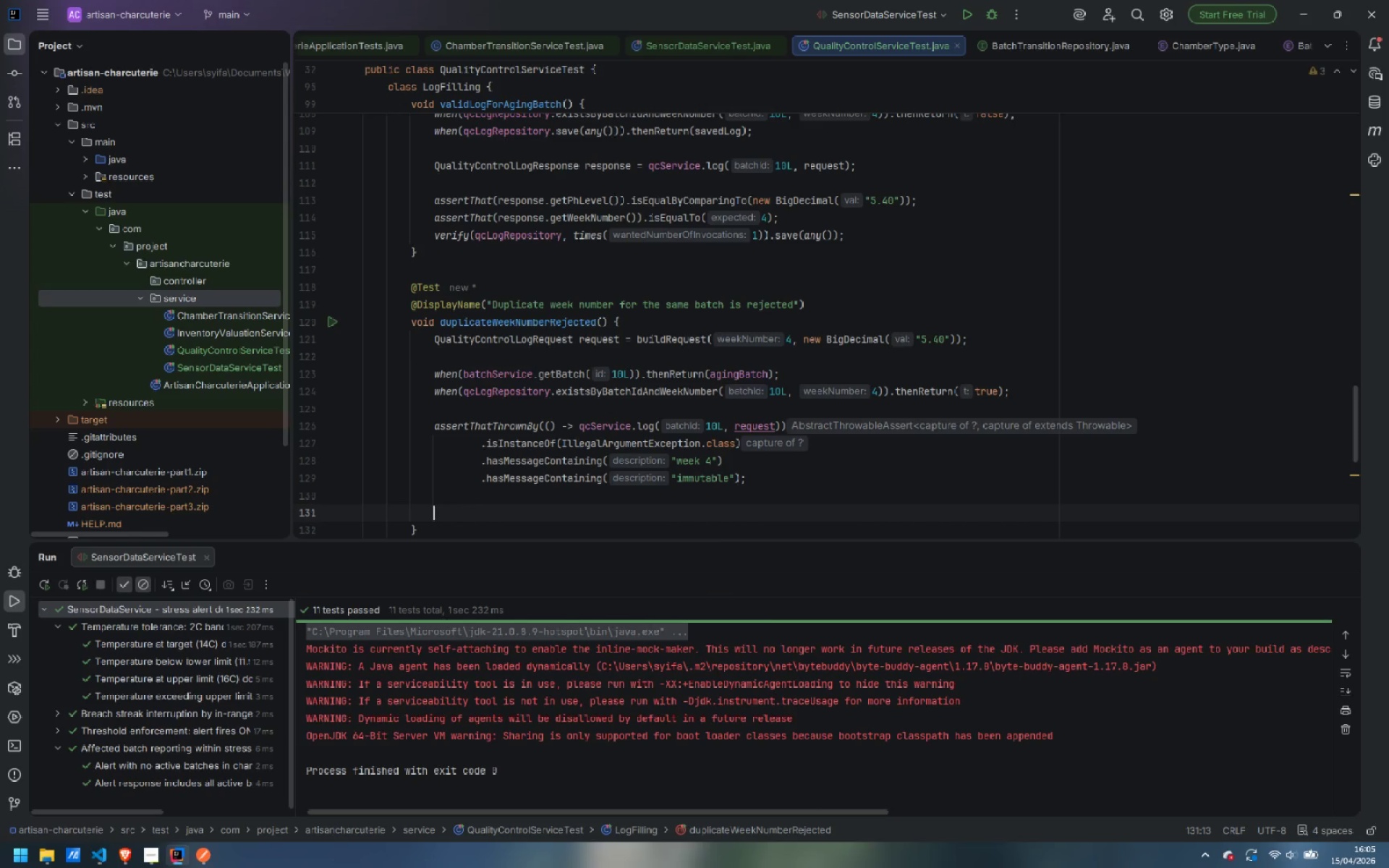 
type(verif)
 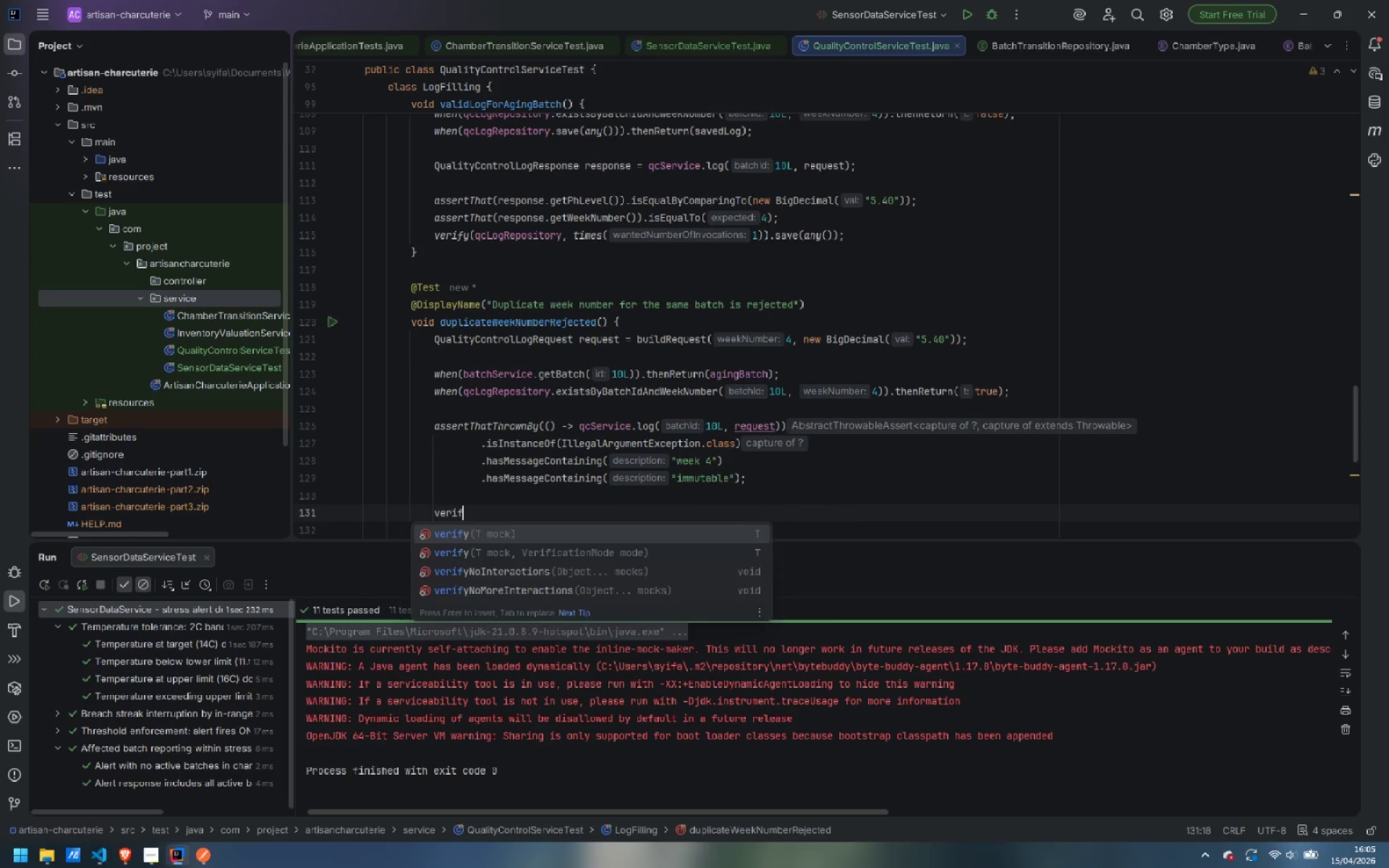 
key(Enter)
 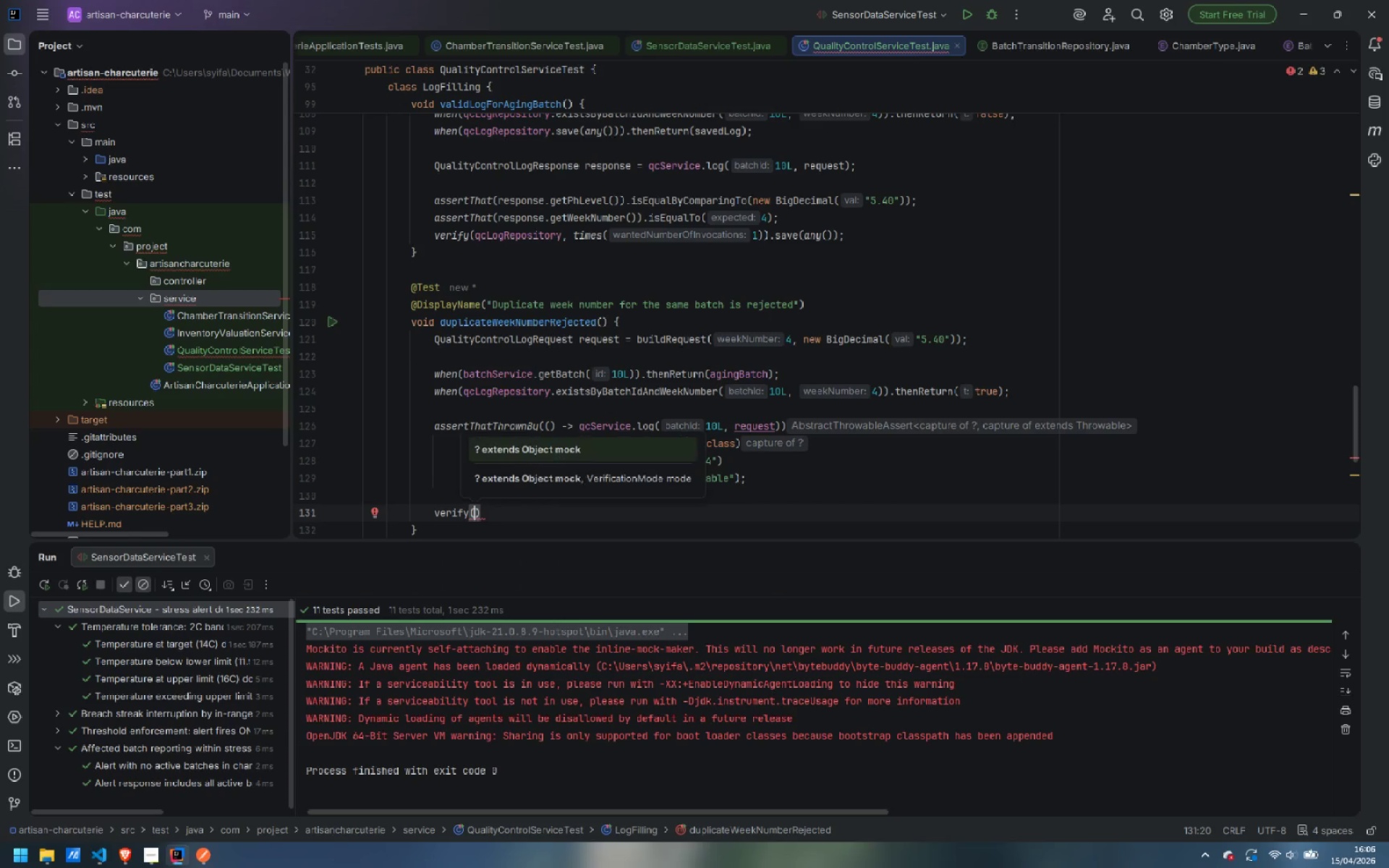 
type(qcL)
 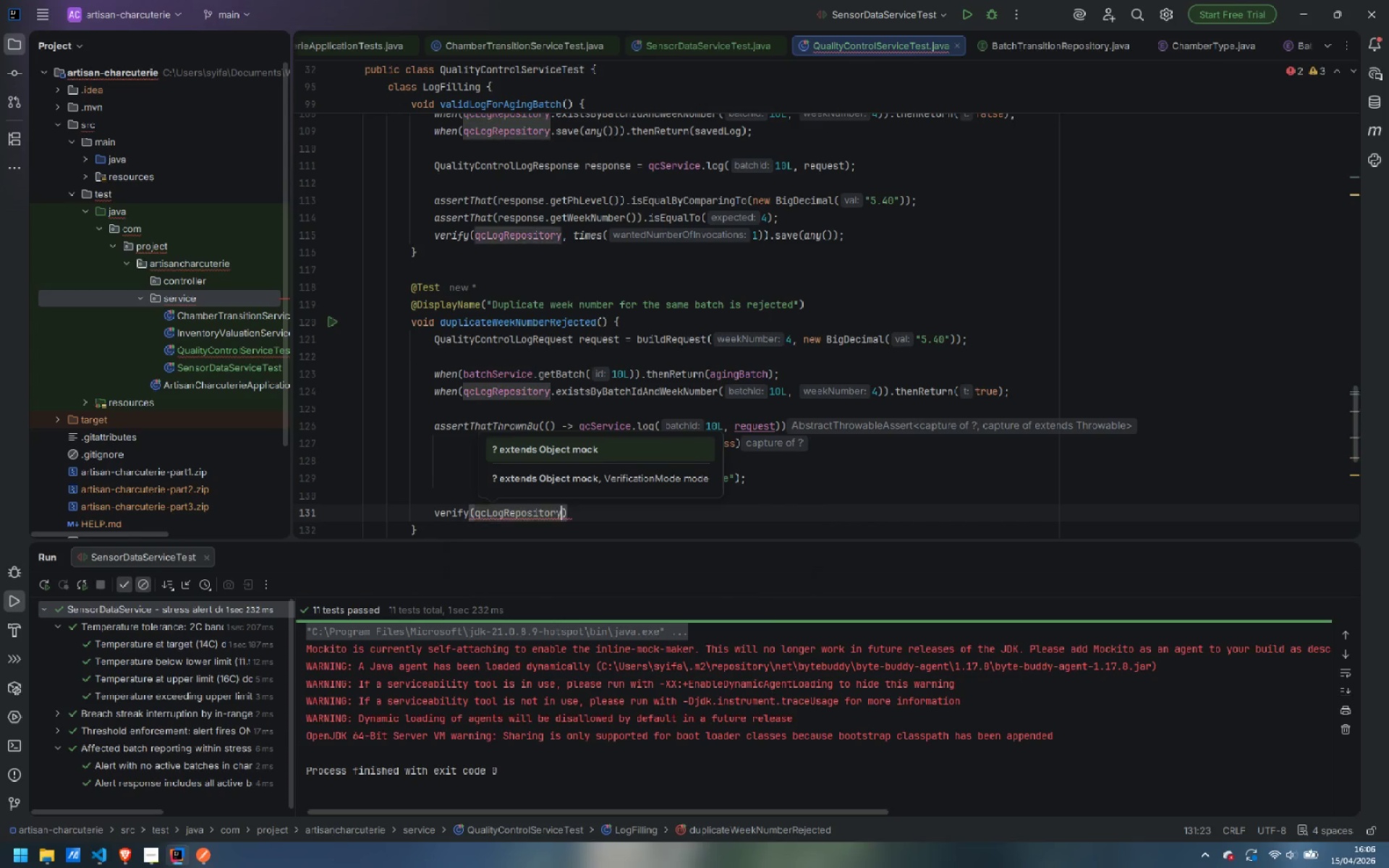 
 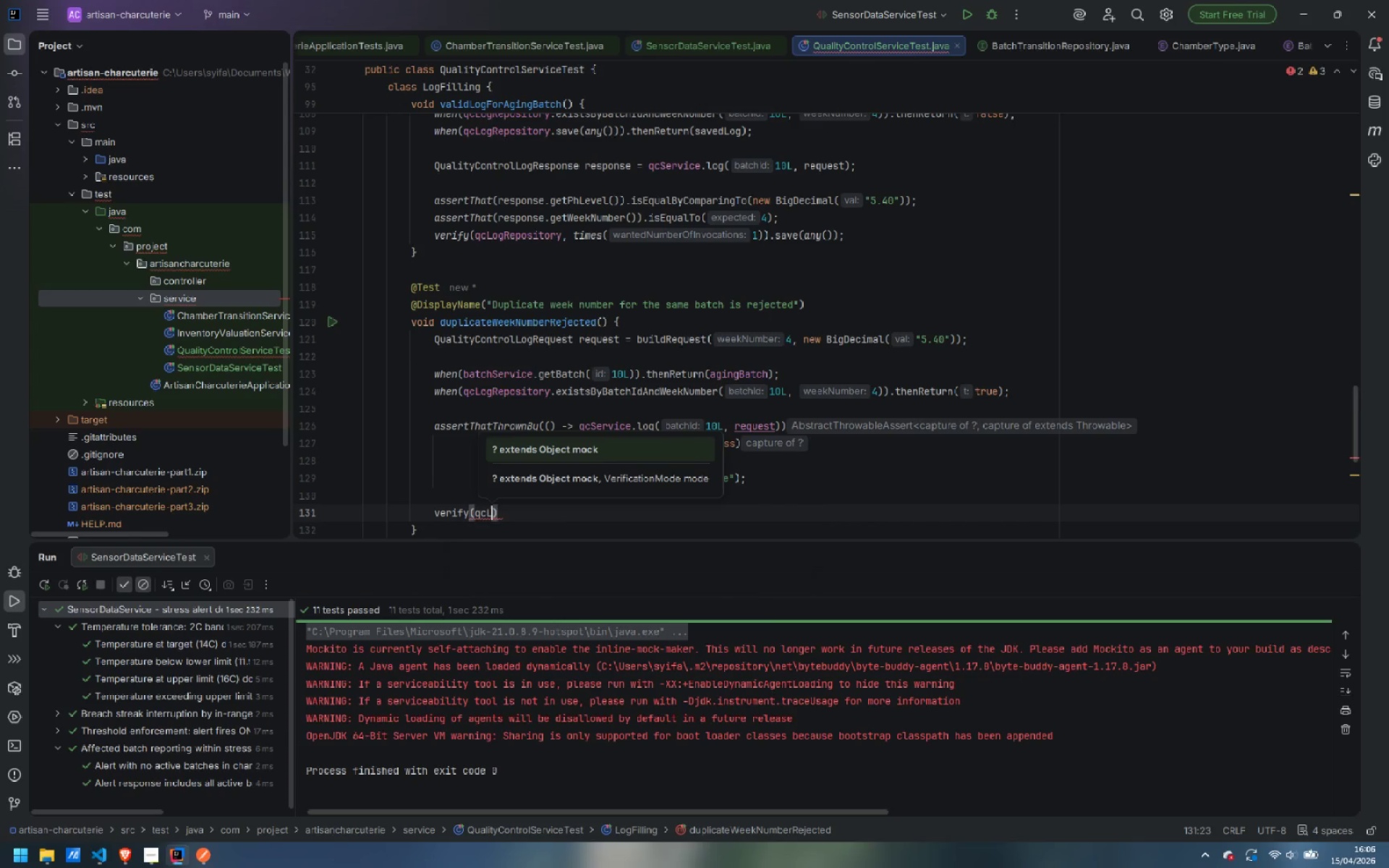 
key(Enter)
 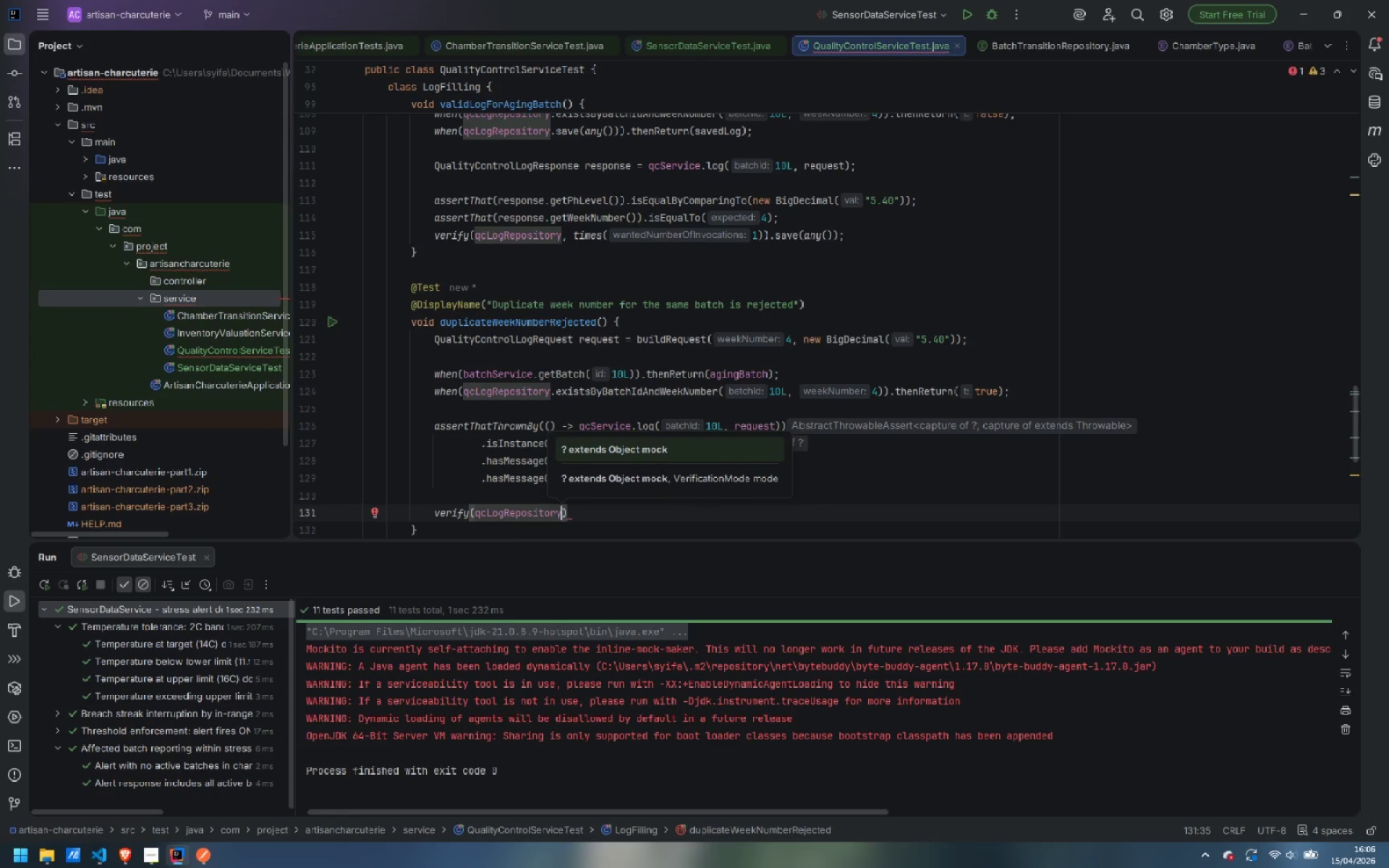 
type(, neve)
 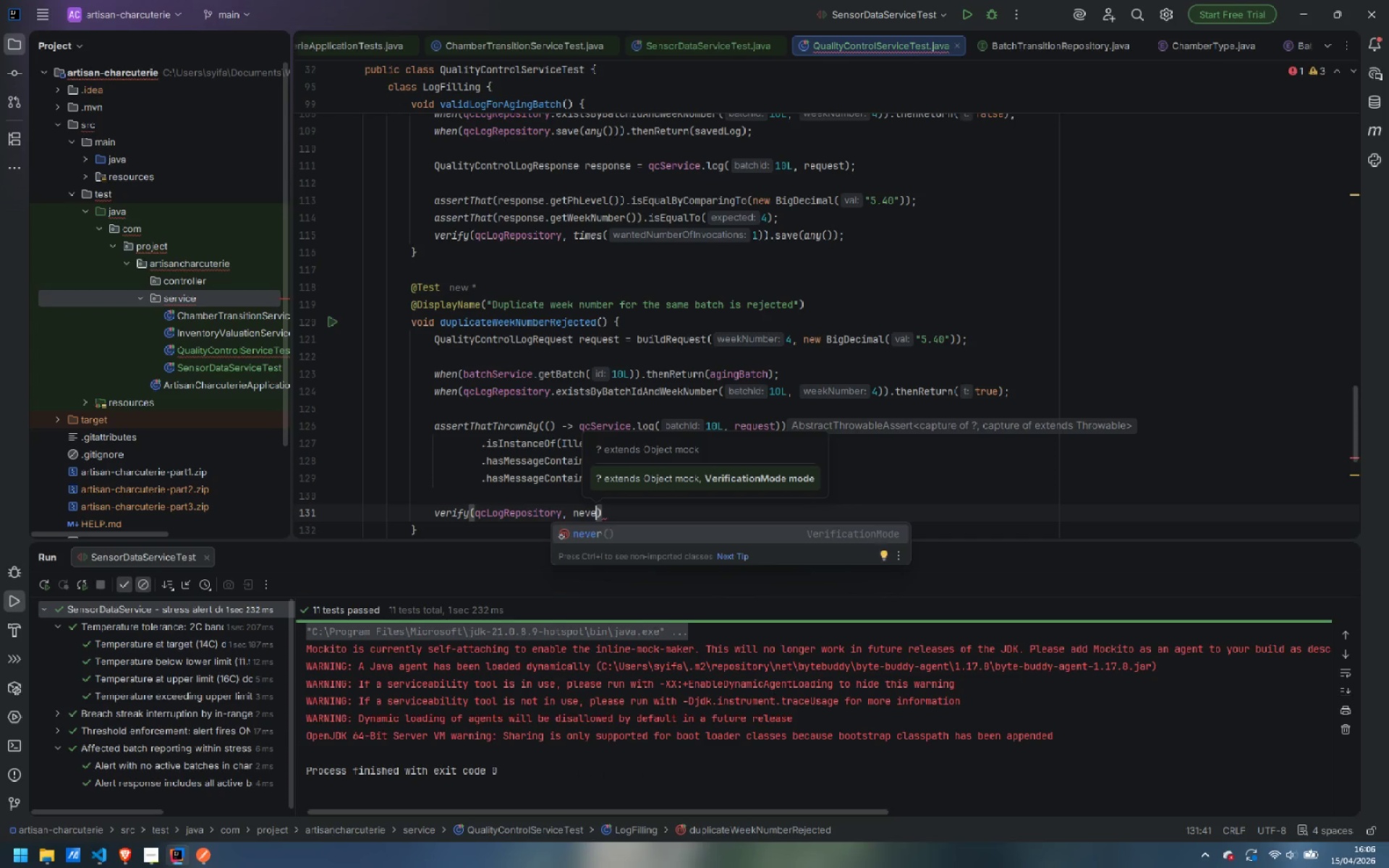 
key(Enter)
 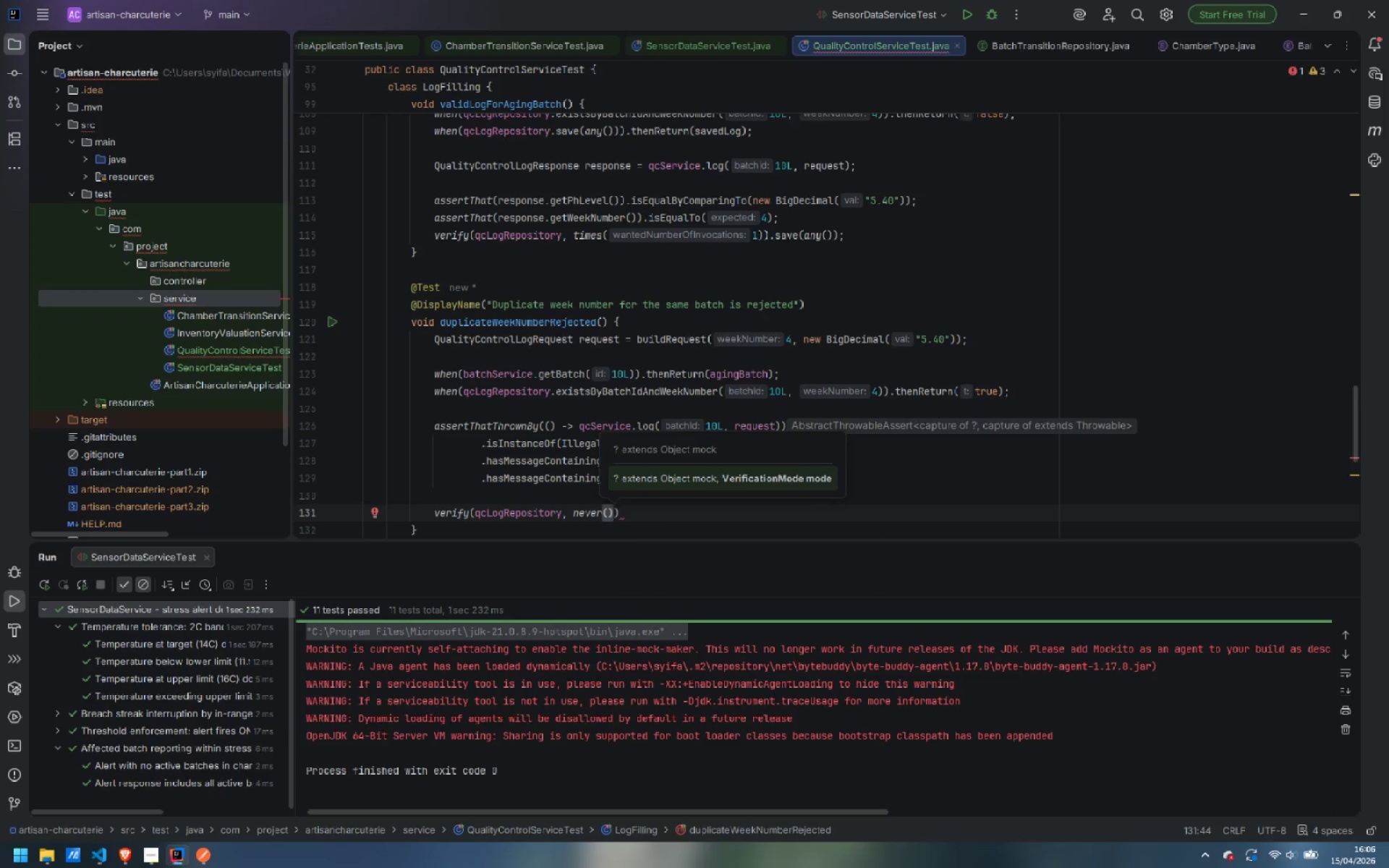 
key(ArrowRight)
 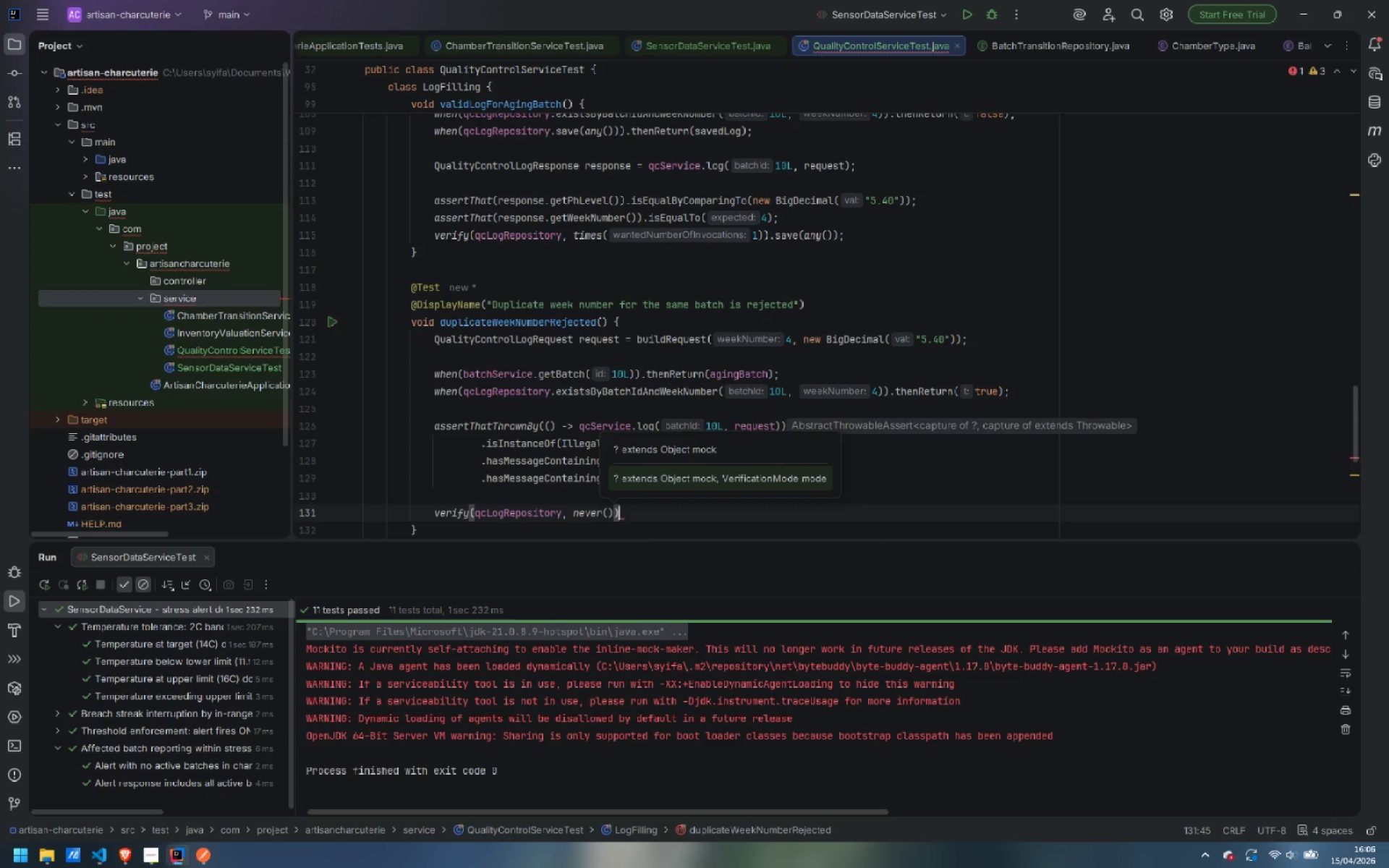 
type(.sa)
 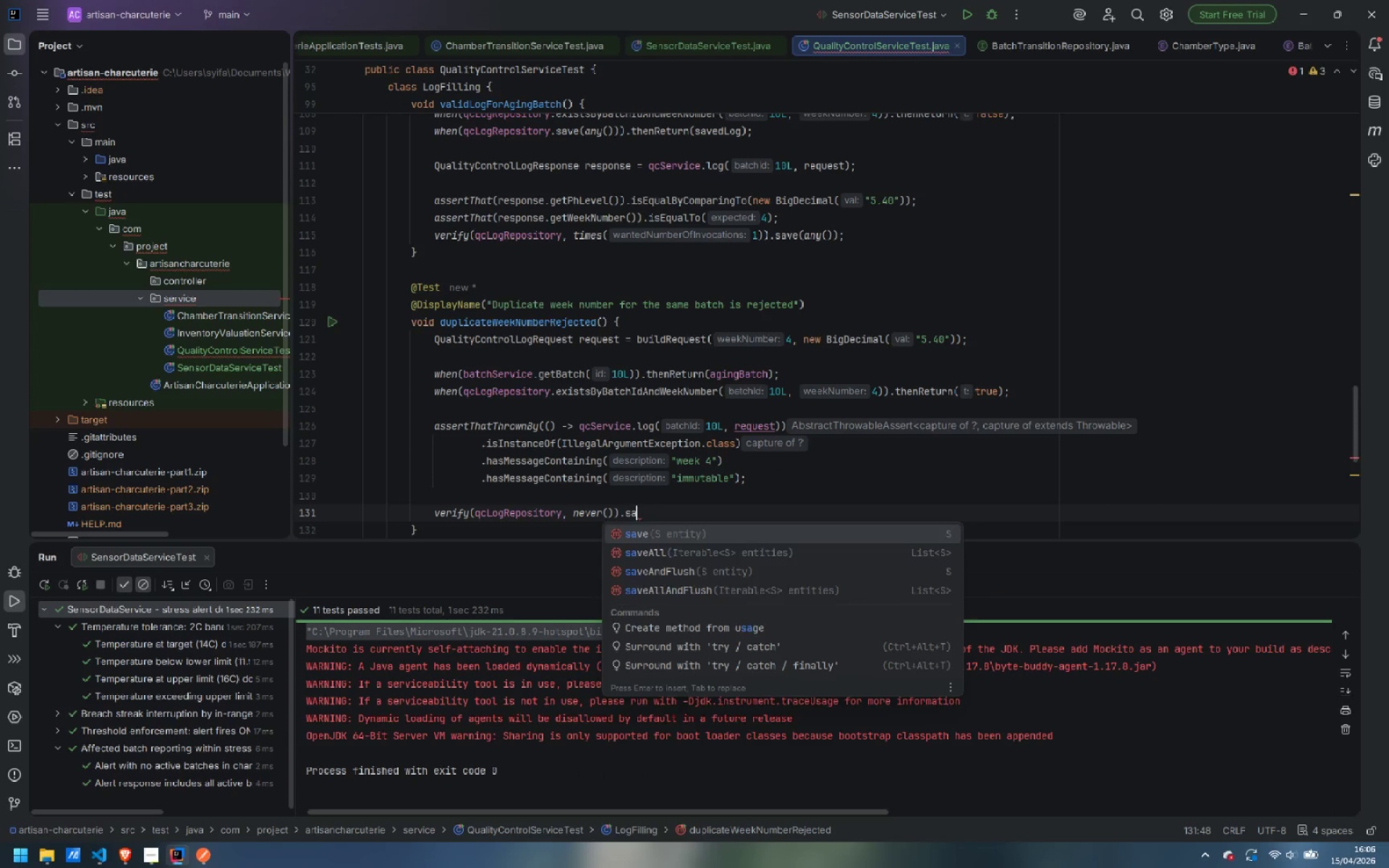 
key(Enter)
 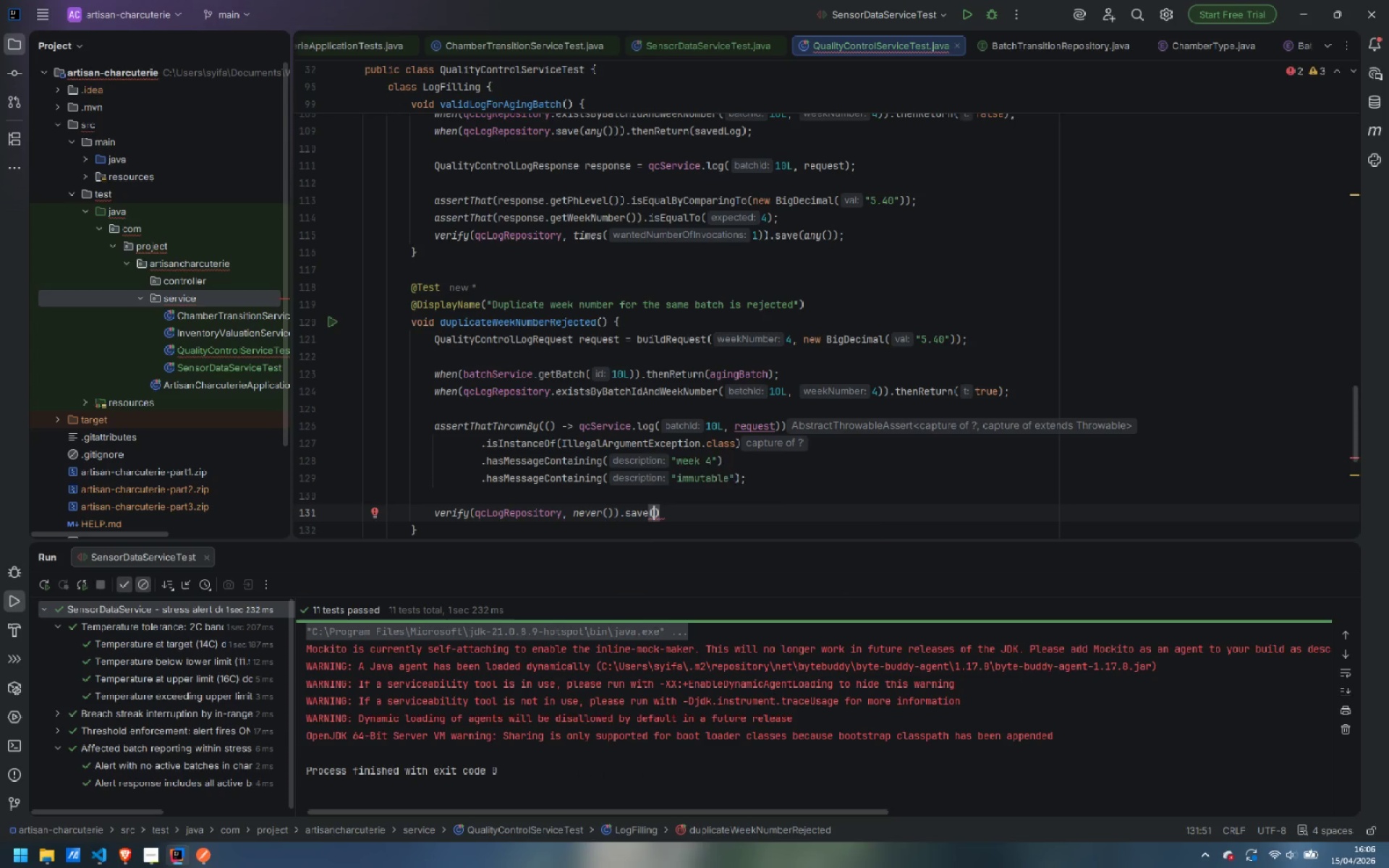 
key(A)
 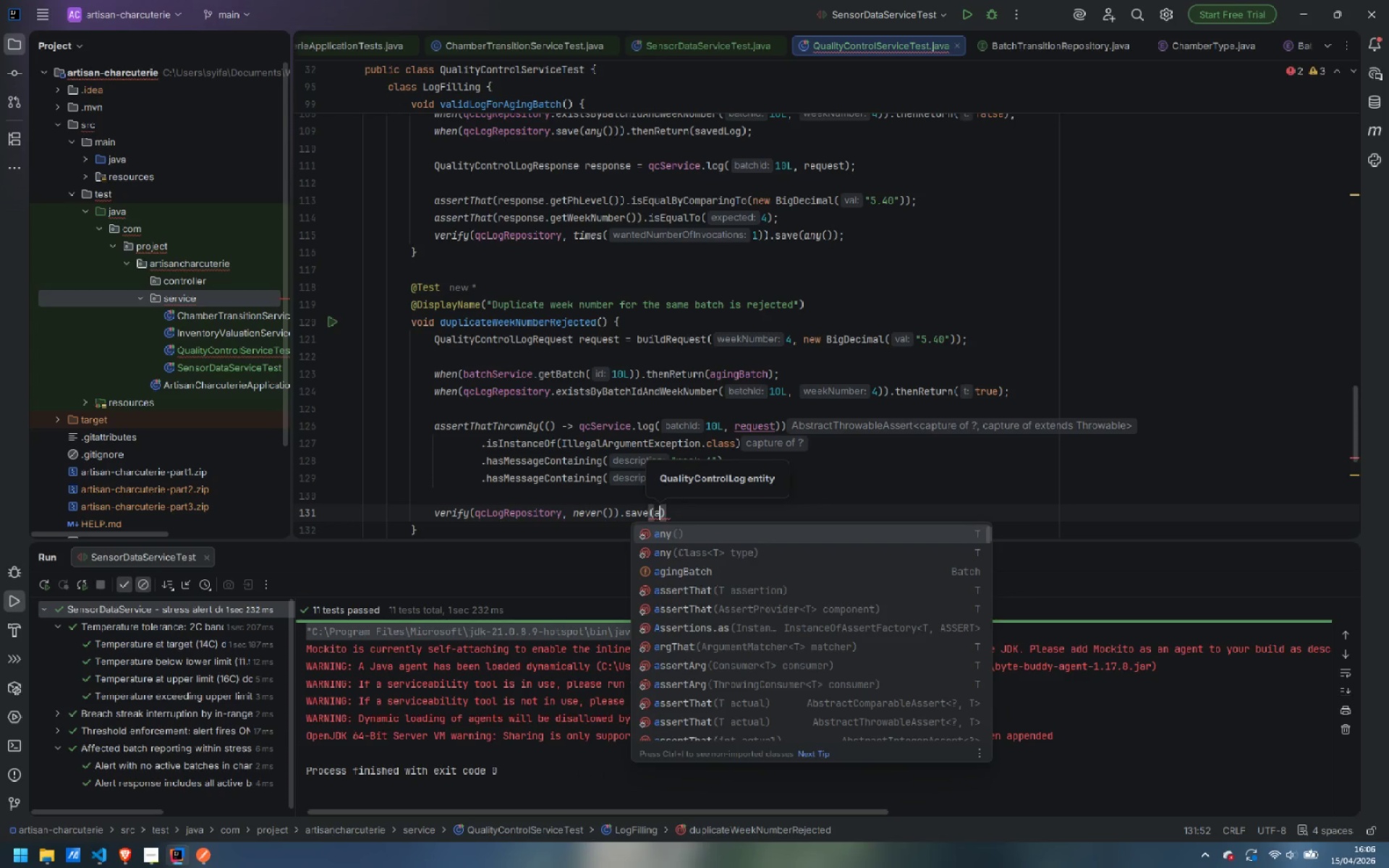 
key(Enter)
 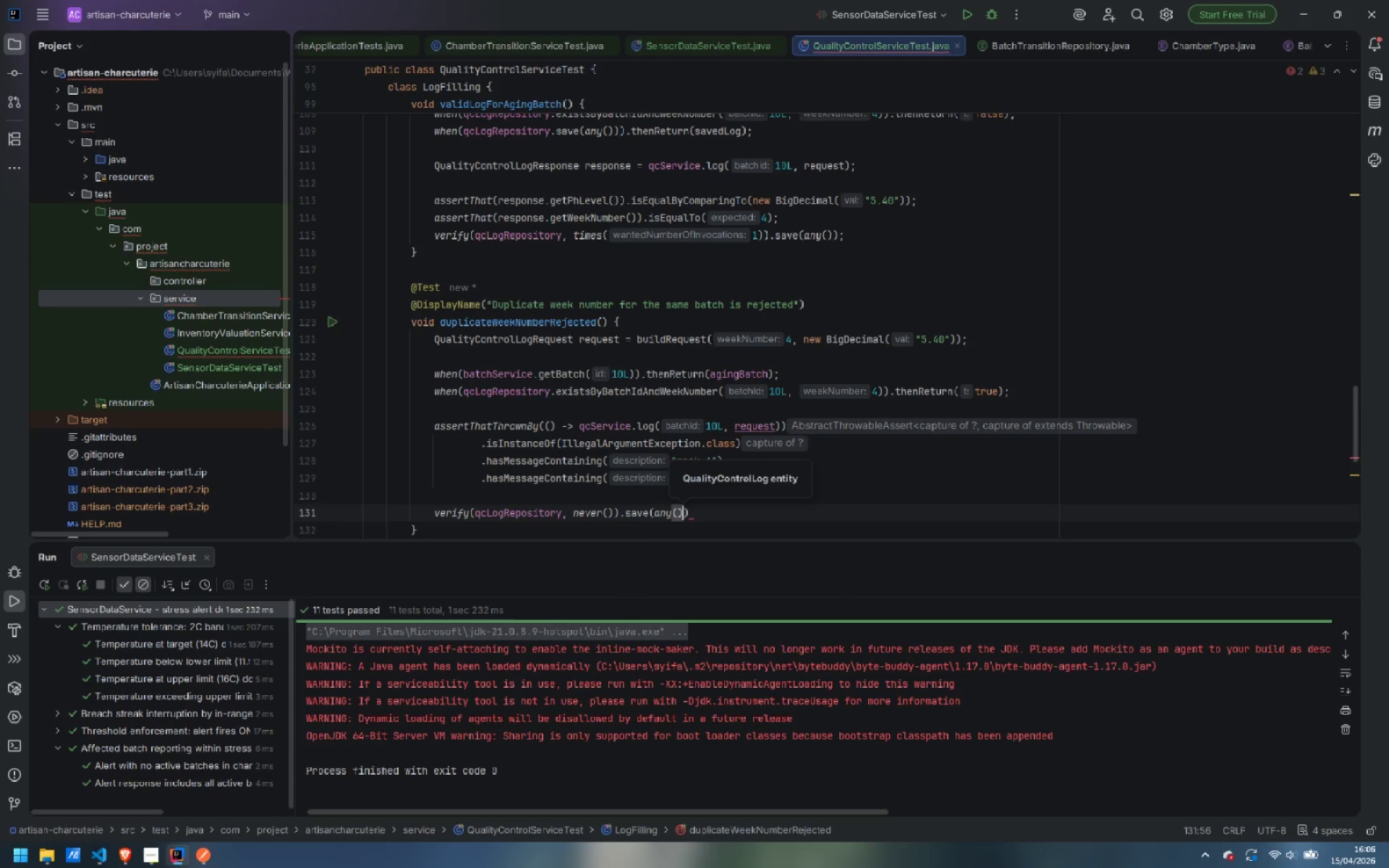 
key(ArrowRight)
 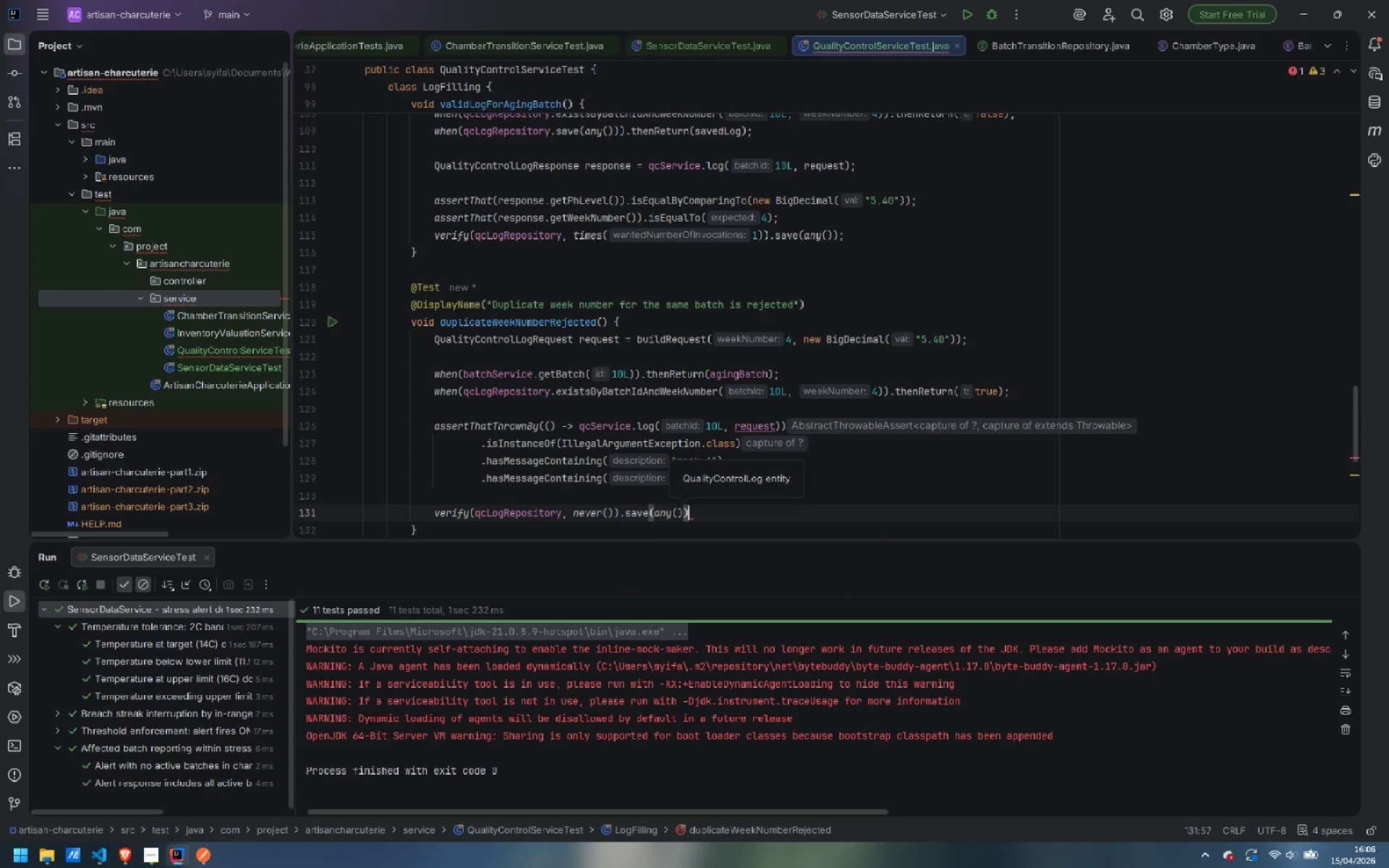 
key(Semicolon)
 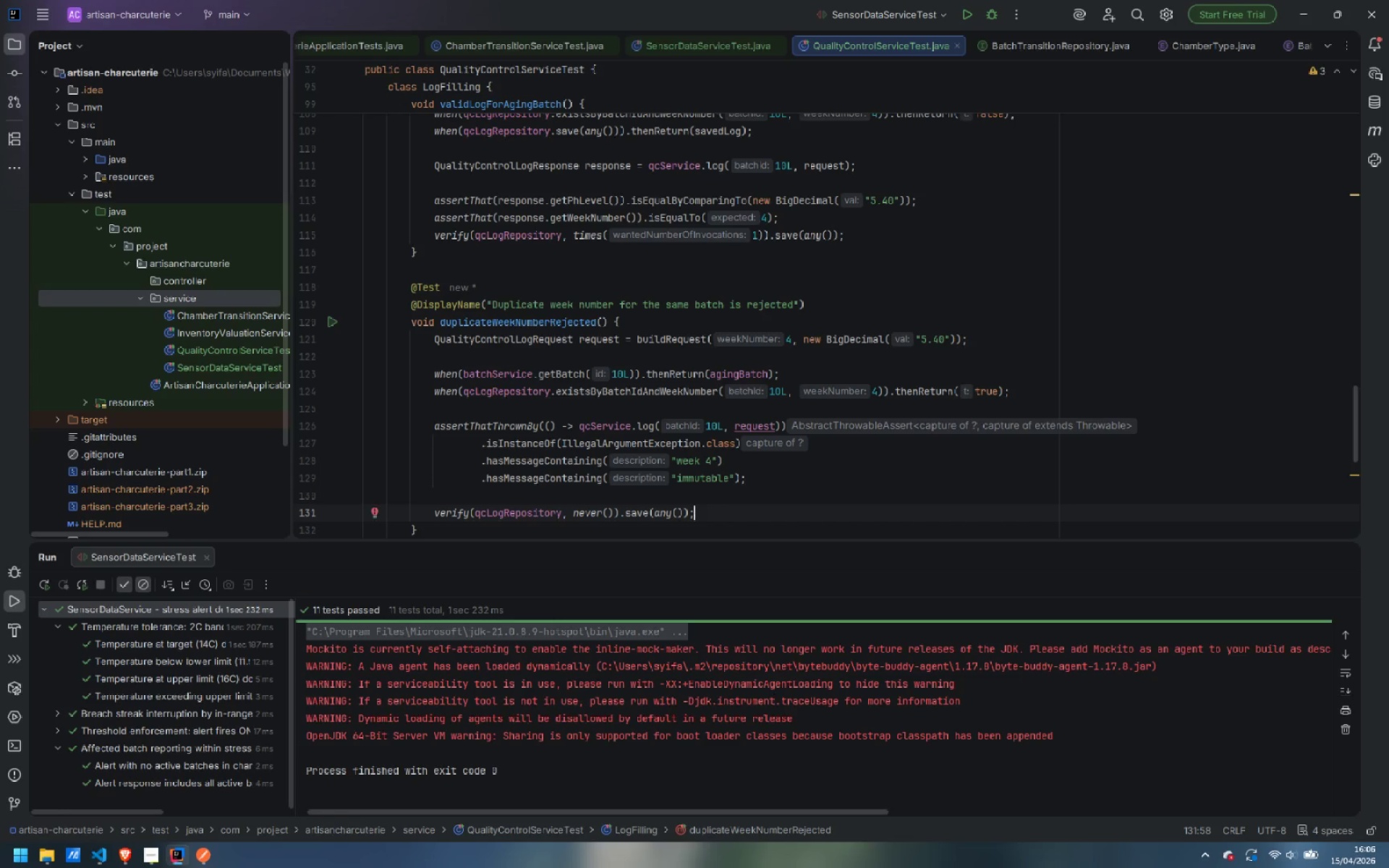 
key(ArrowDown)
 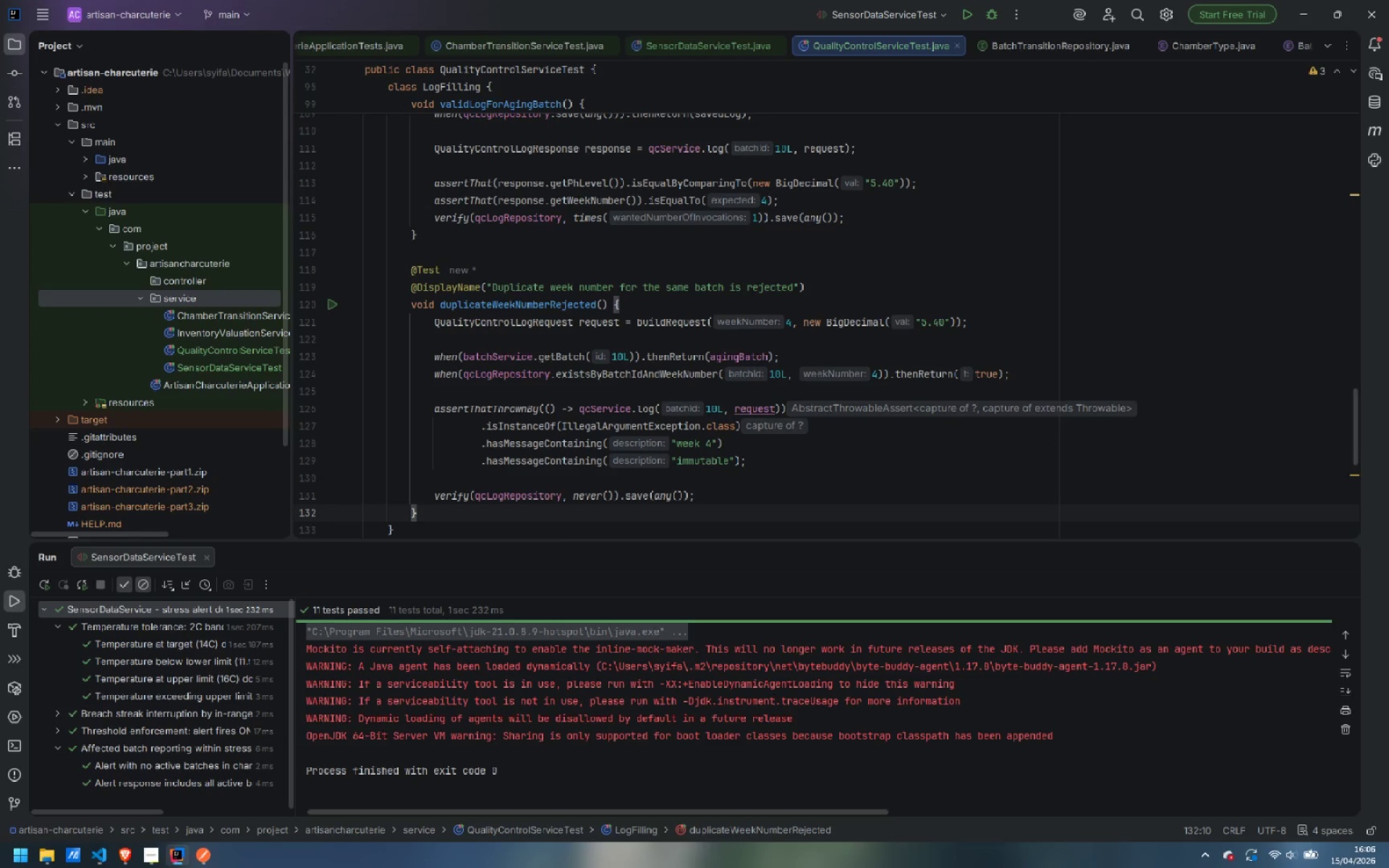 
key(Enter)
 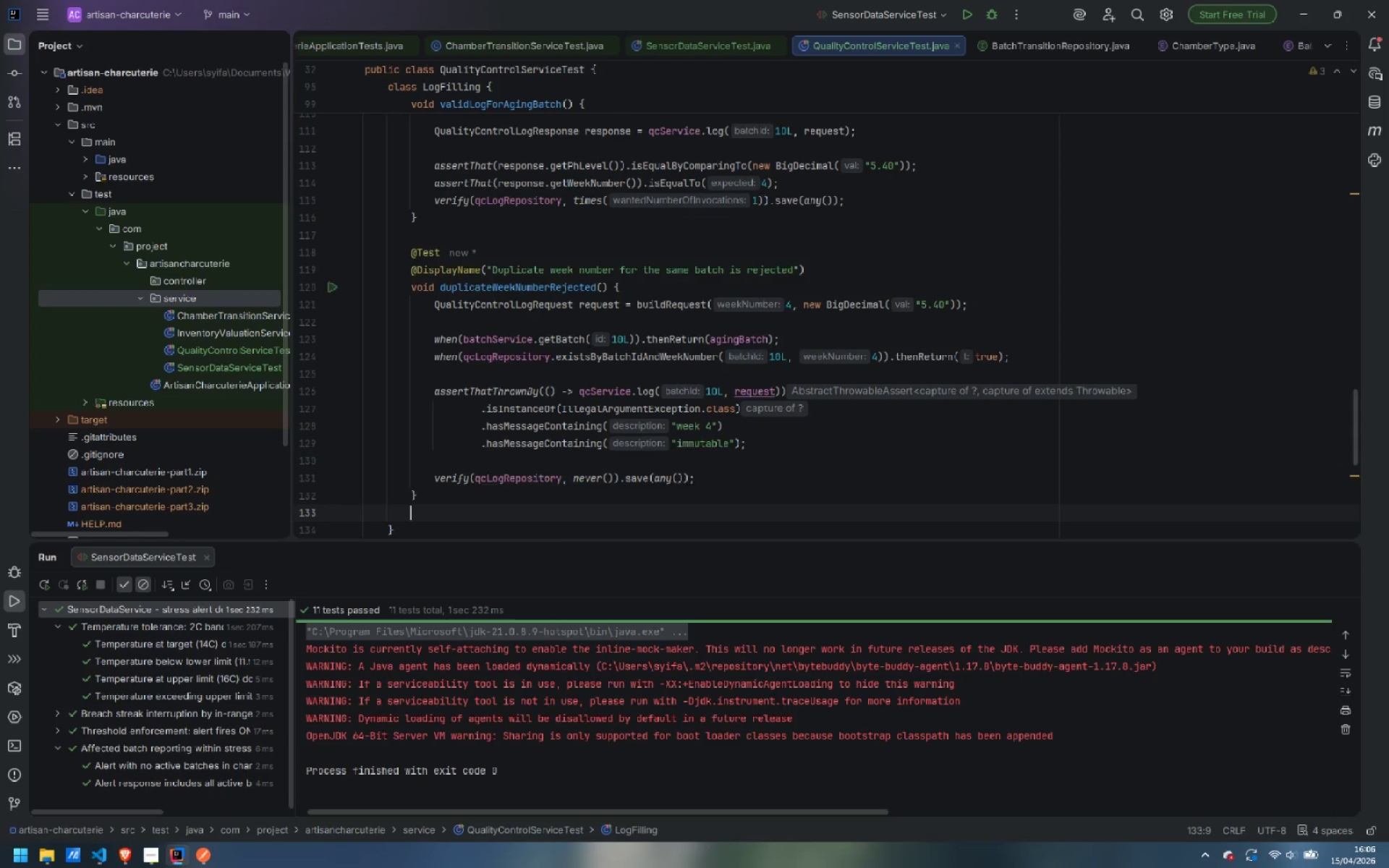 
key(Enter)
 